 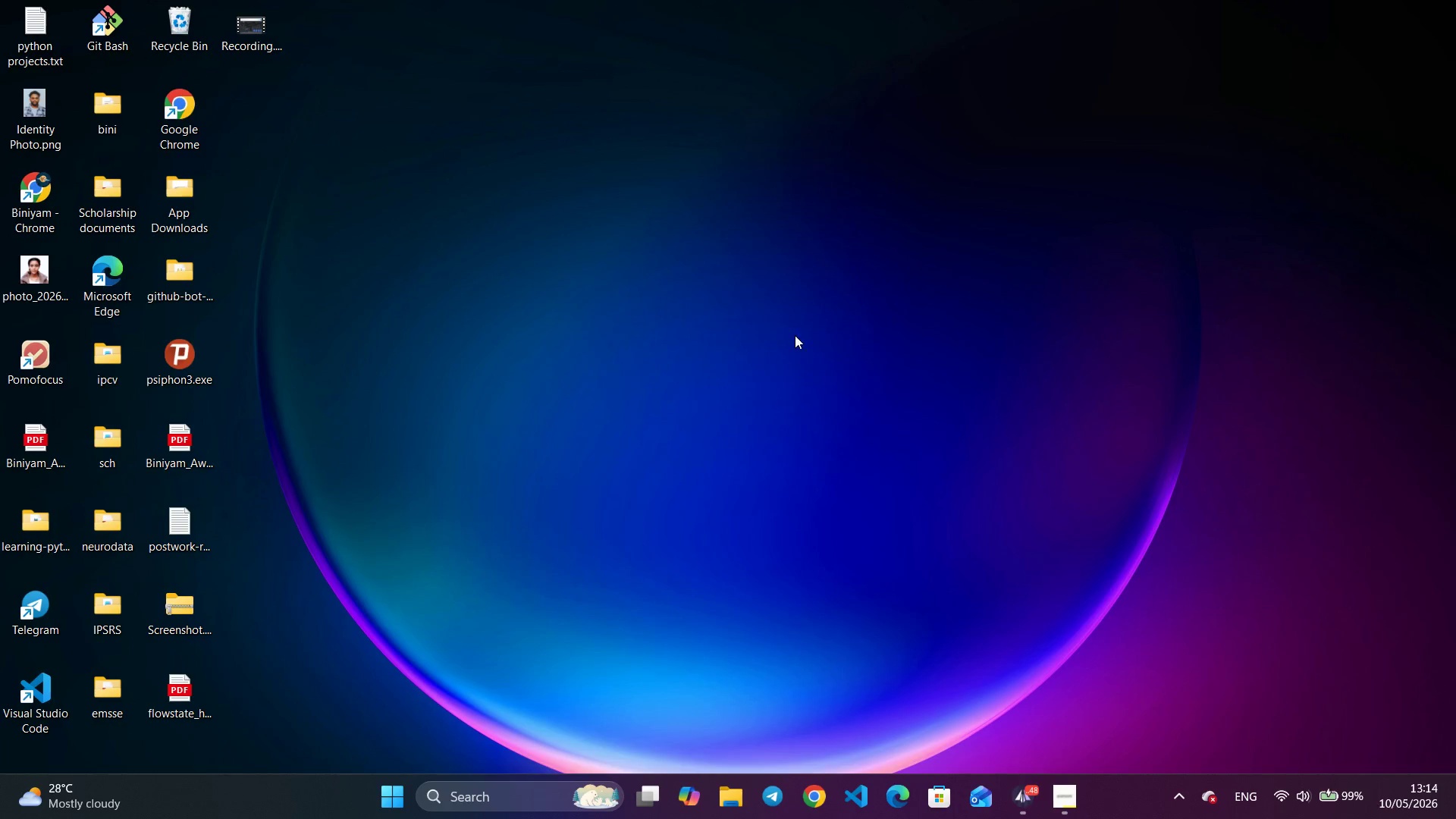 
left_click([814, 372])
 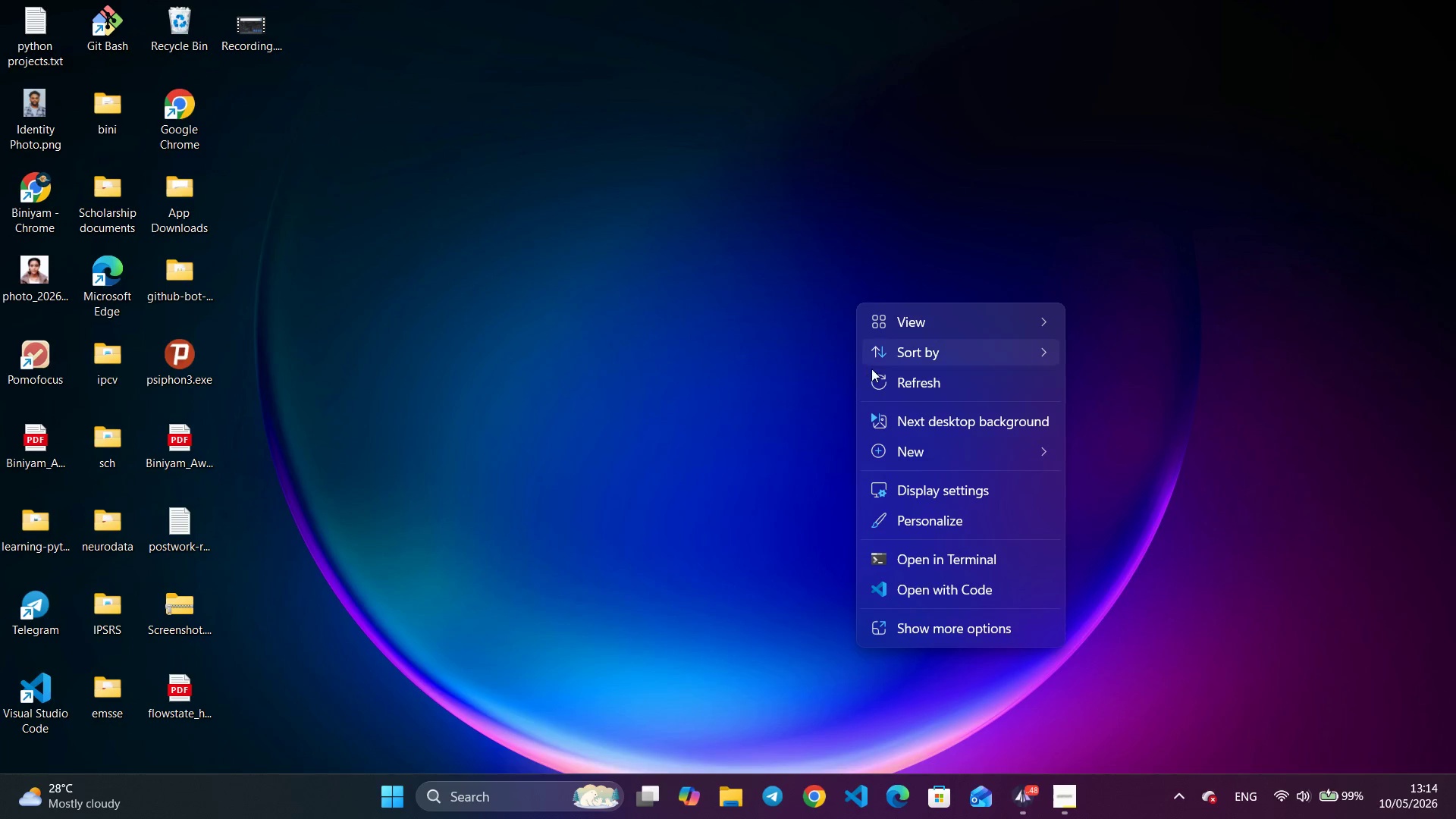 
left_click([896, 382])
 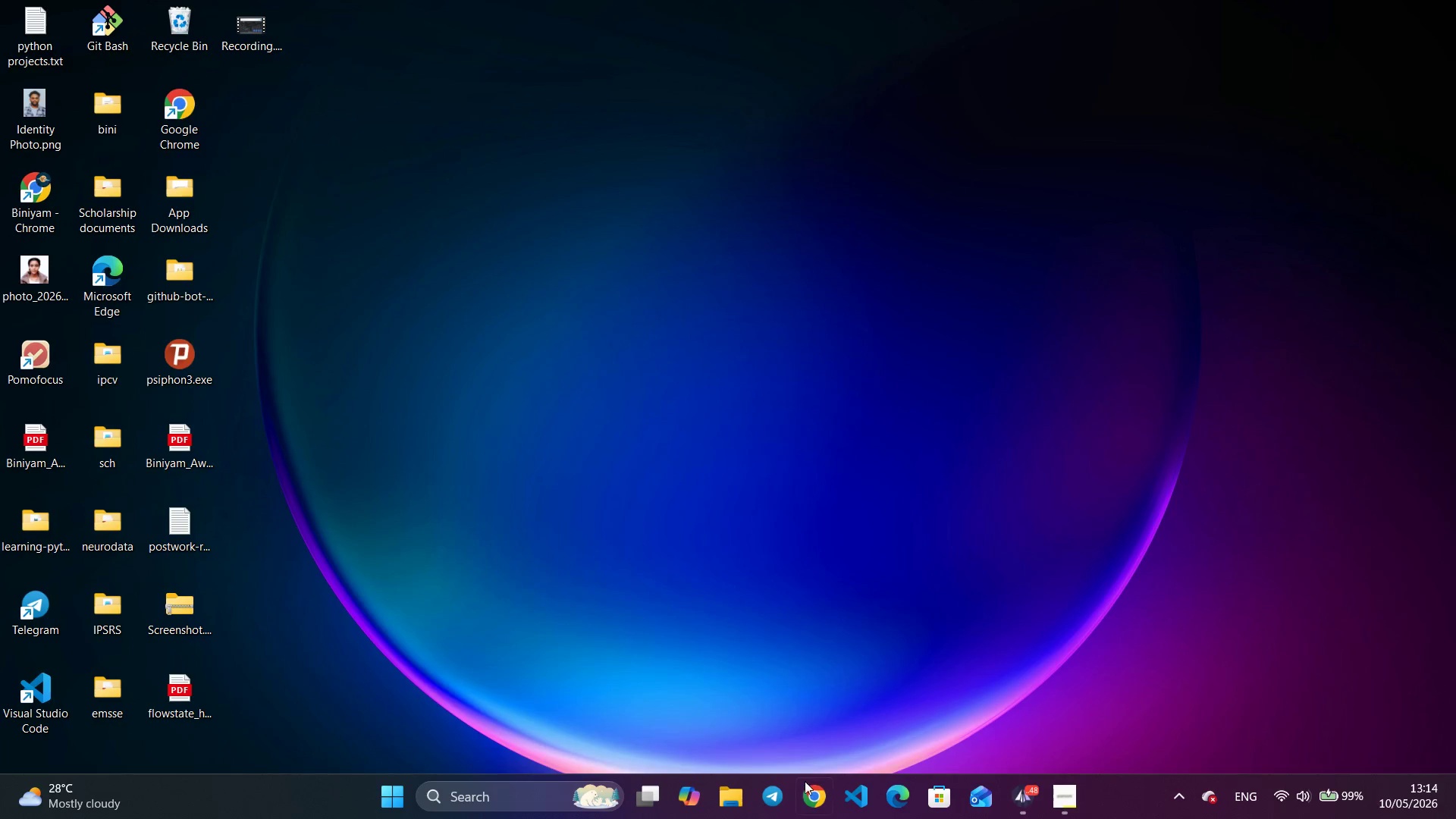 
left_click([806, 801])
 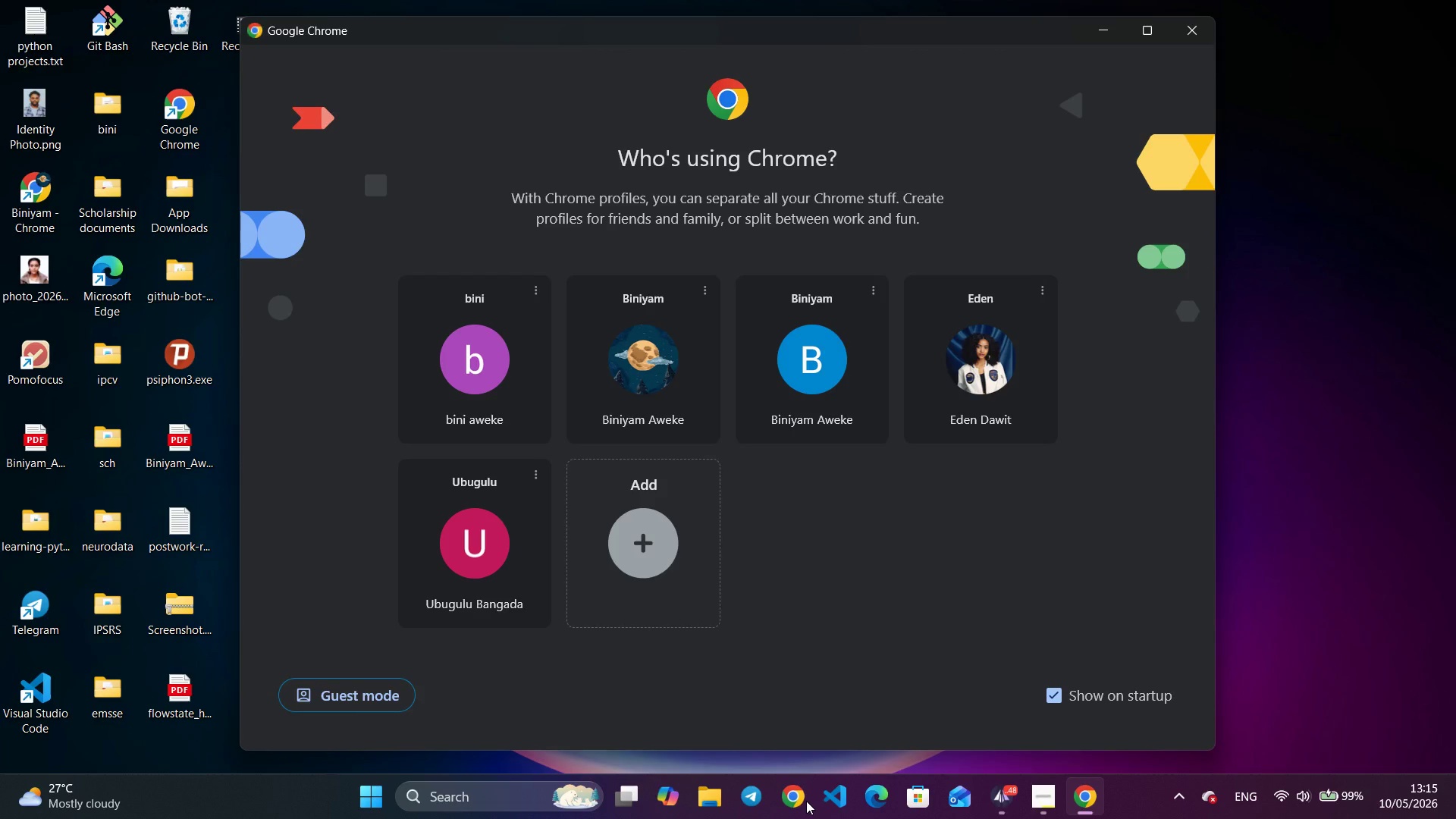 
wait(26.08)
 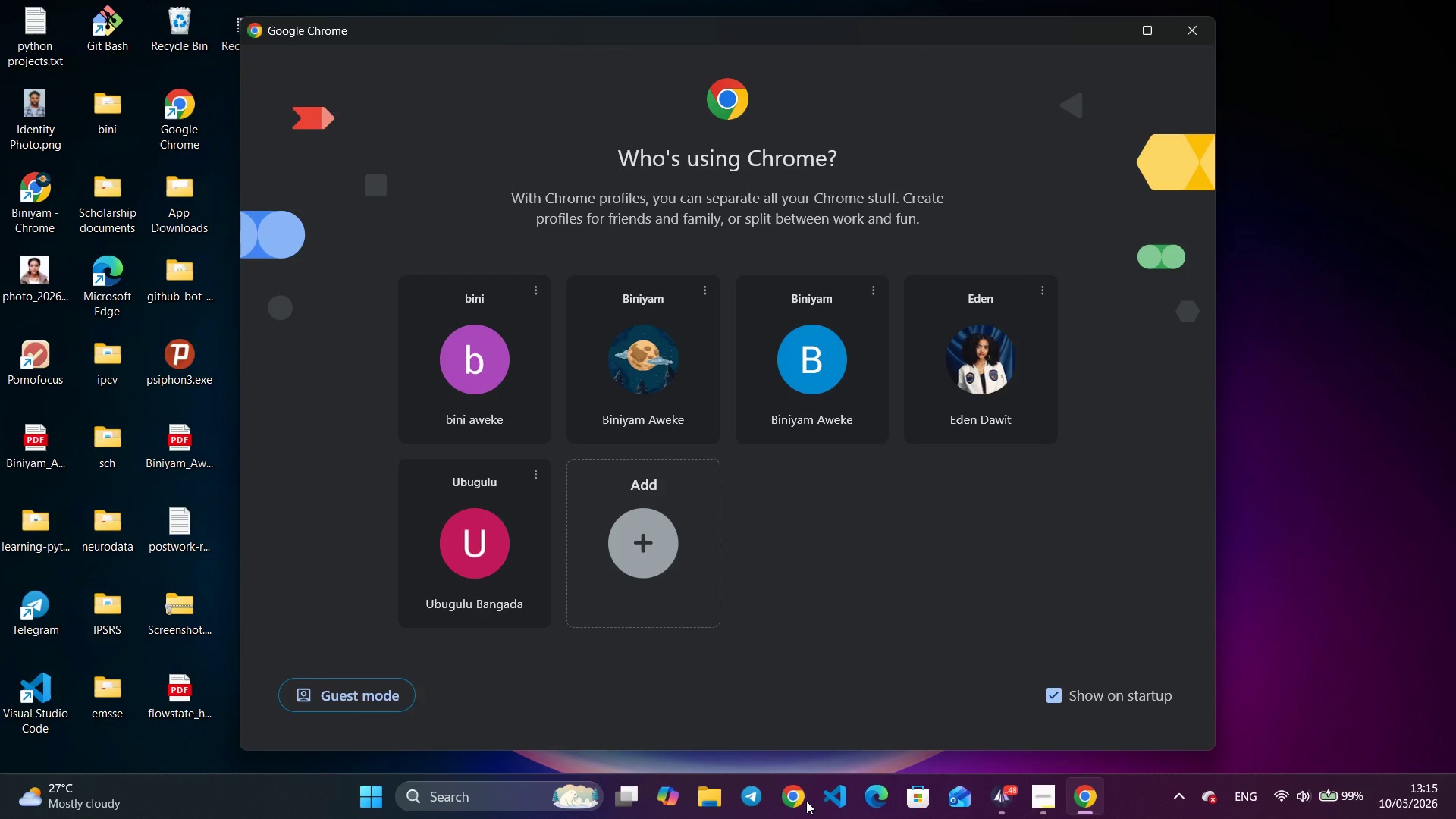 
left_click([766, 351])
 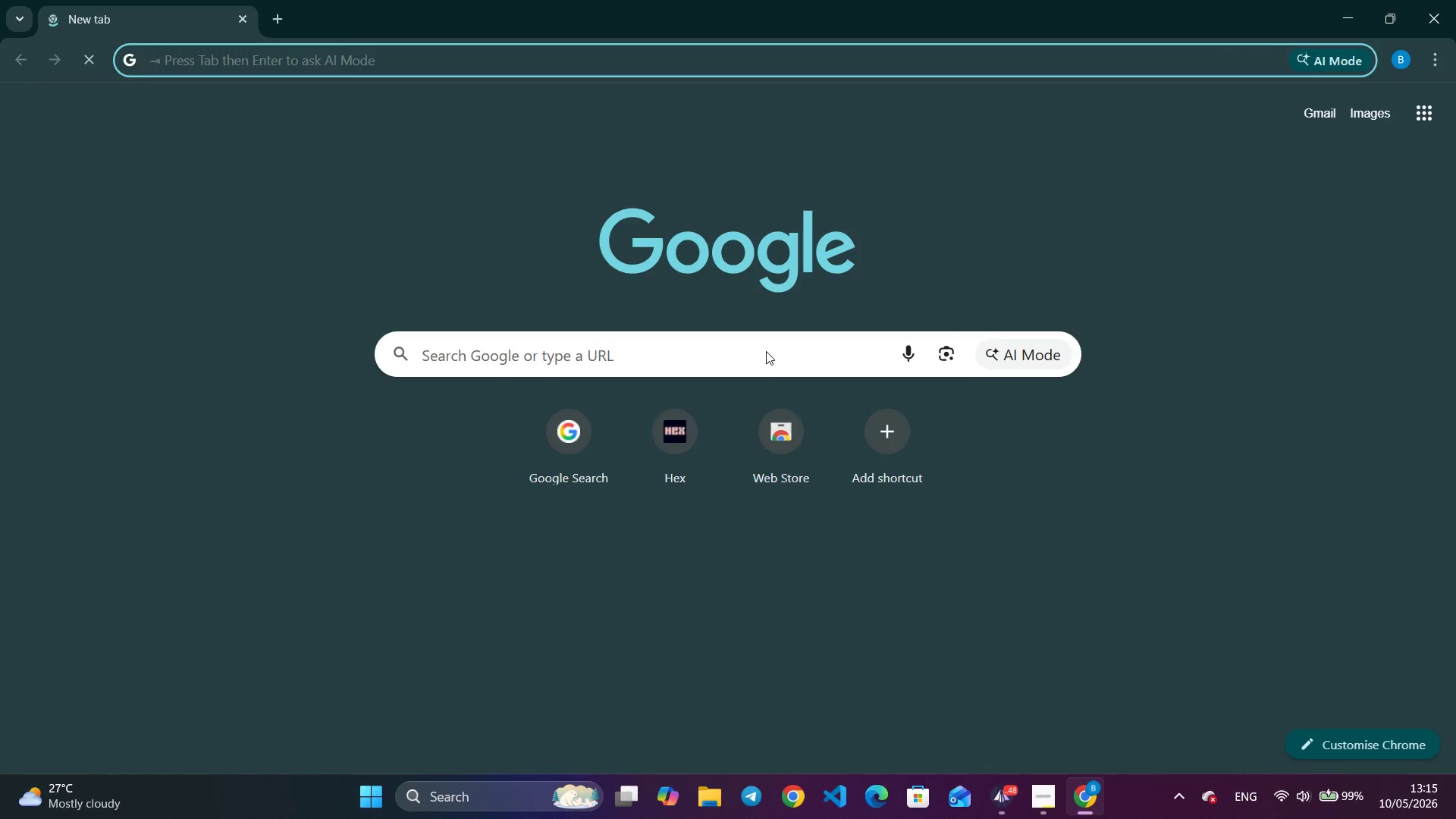 
wait(10.45)
 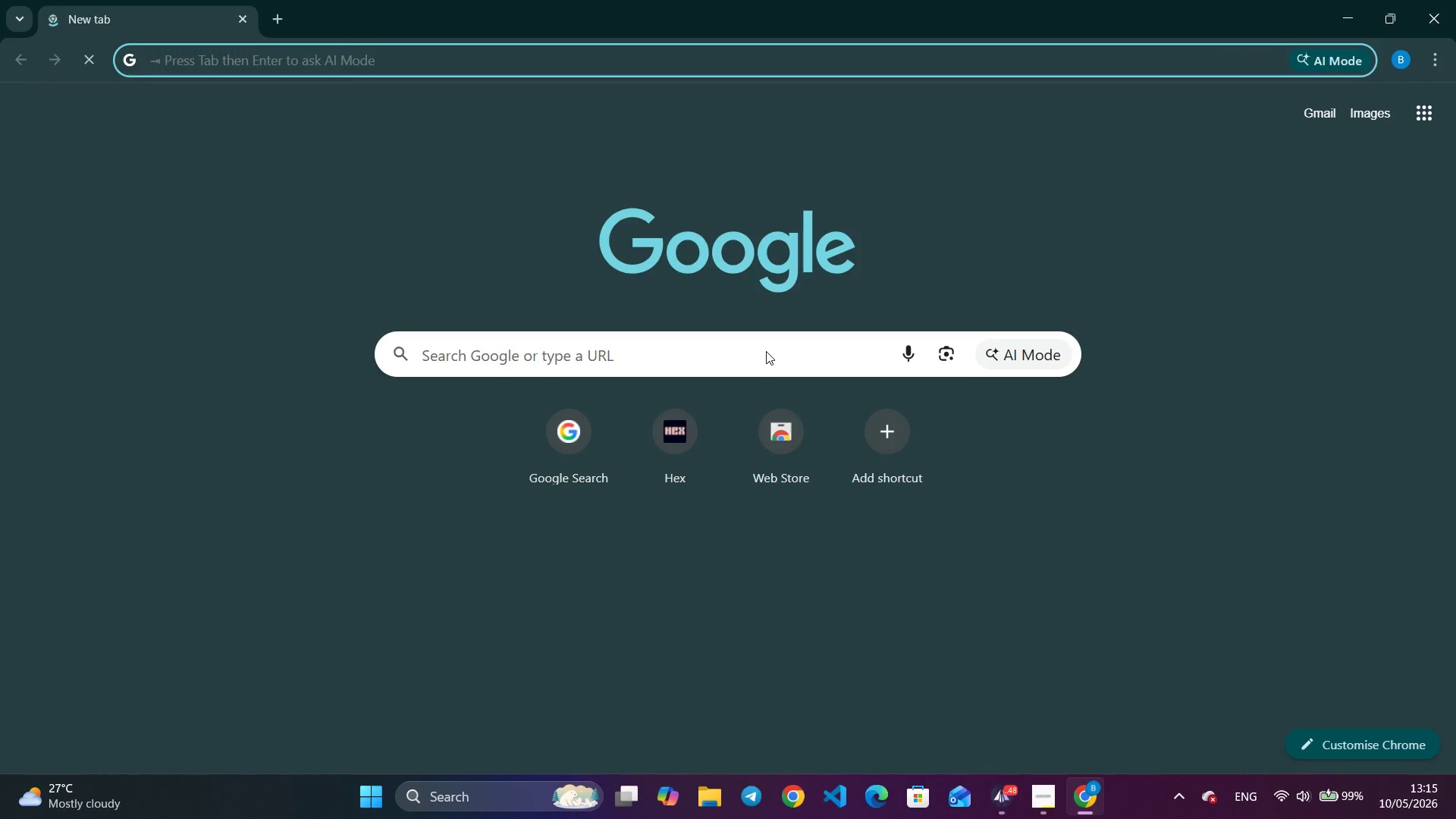 
left_click([1439, 58])
 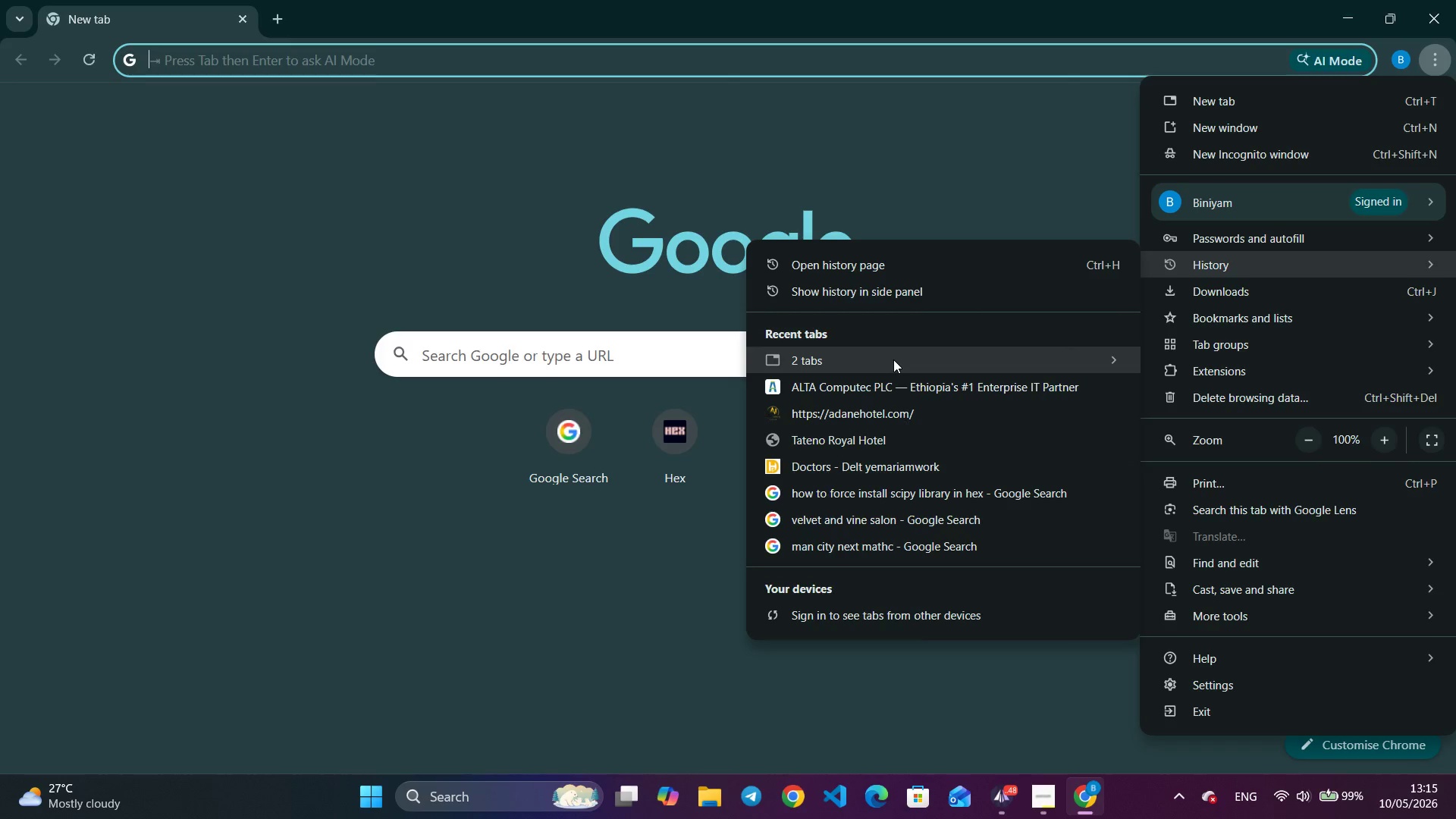 
left_click([605, 369])
 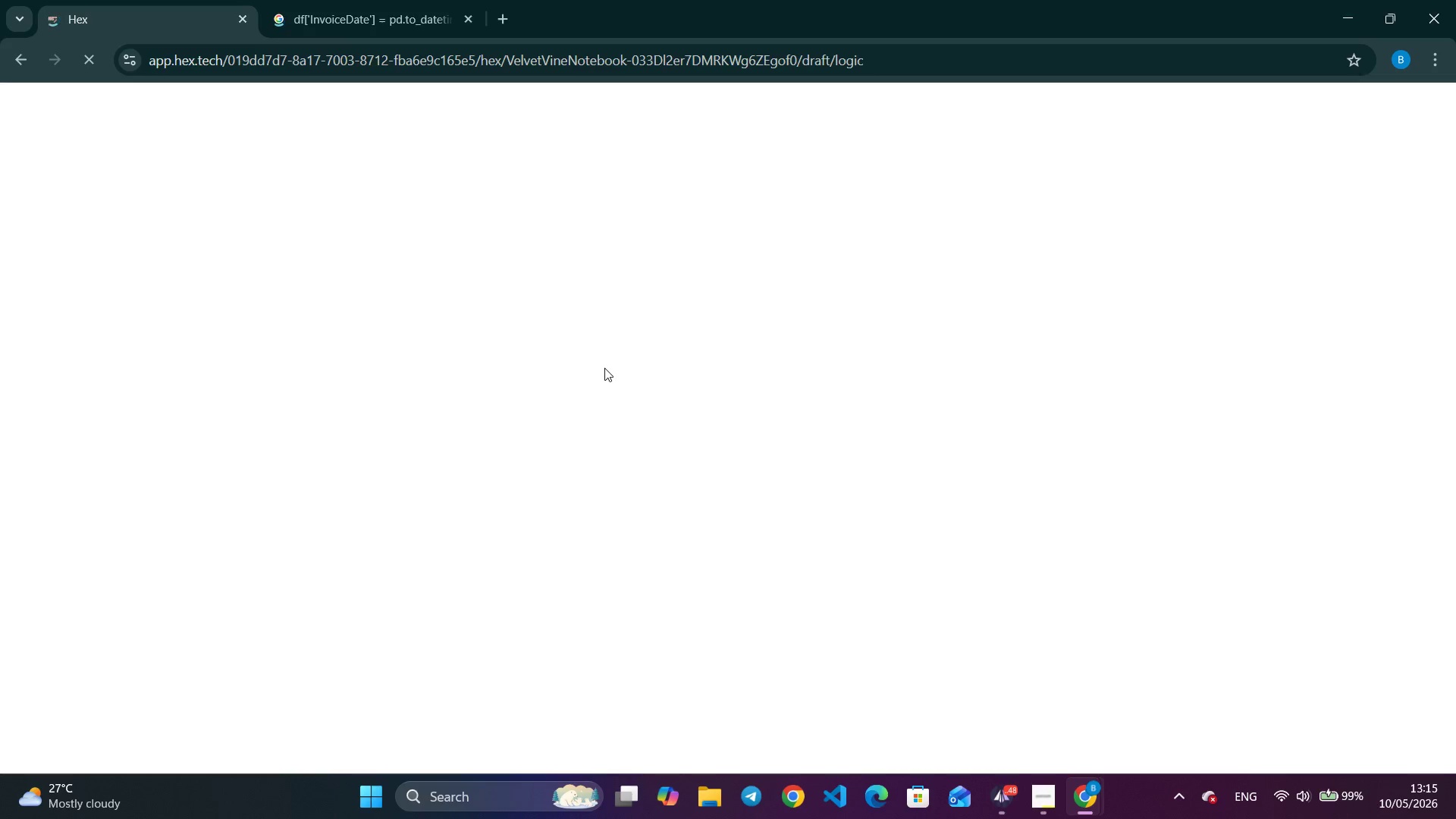 
wait(8.89)
 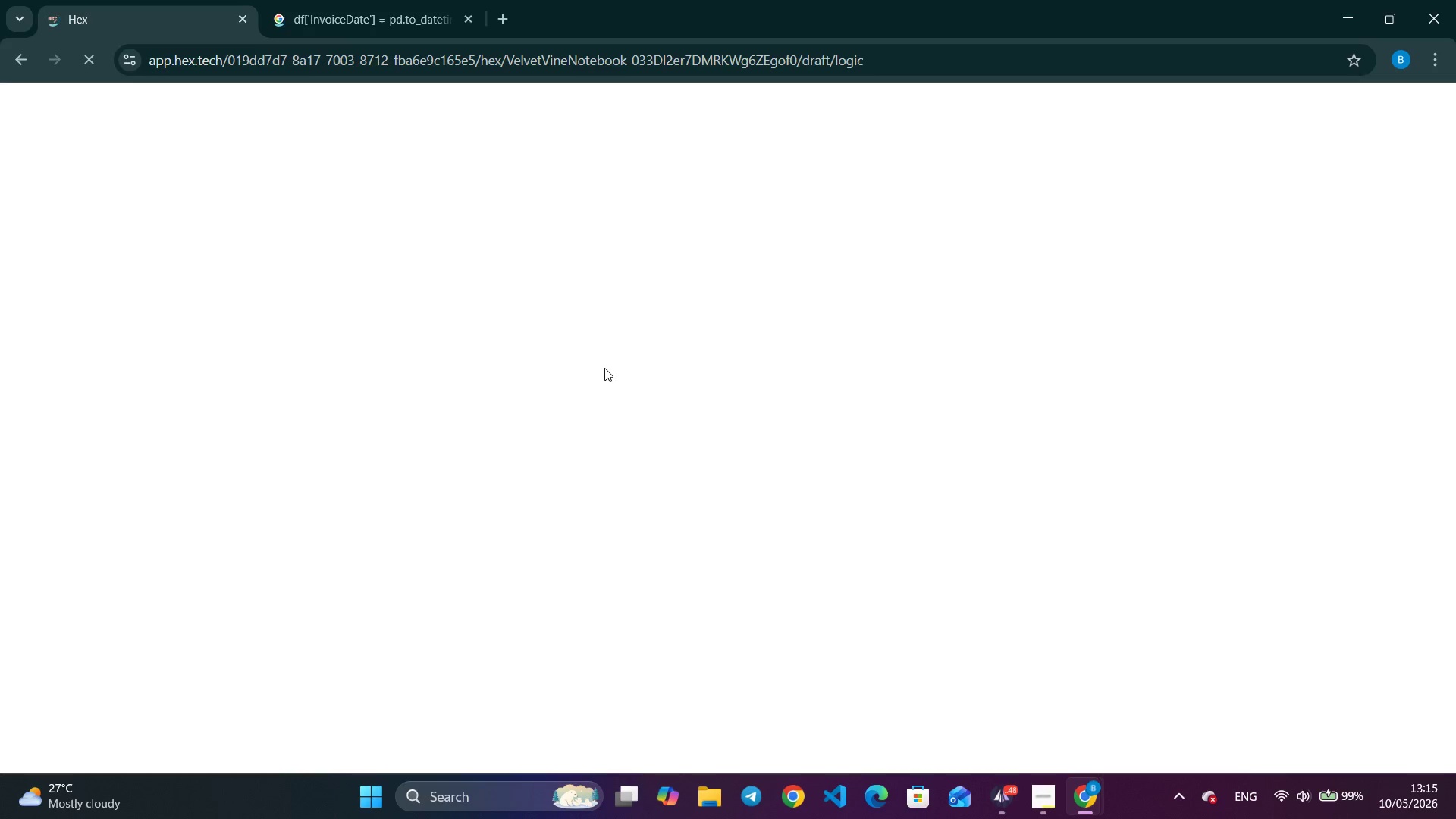 
scroll: coordinate [607, 363], scroll_direction: up, amount: 1.0
 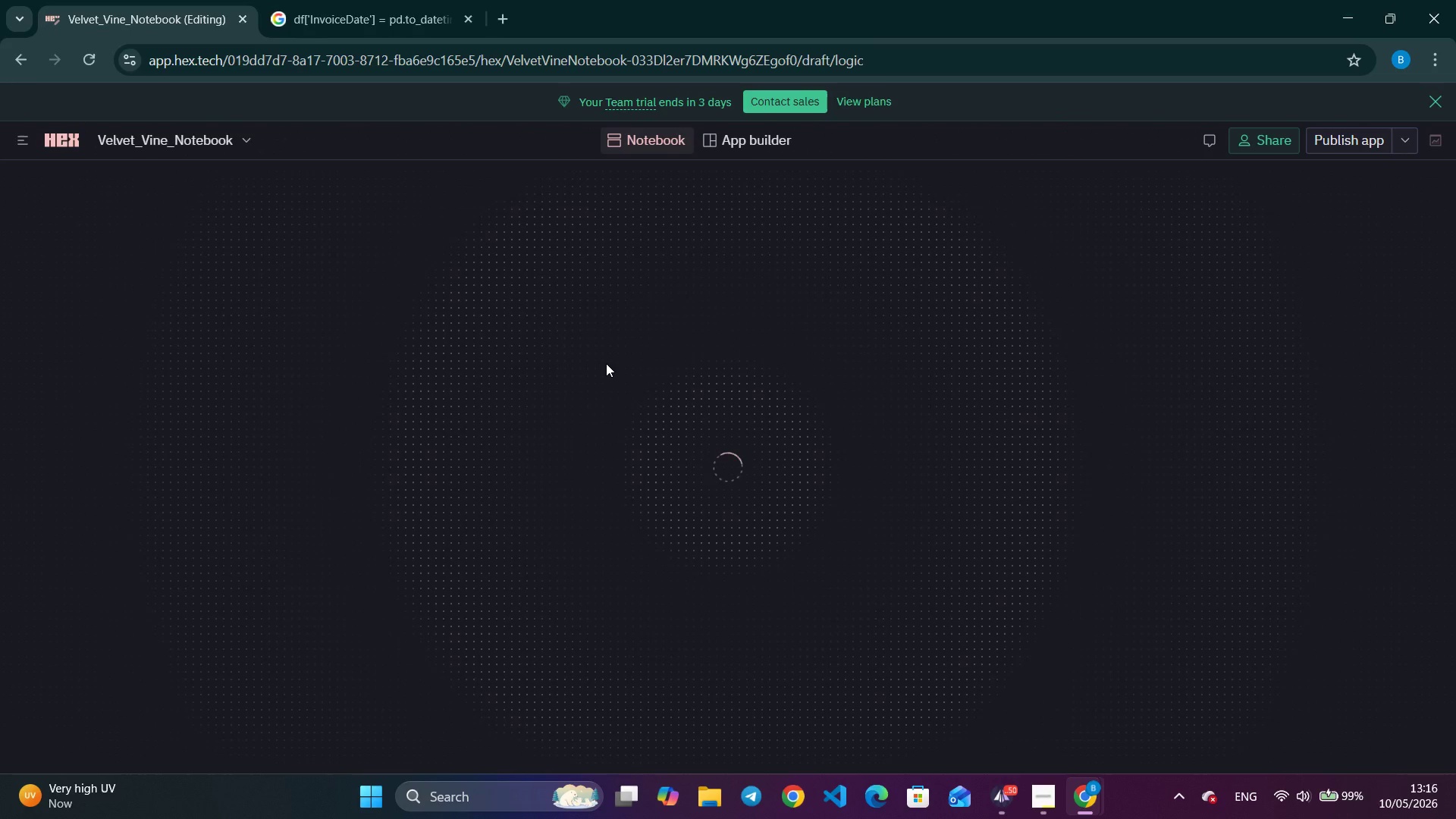 
wait(63.99)
 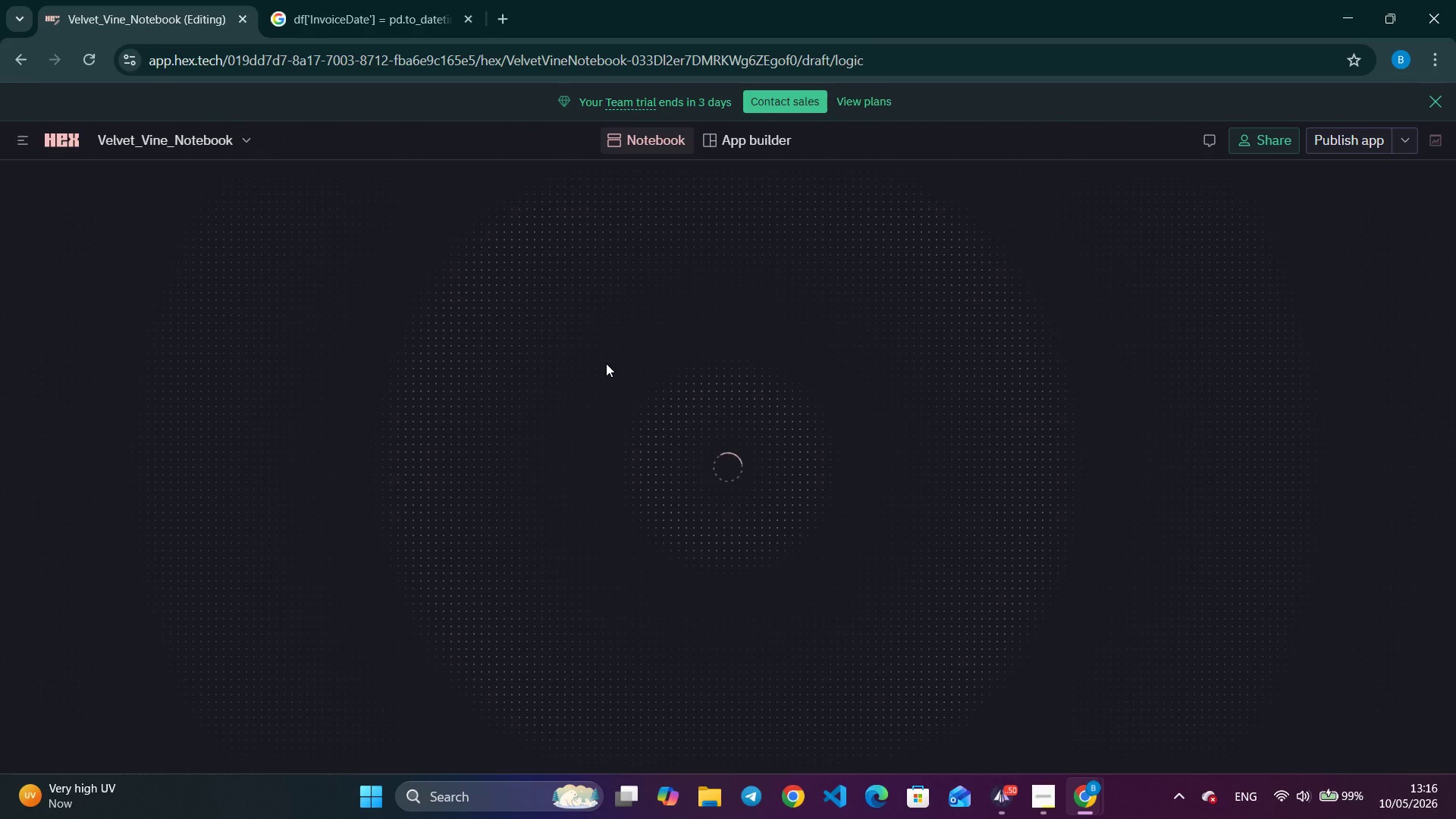 
scroll: coordinate [624, 360], scroll_direction: down, amount: 1.0
 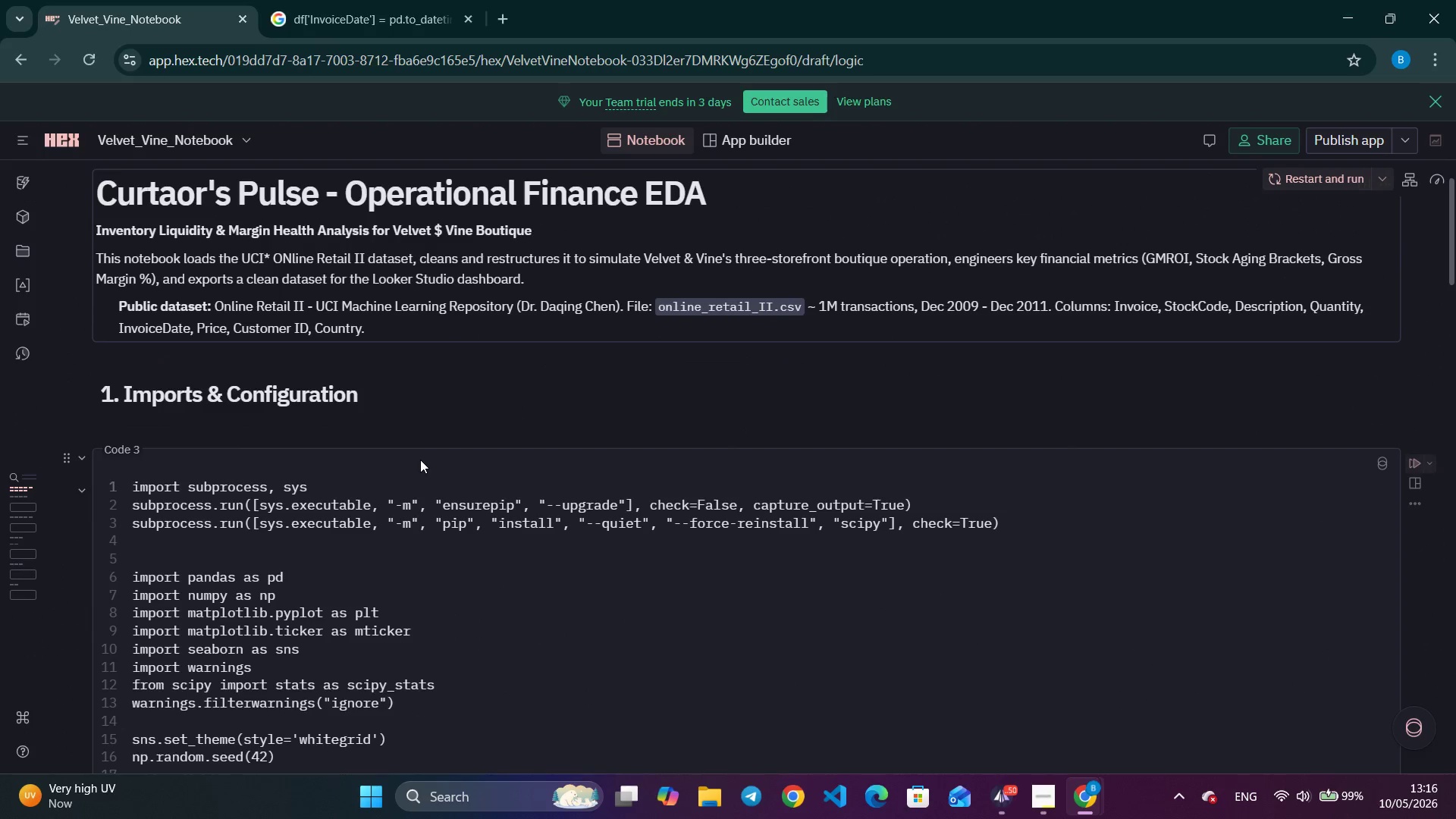 
scroll: coordinate [459, 540], scroll_direction: up, amount: 4.0
 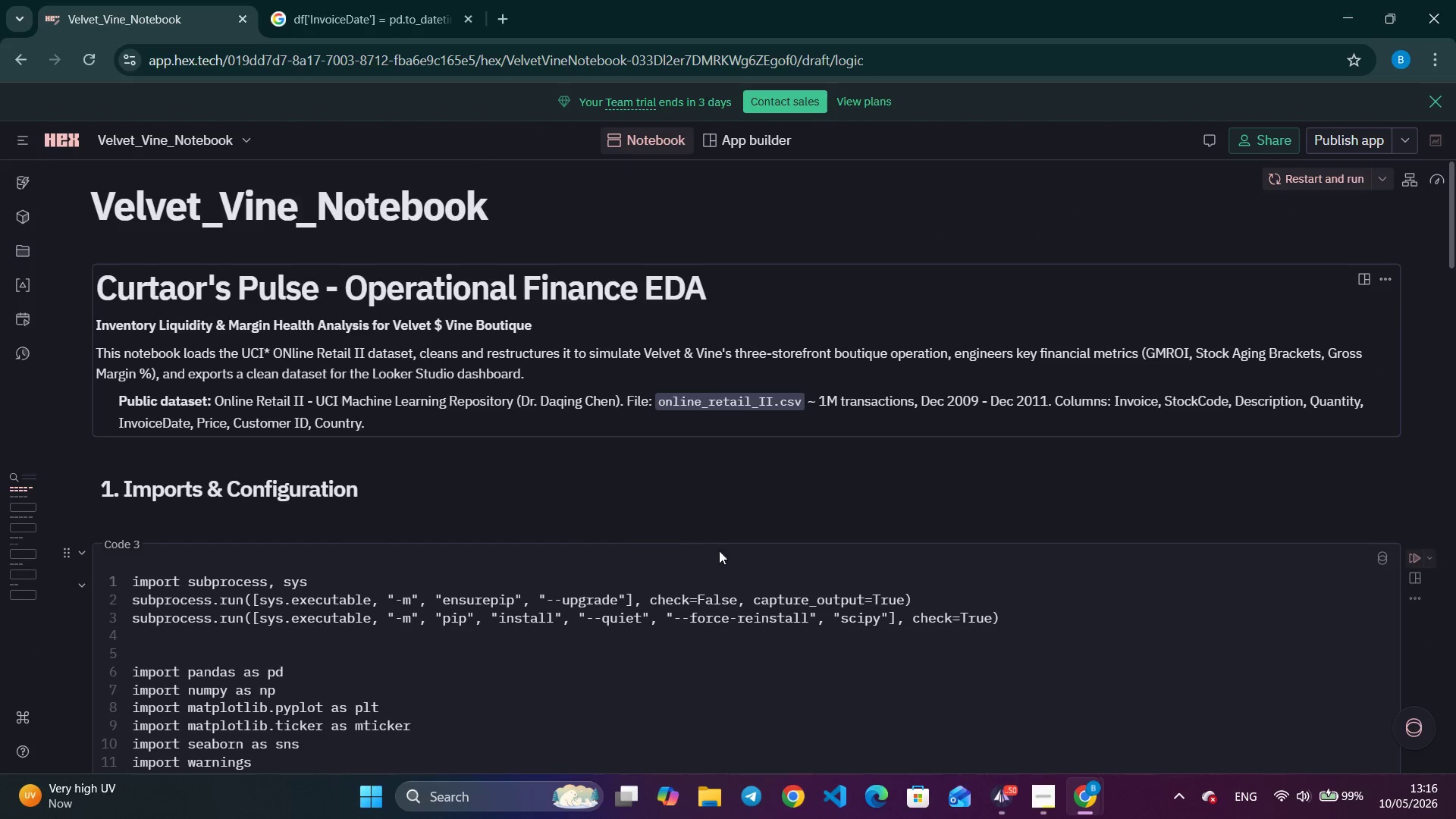 
scroll: coordinate [923, 574], scroll_direction: none, amount: 0.0
 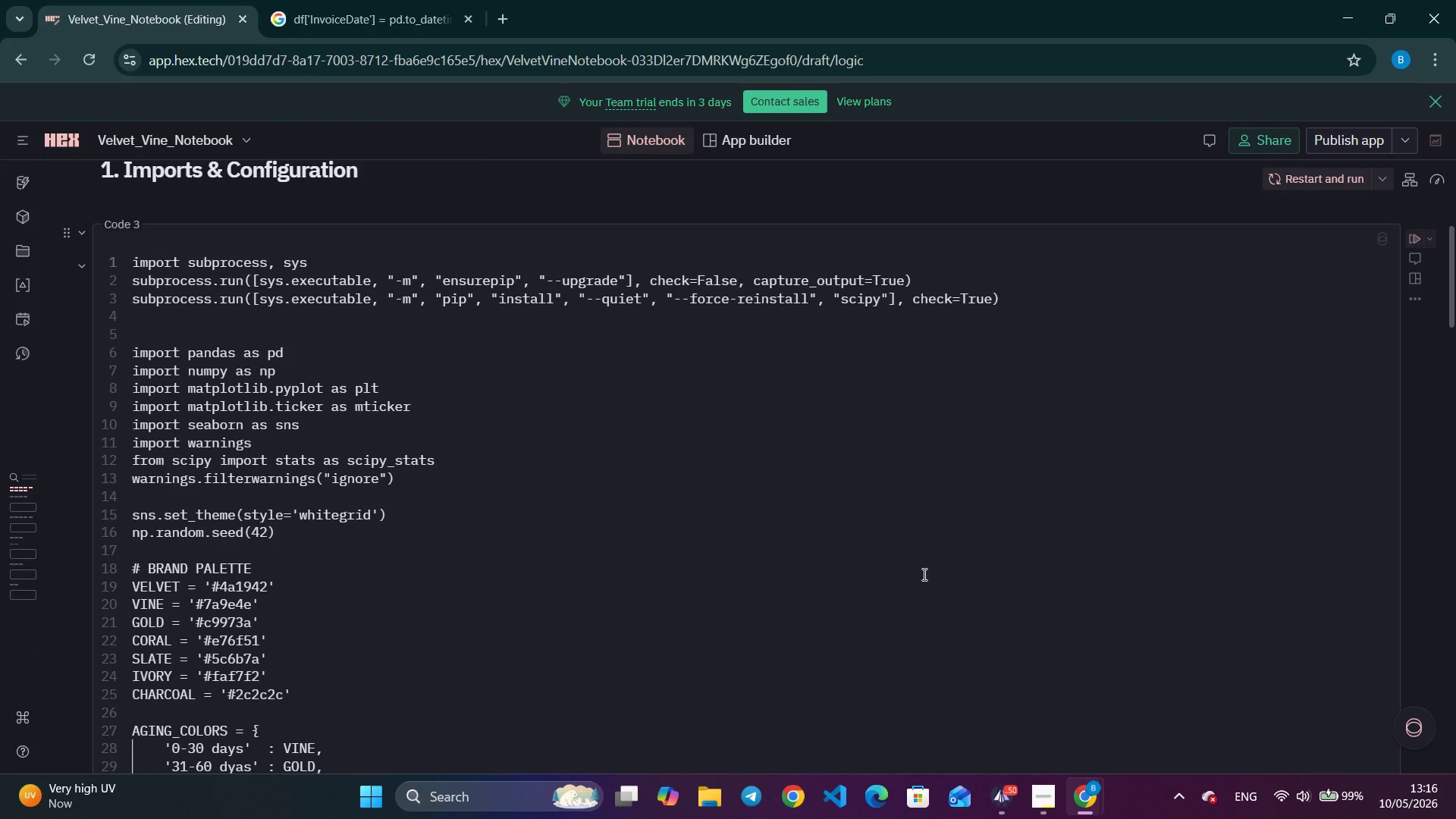 
wait(6.45)
 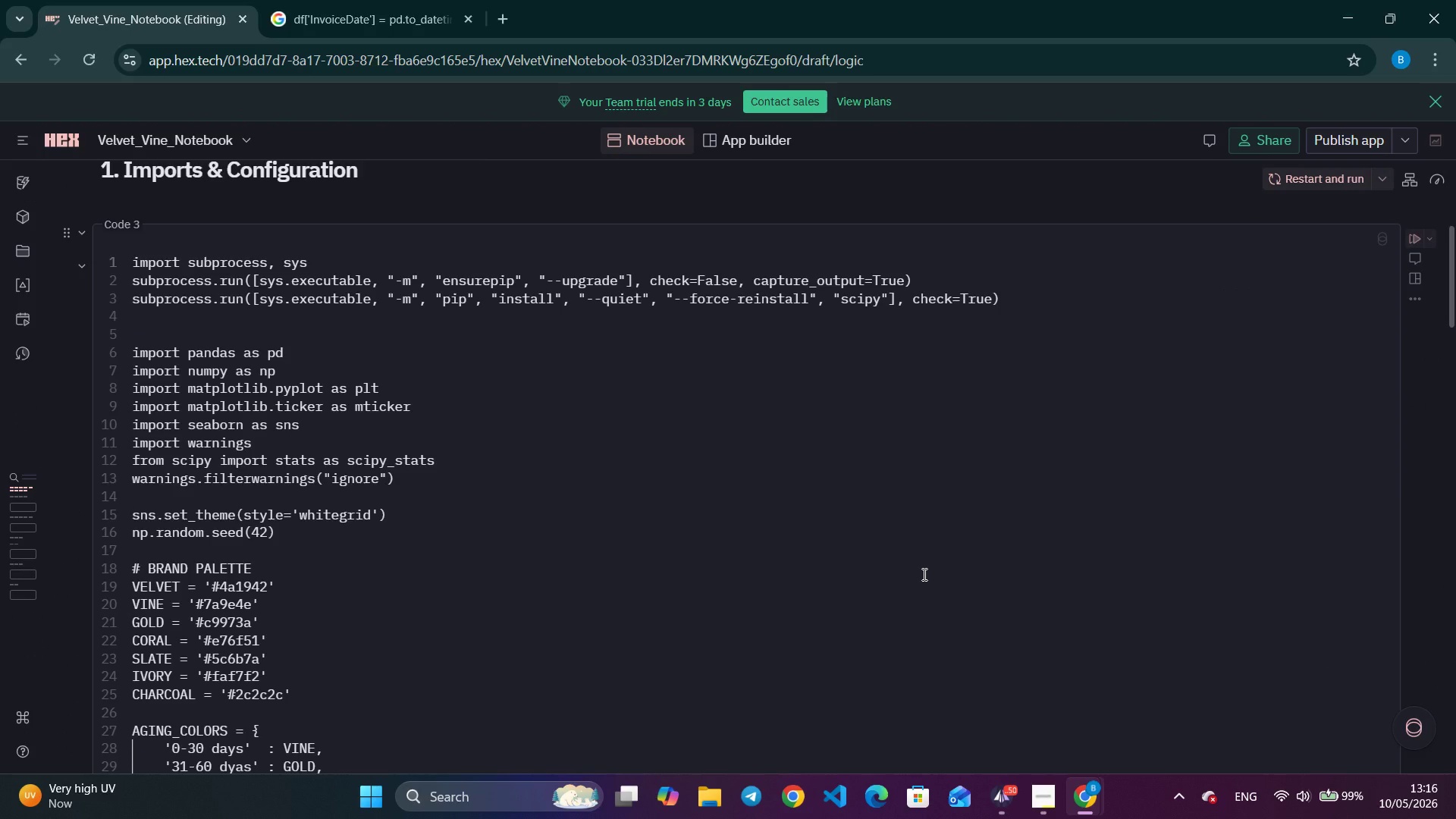 
scroll: coordinate [923, 574], scroll_direction: down, amount: 6.0
 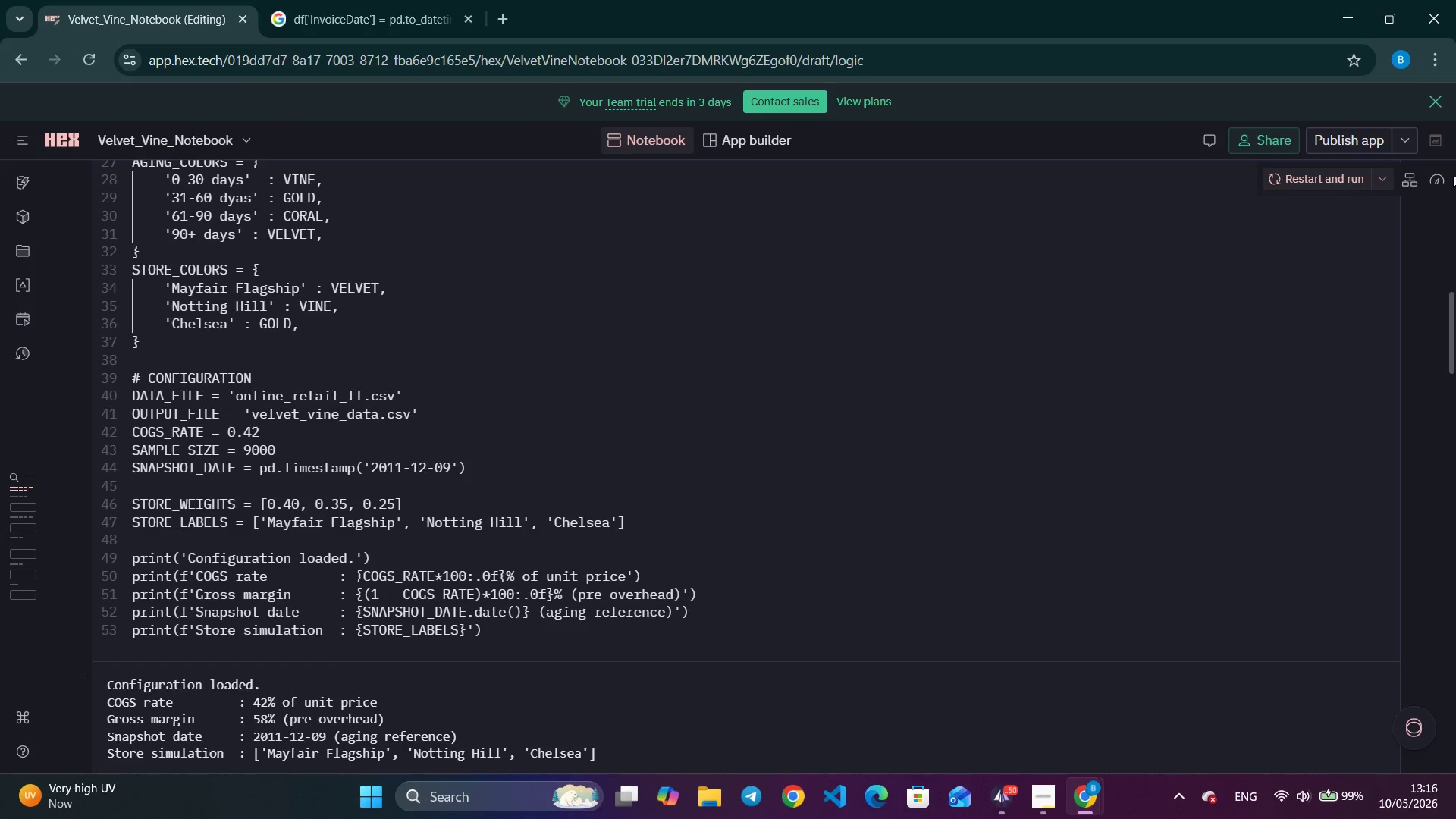 
left_click([1439, 95])
 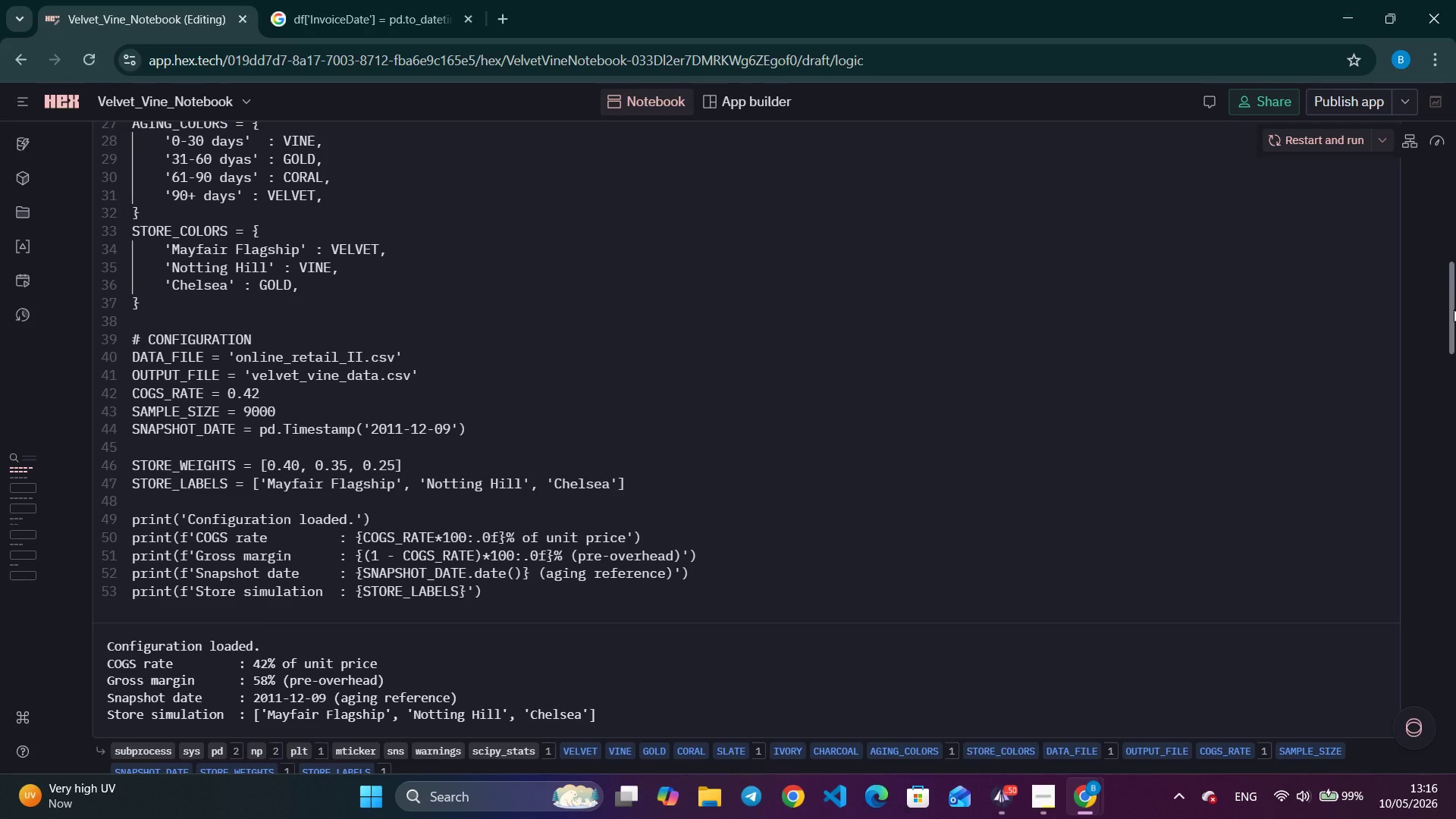 
left_click_drag(start_coordinate=[1454, 309], to_coordinate=[1451, 758])
 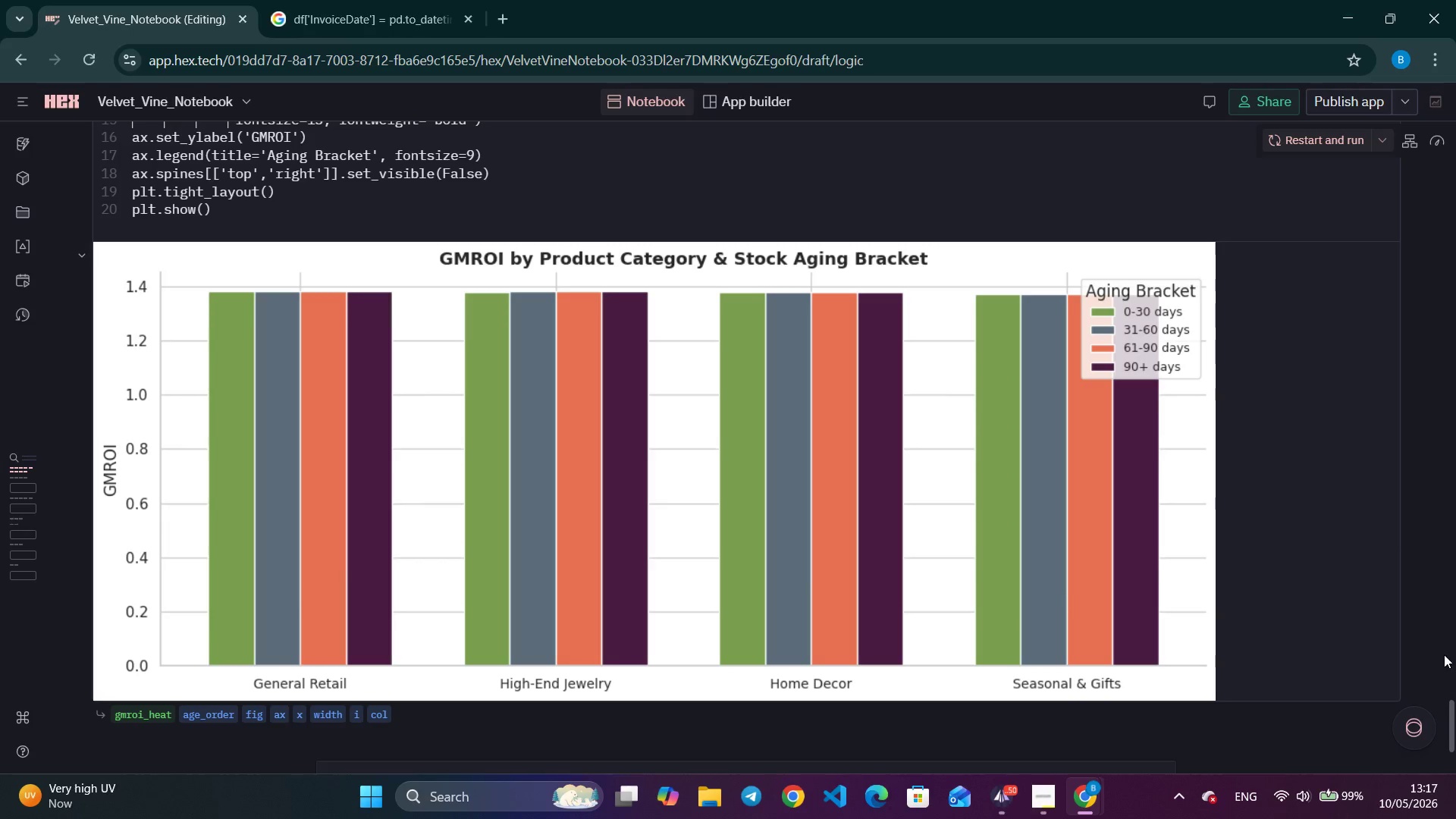 
scroll: coordinate [1263, 610], scroll_direction: up, amount: 3.0
 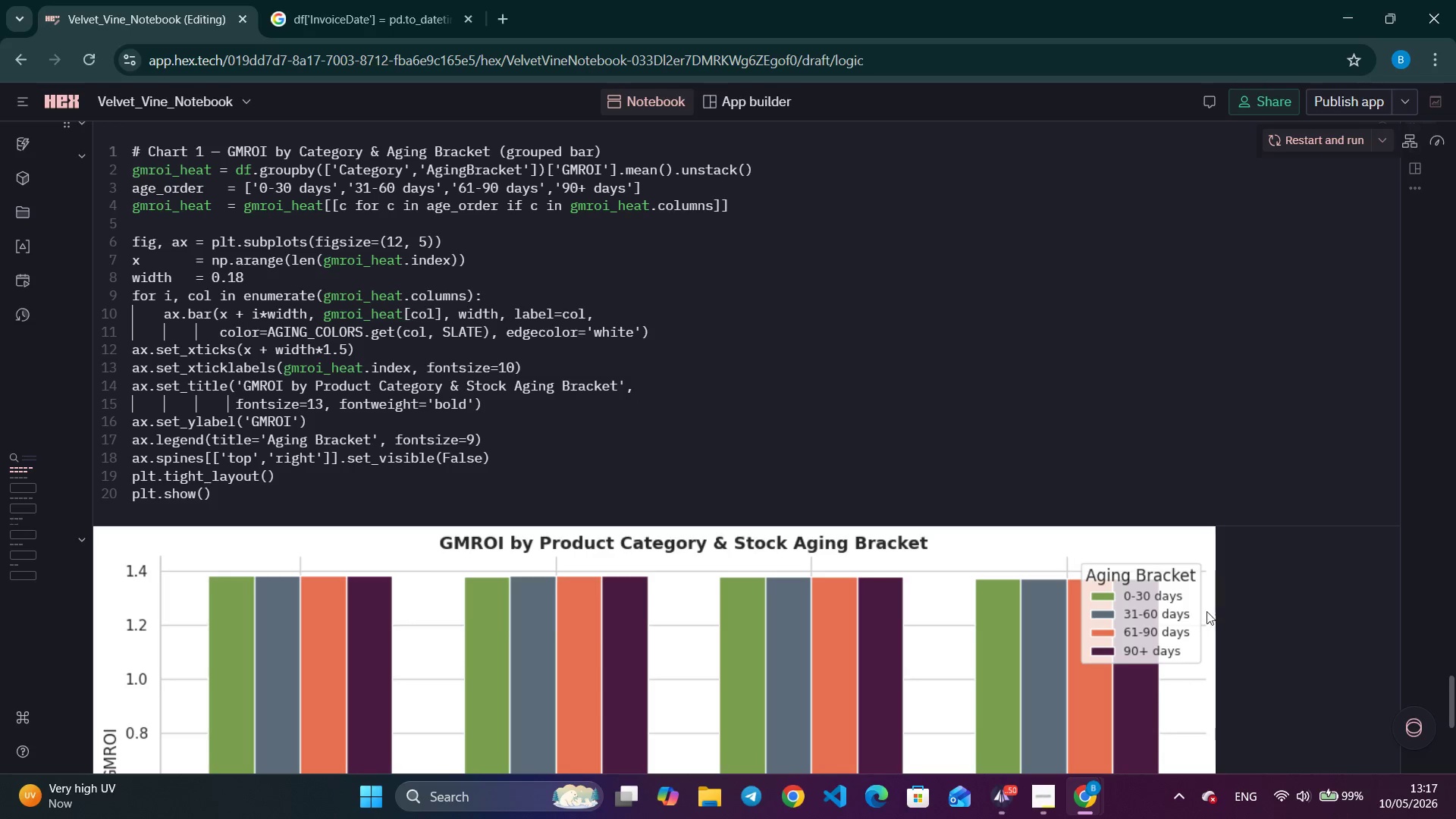 
scroll: coordinate [1249, 610], scroll_direction: down, amount: 6.0
 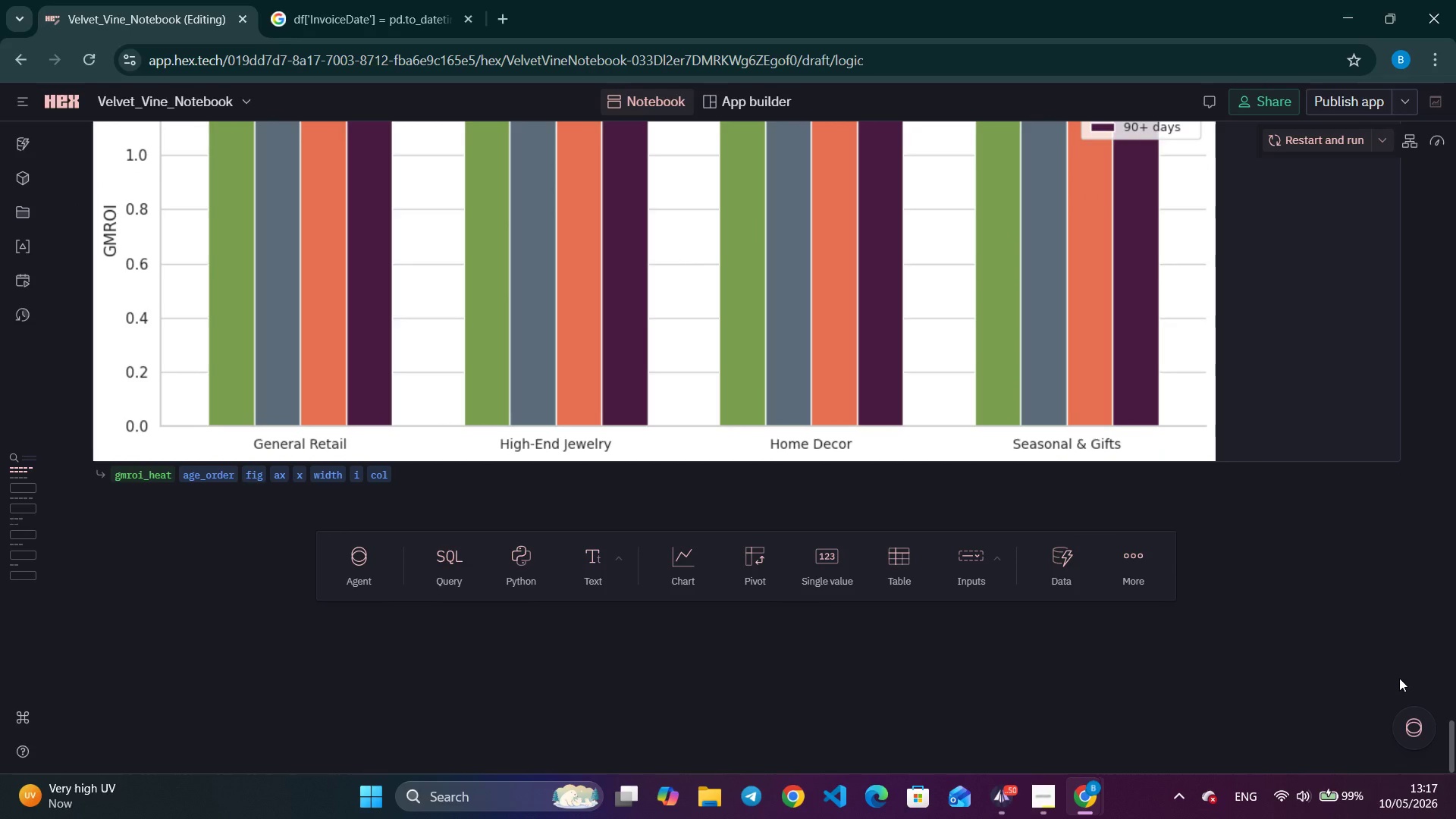 
wait(10.96)
 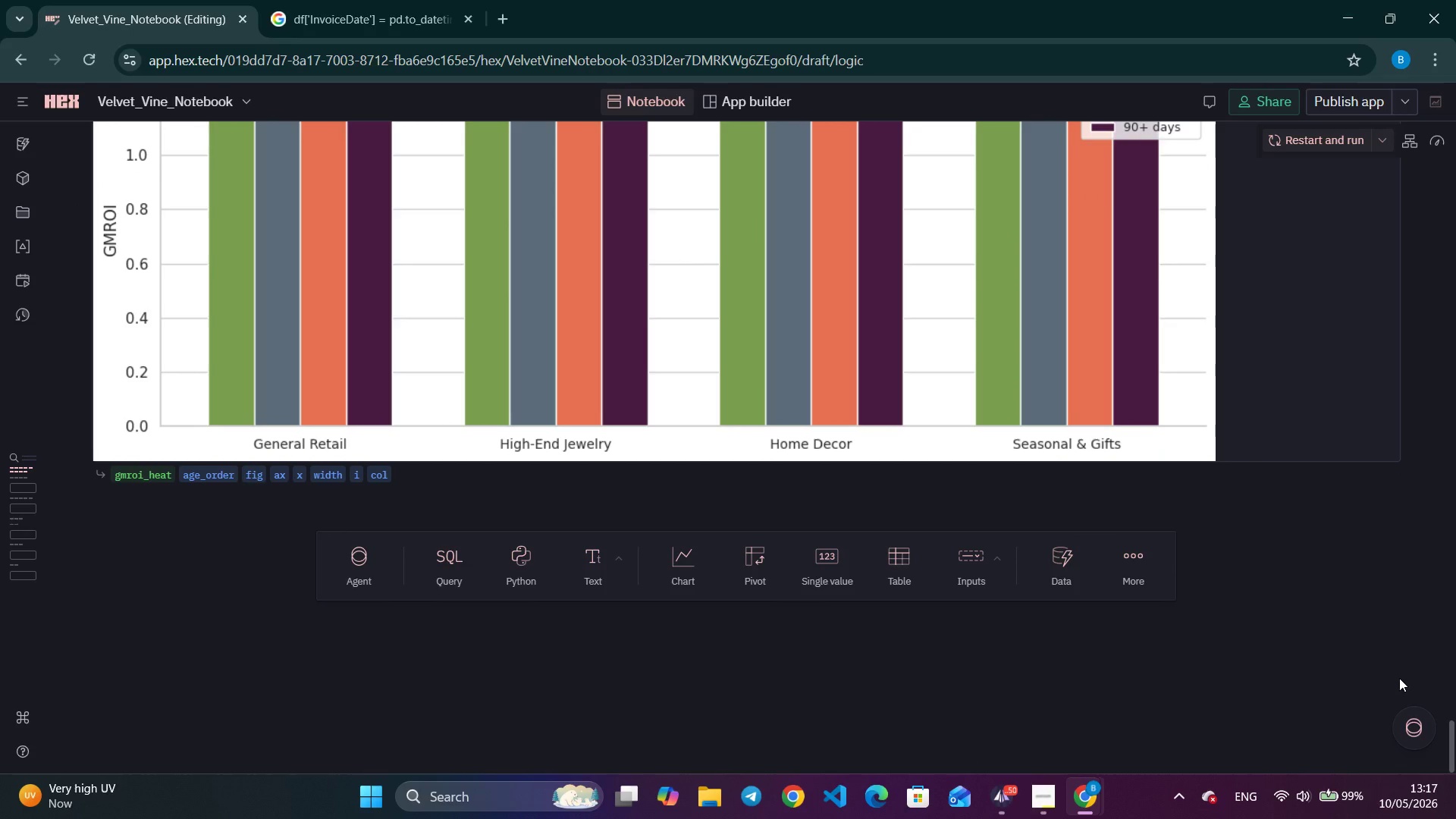 
scroll: coordinate [445, 597], scroll_direction: up, amount: 2.0
 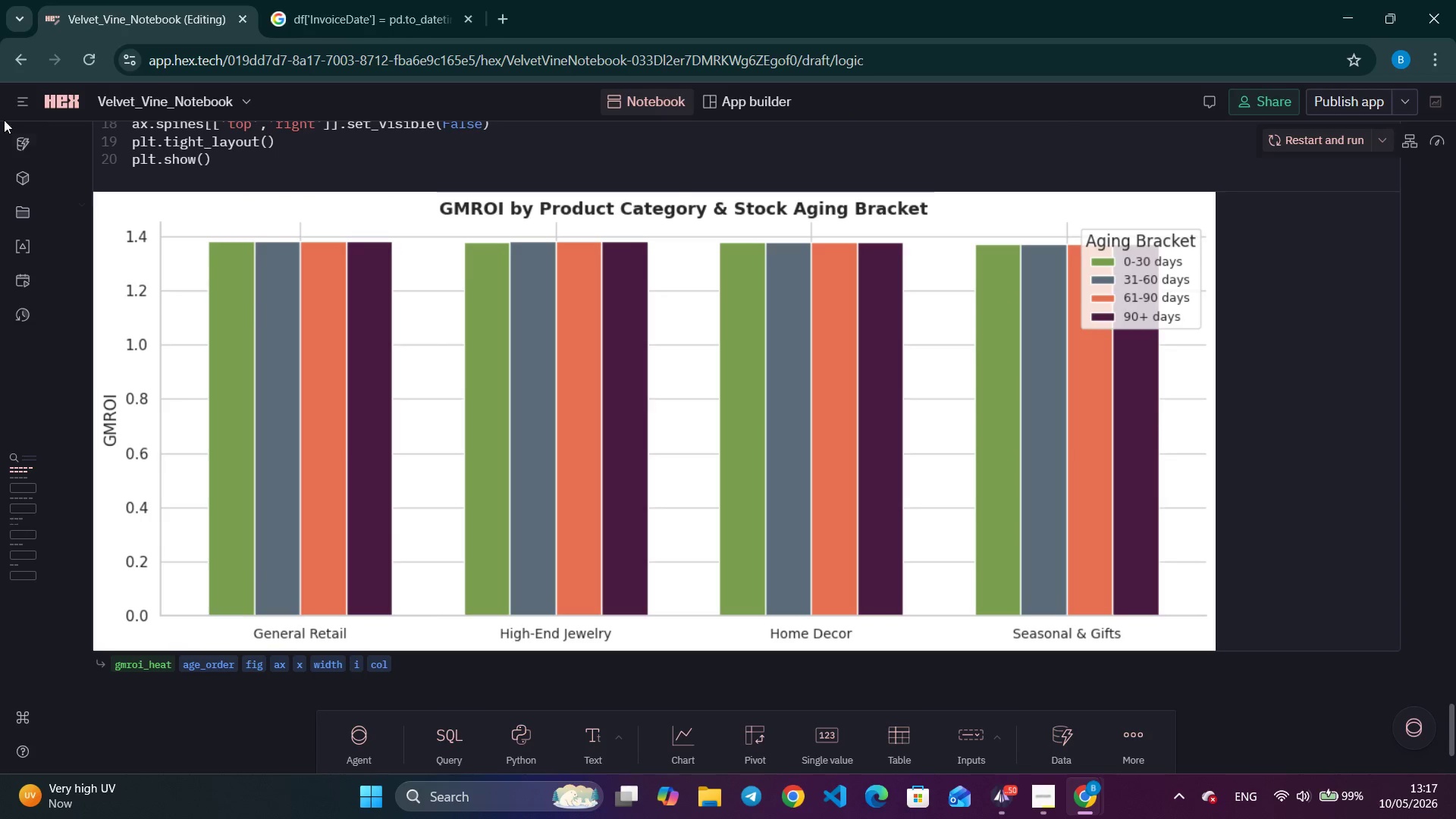 
mouse_move([30, 159])
 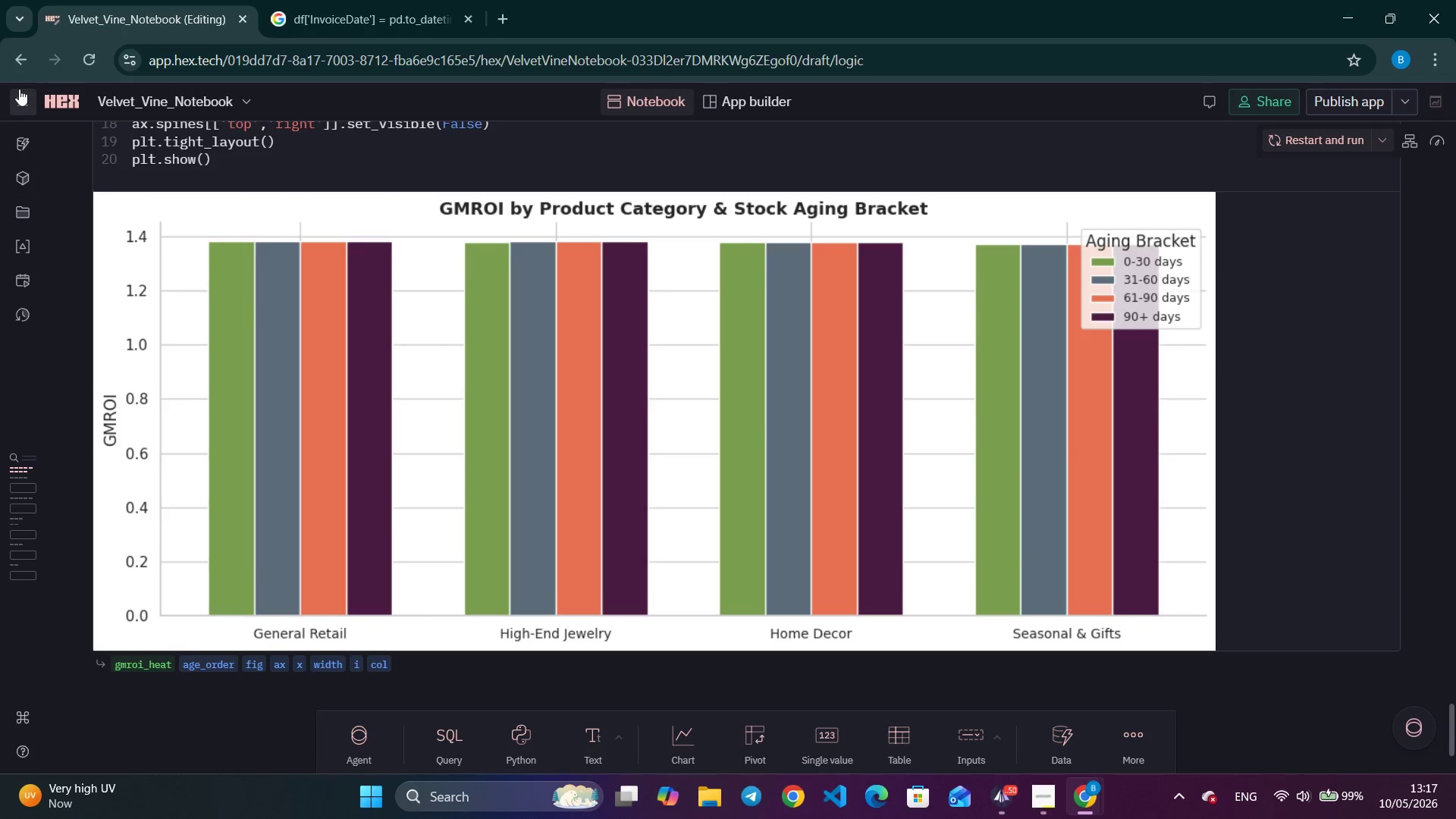 
left_click([17, 107])
 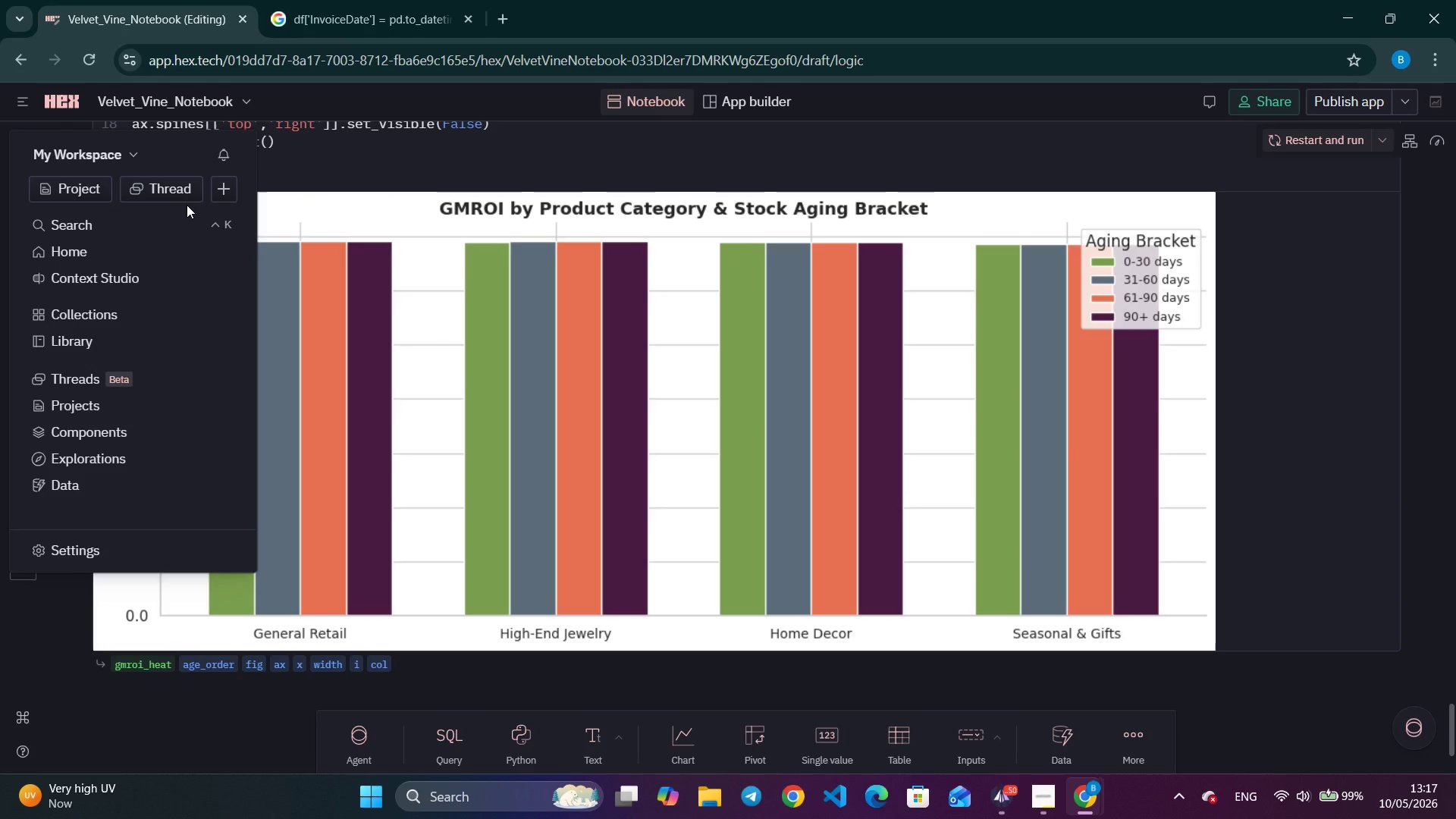 
left_click([222, 191])
 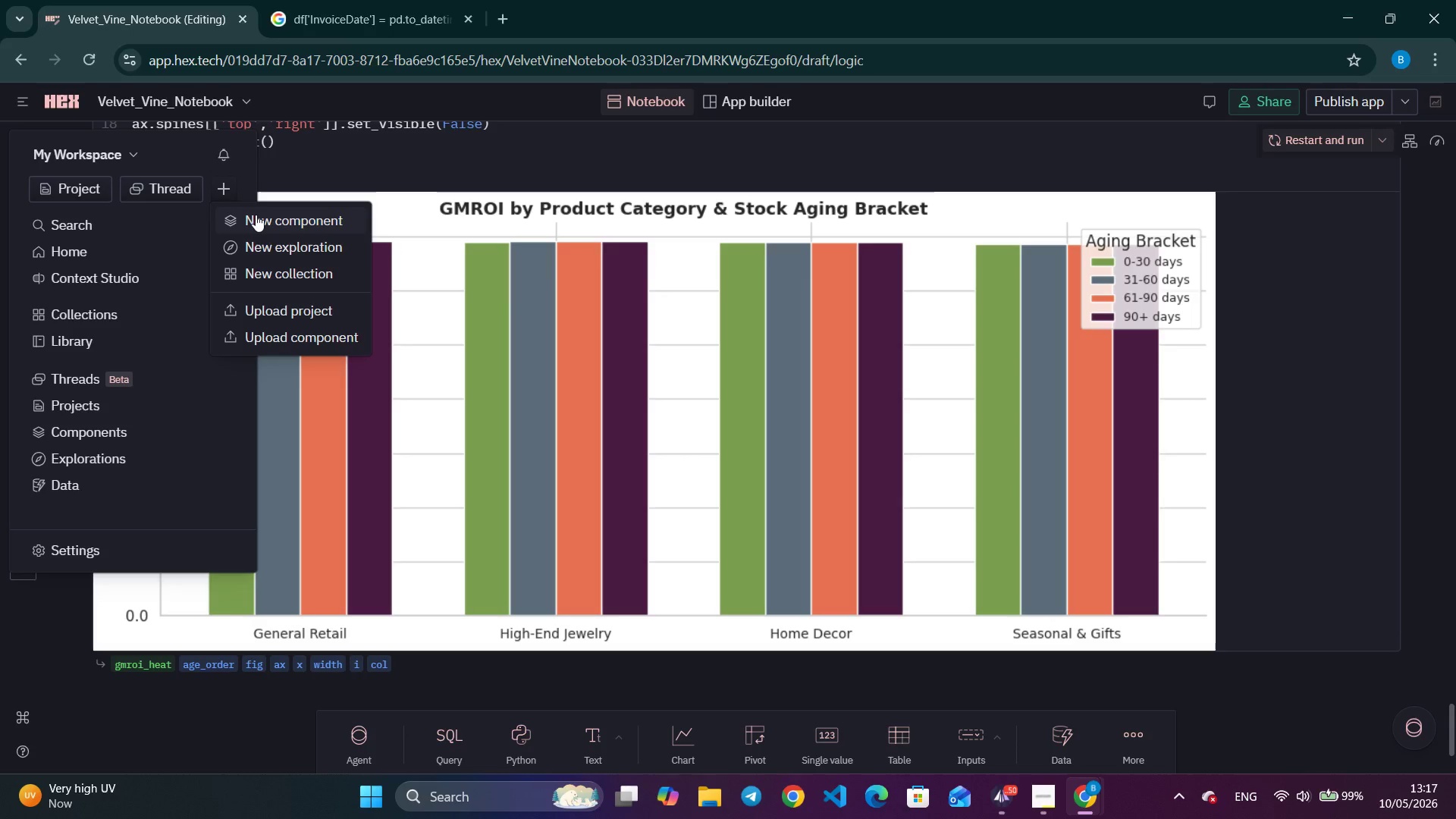 
left_click([278, 313])
 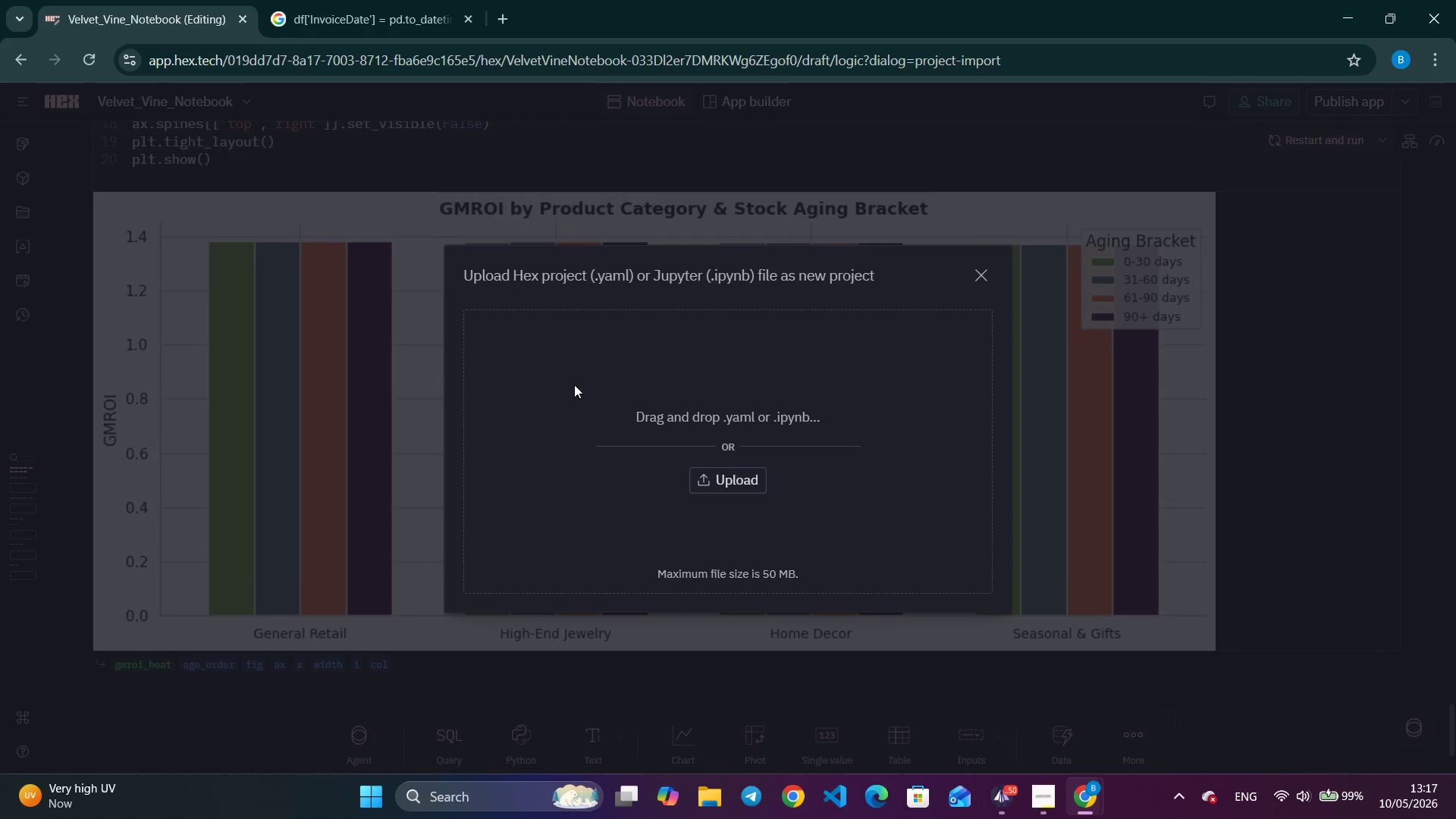 
left_click([734, 479])
 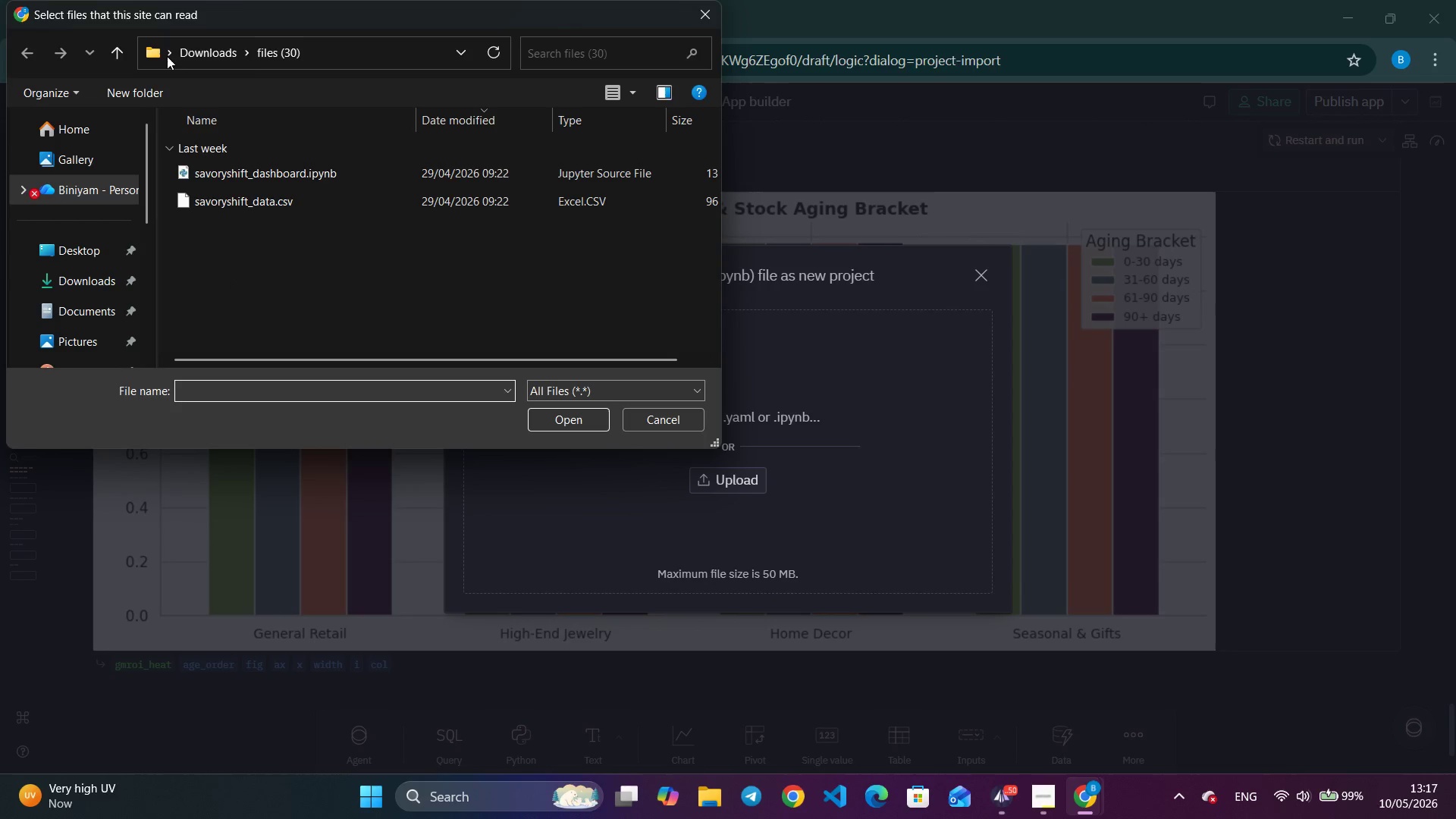 
wait(6.09)
 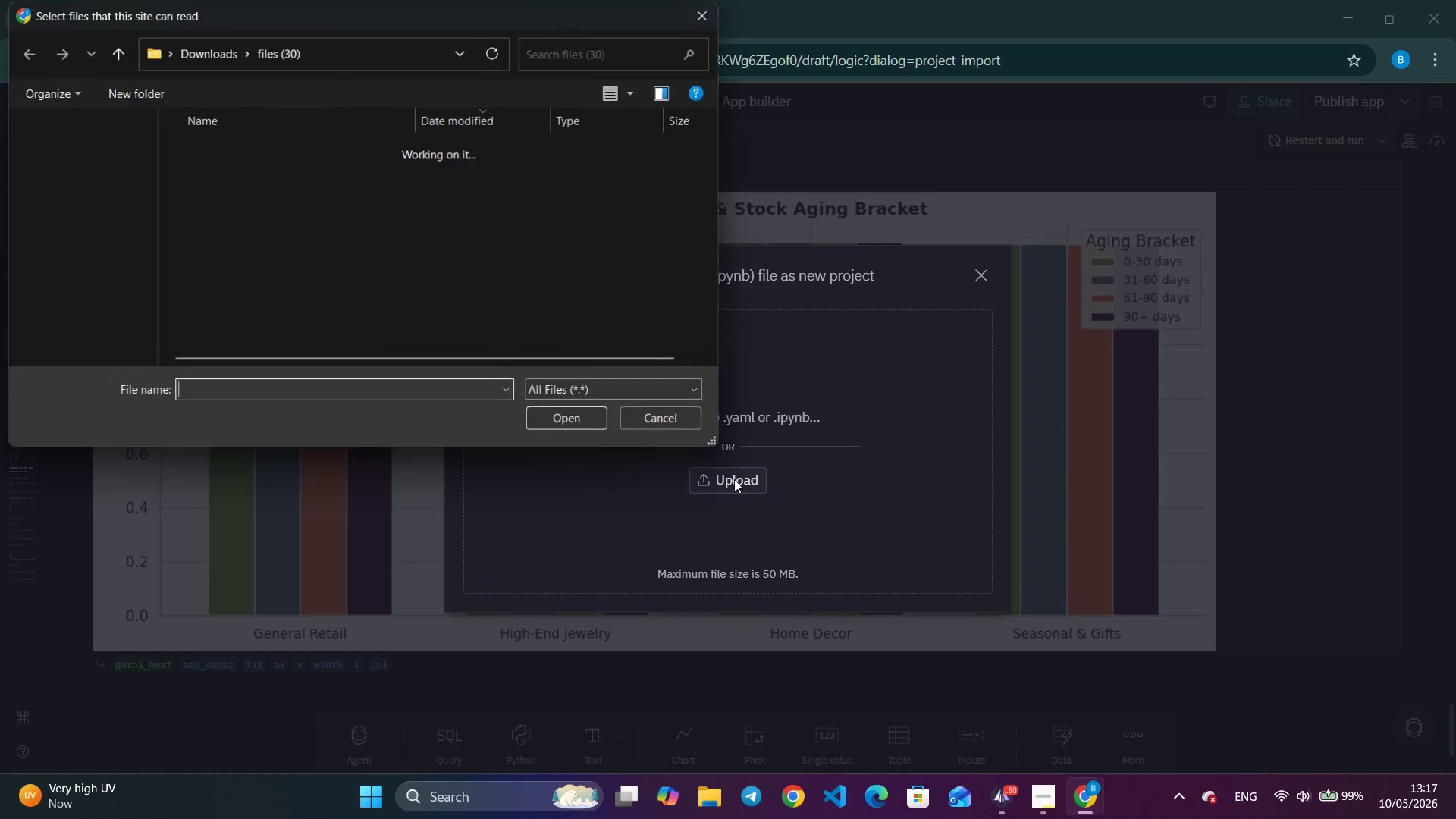 
left_click([215, 42])
 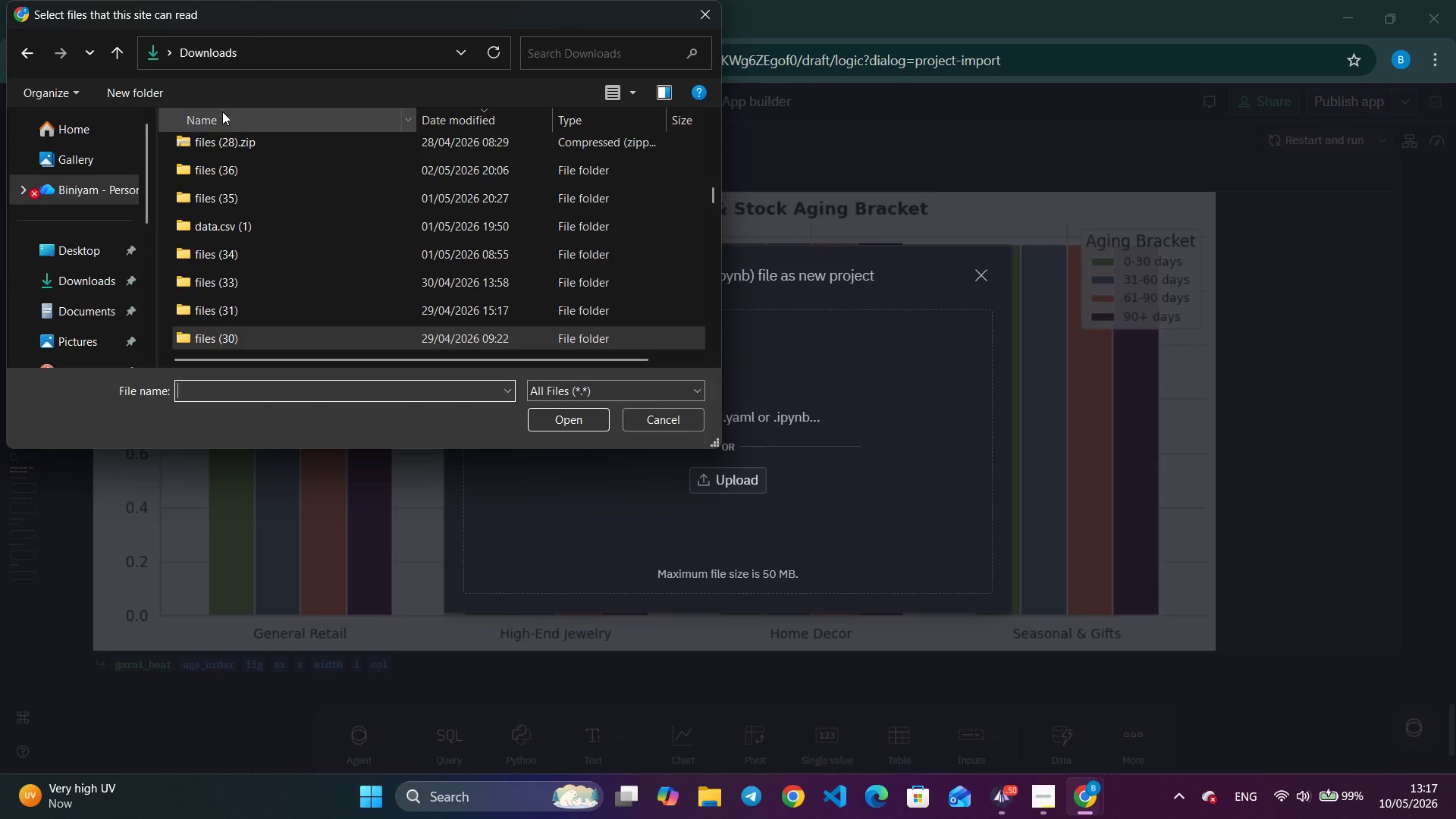 
scroll: coordinate [367, 190], scroll_direction: up, amount: 5.0
 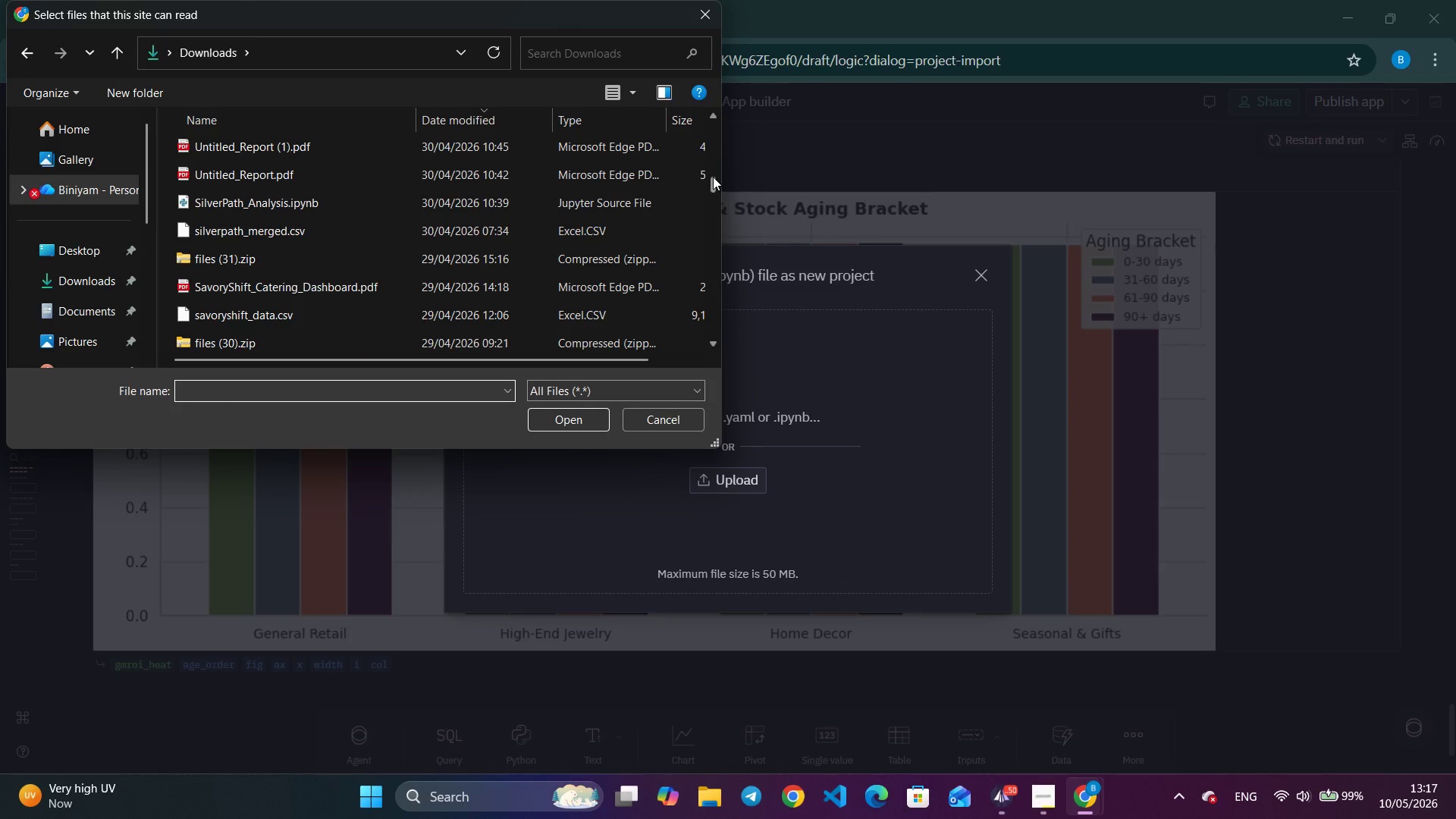 
left_click_drag(start_coordinate=[713, 178], to_coordinate=[715, 96])
 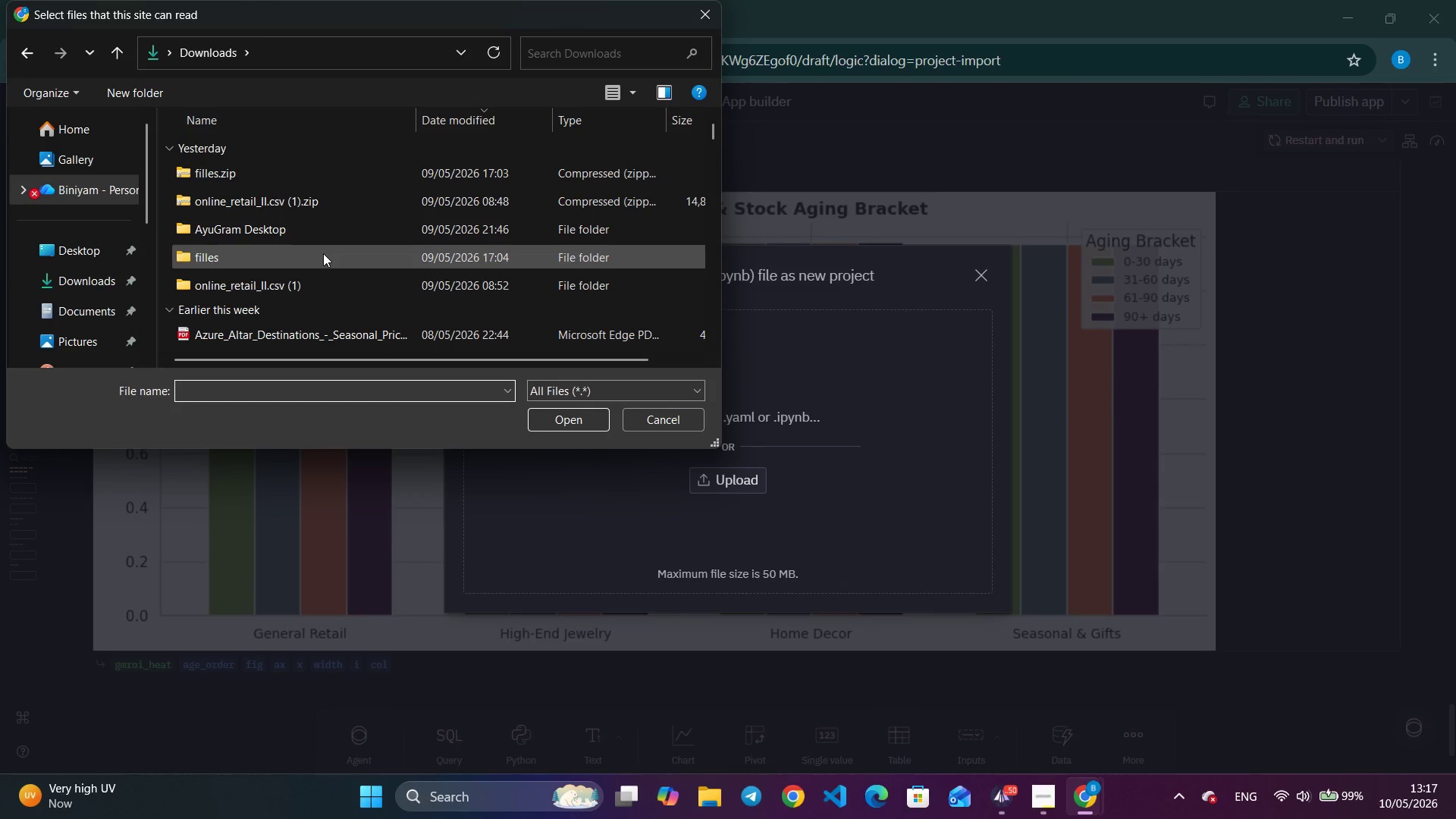 
double_click([323, 253])
 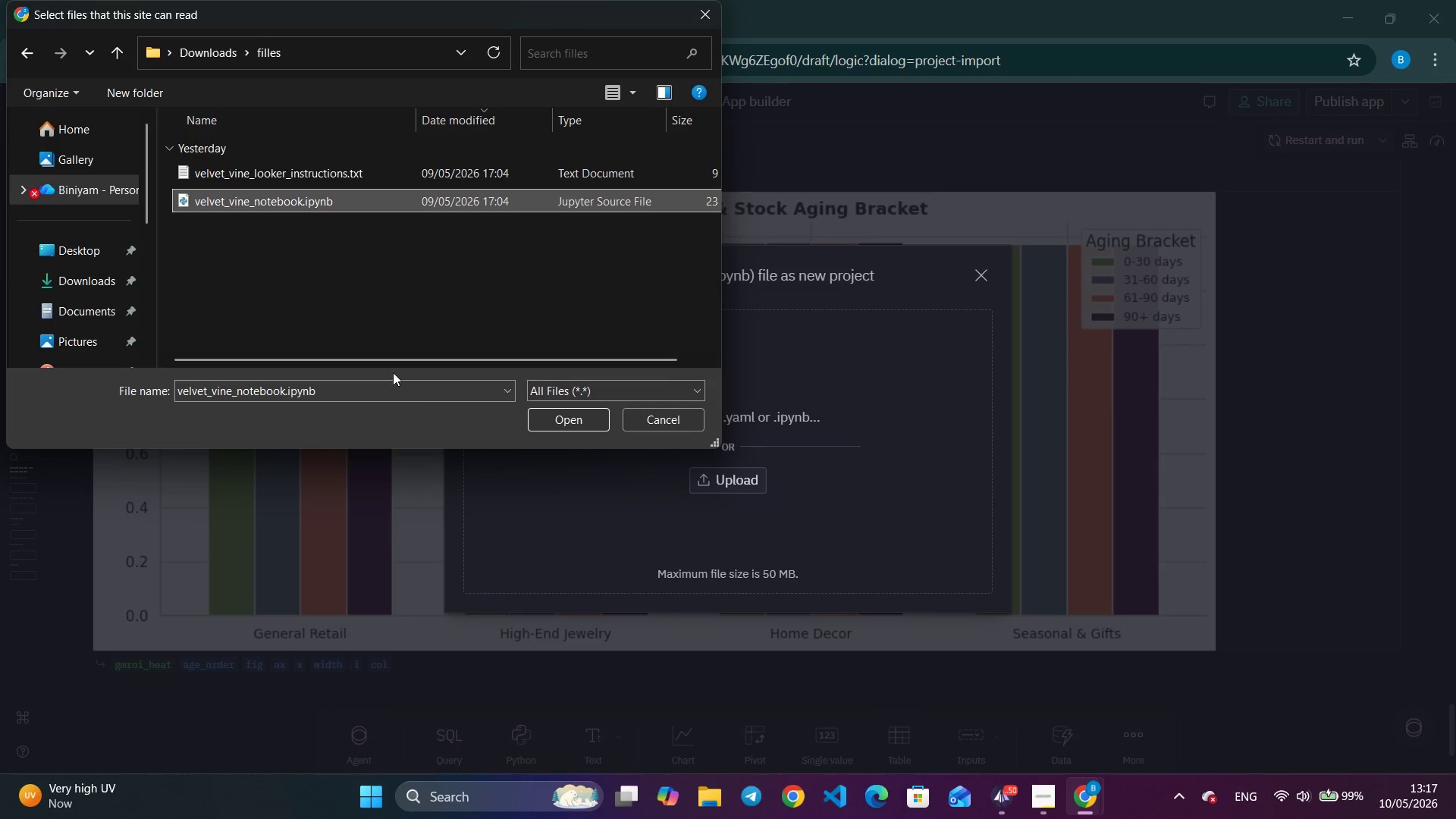 
left_click([547, 421])
 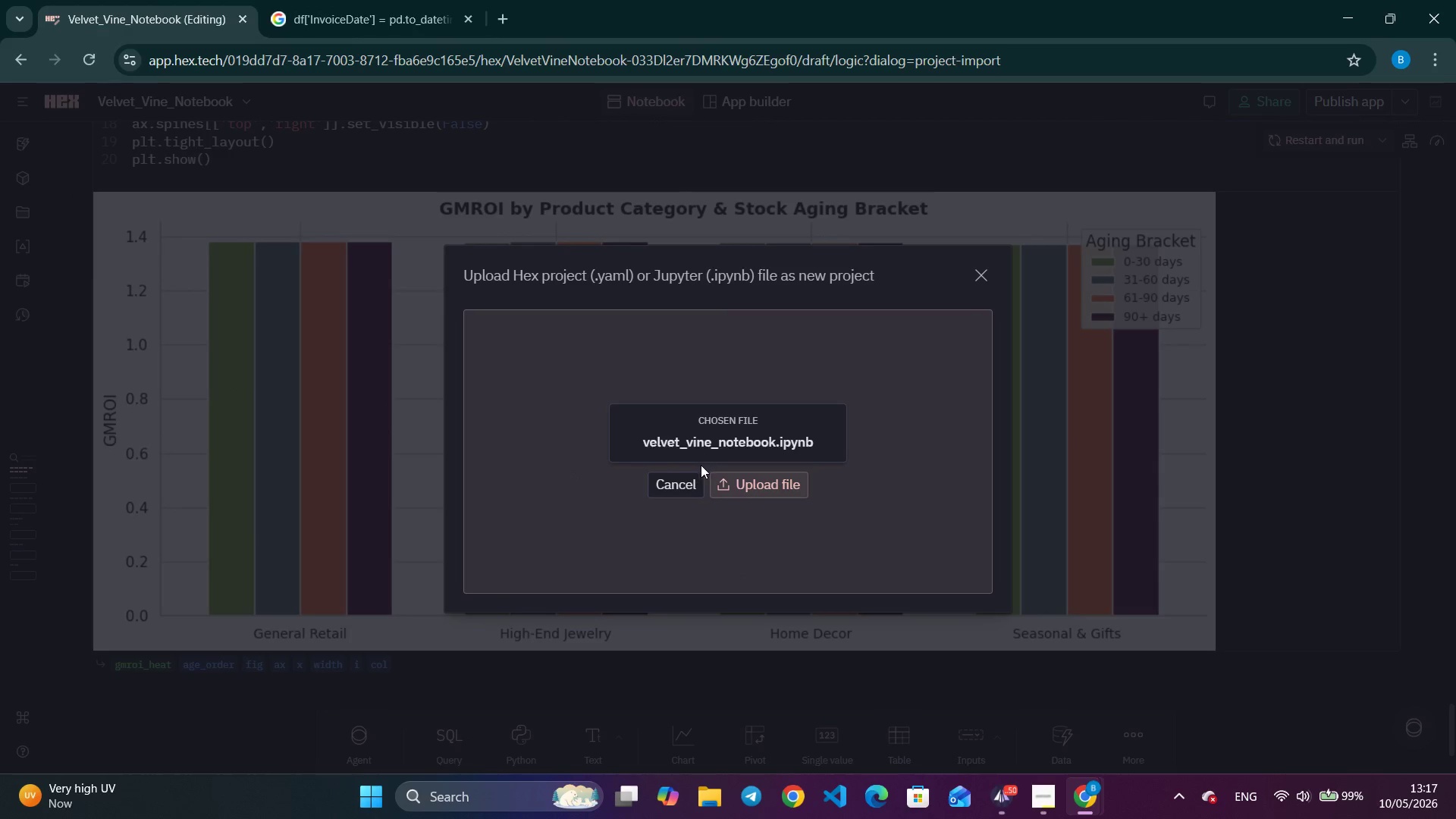 
left_click([774, 492])
 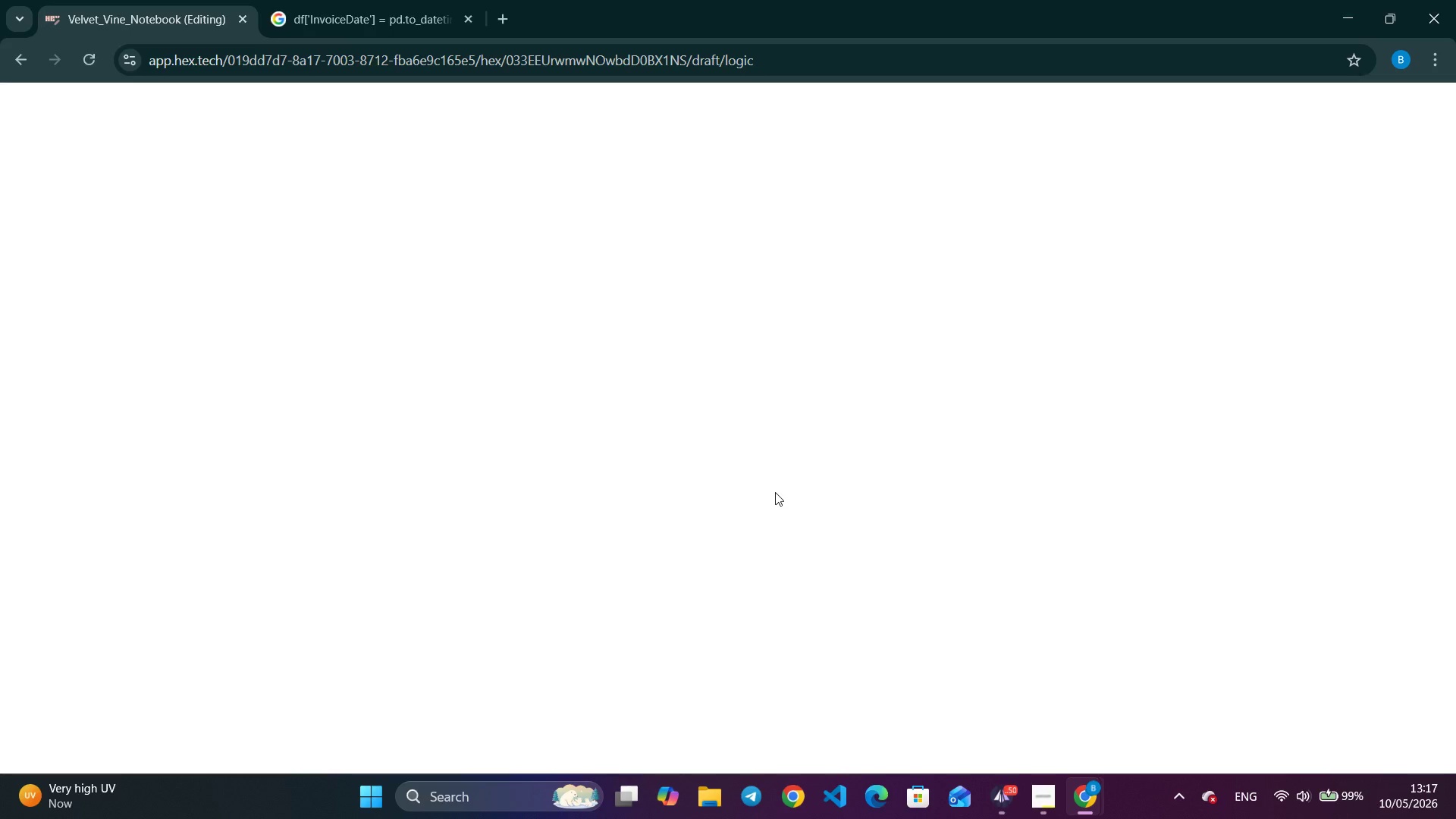 
wait(9.2)
 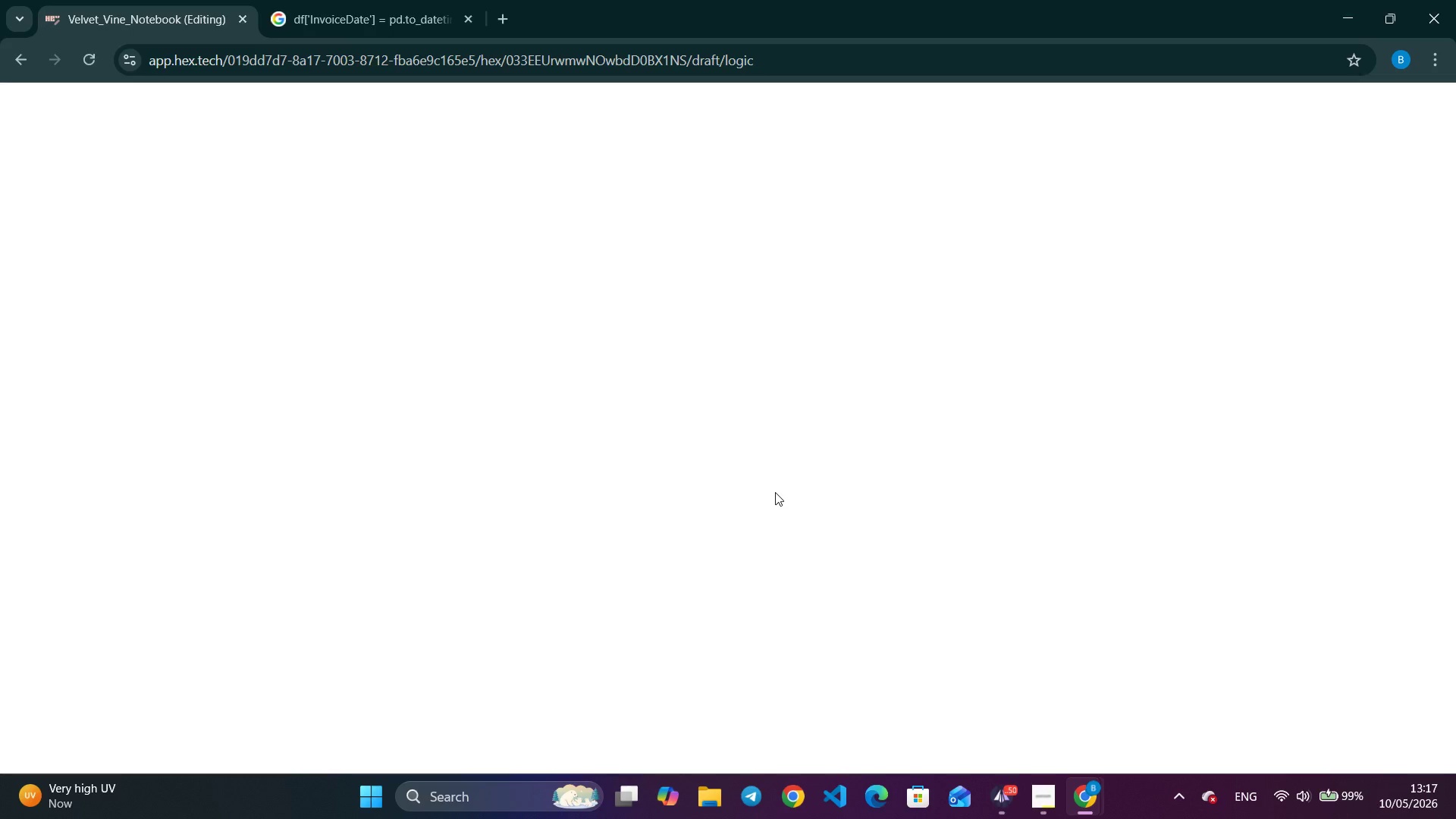 
scroll: coordinate [679, 556], scroll_direction: down, amount: 10.0
 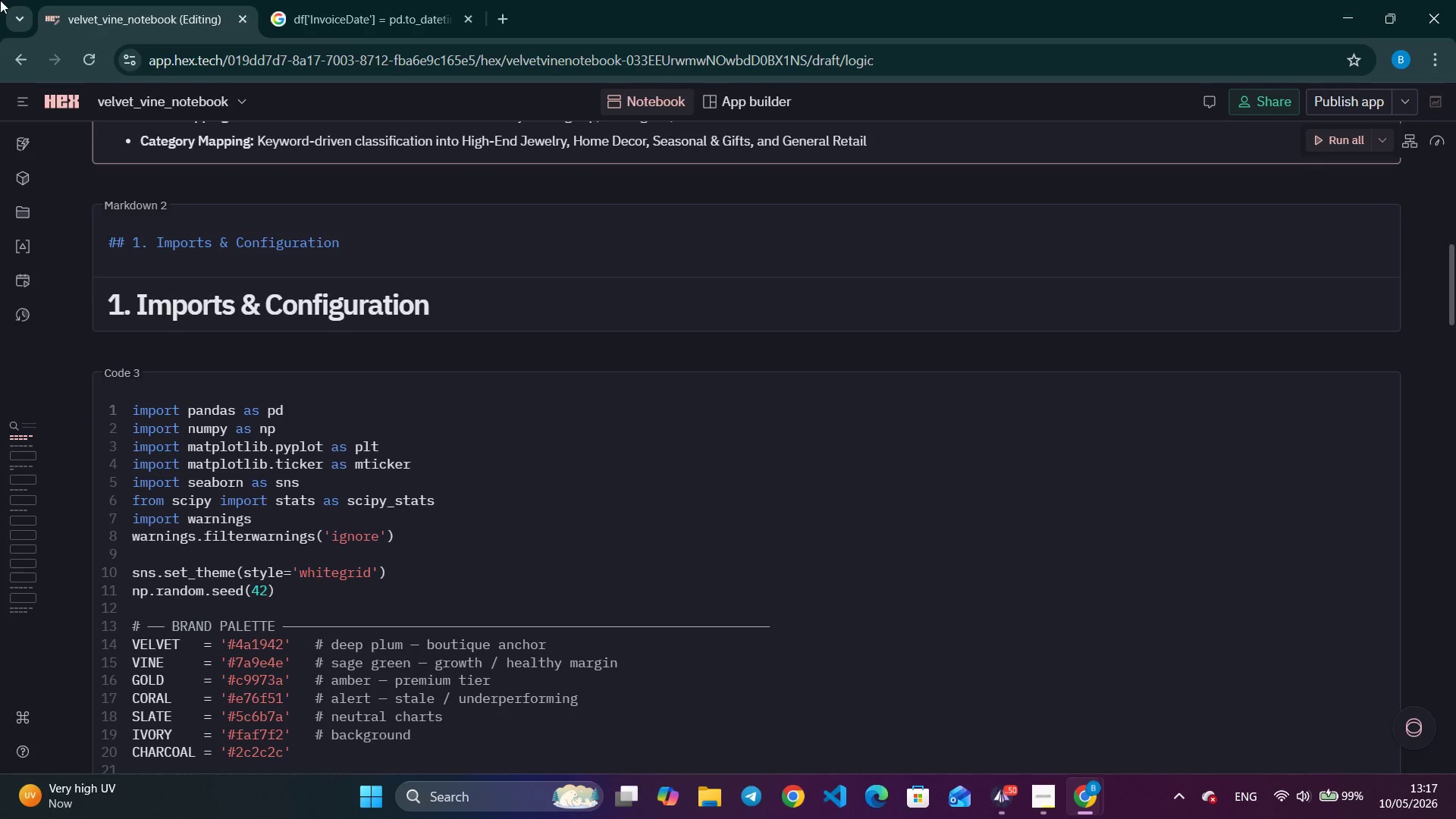 
wait(5.58)
 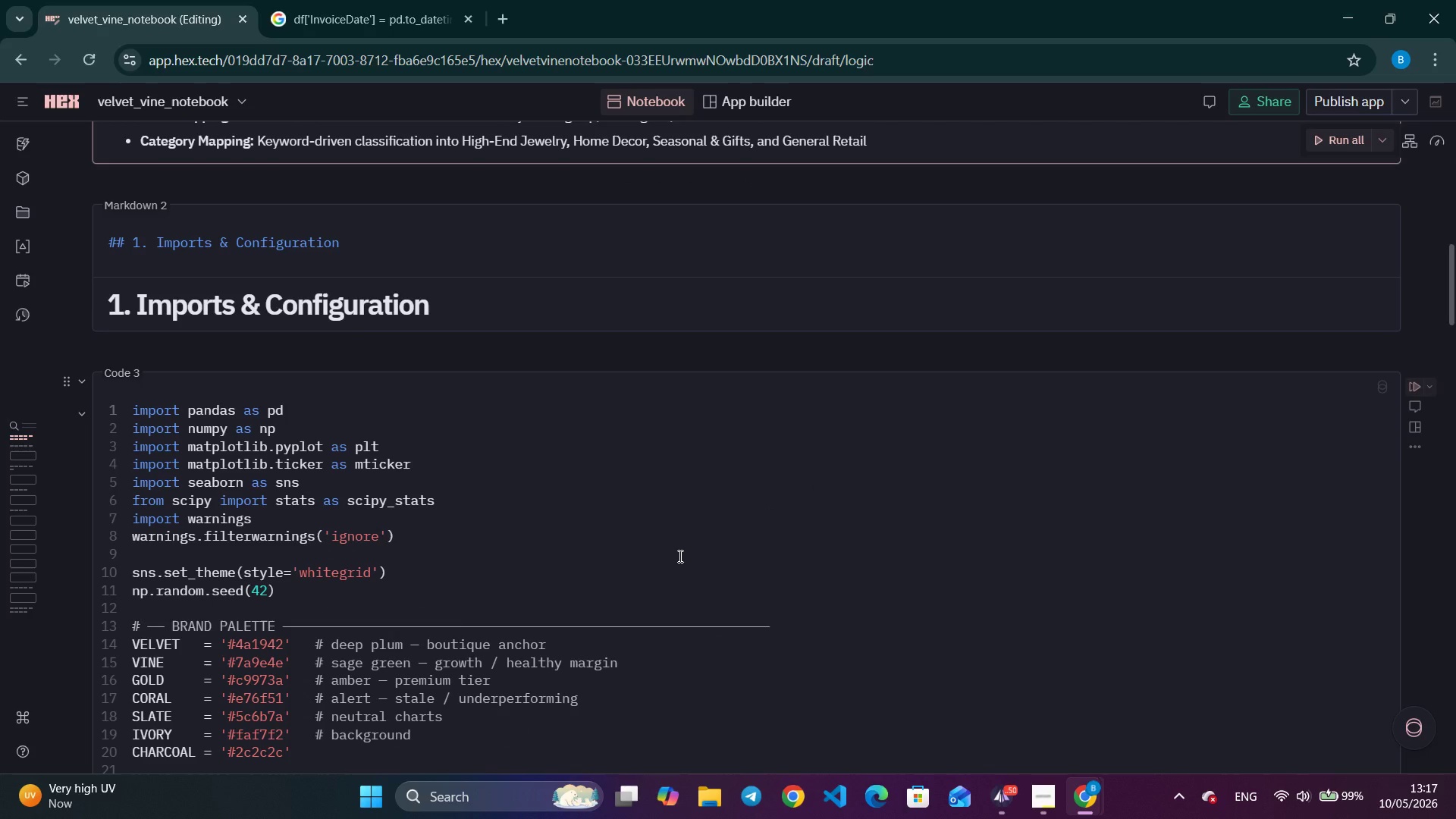 
left_click([29, 105])
 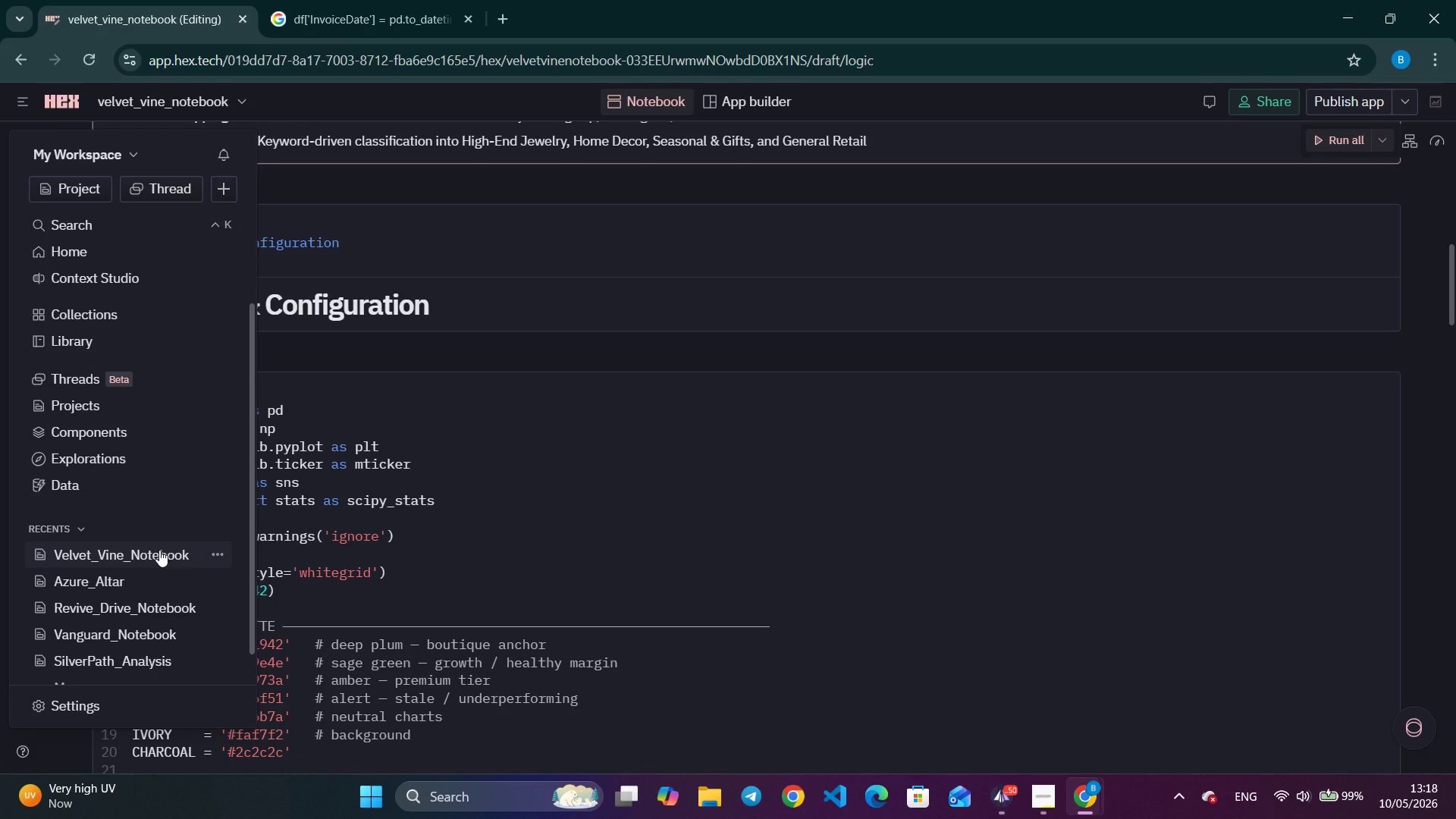 
left_click([159, 550])
 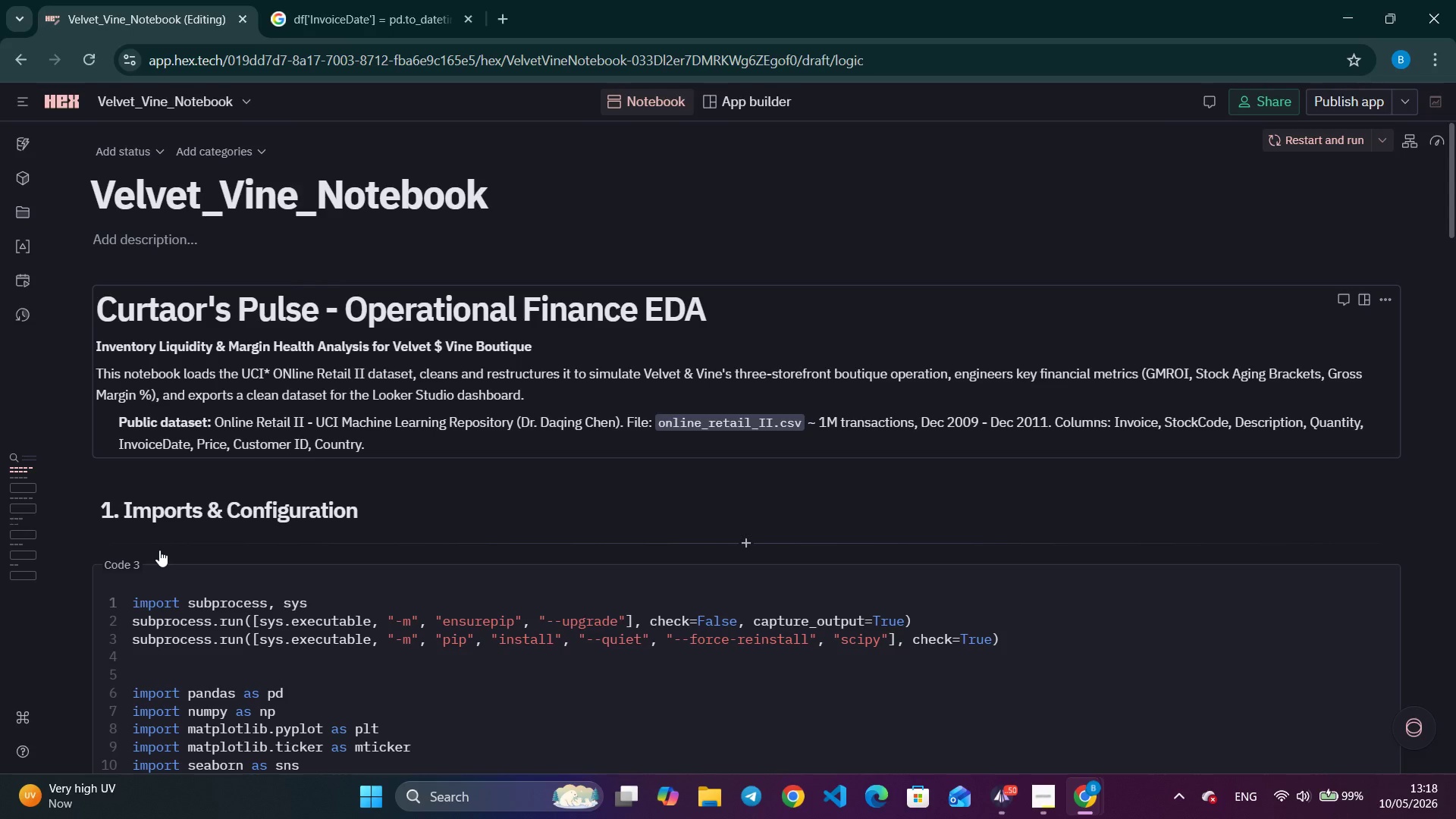 
wait(18.01)
 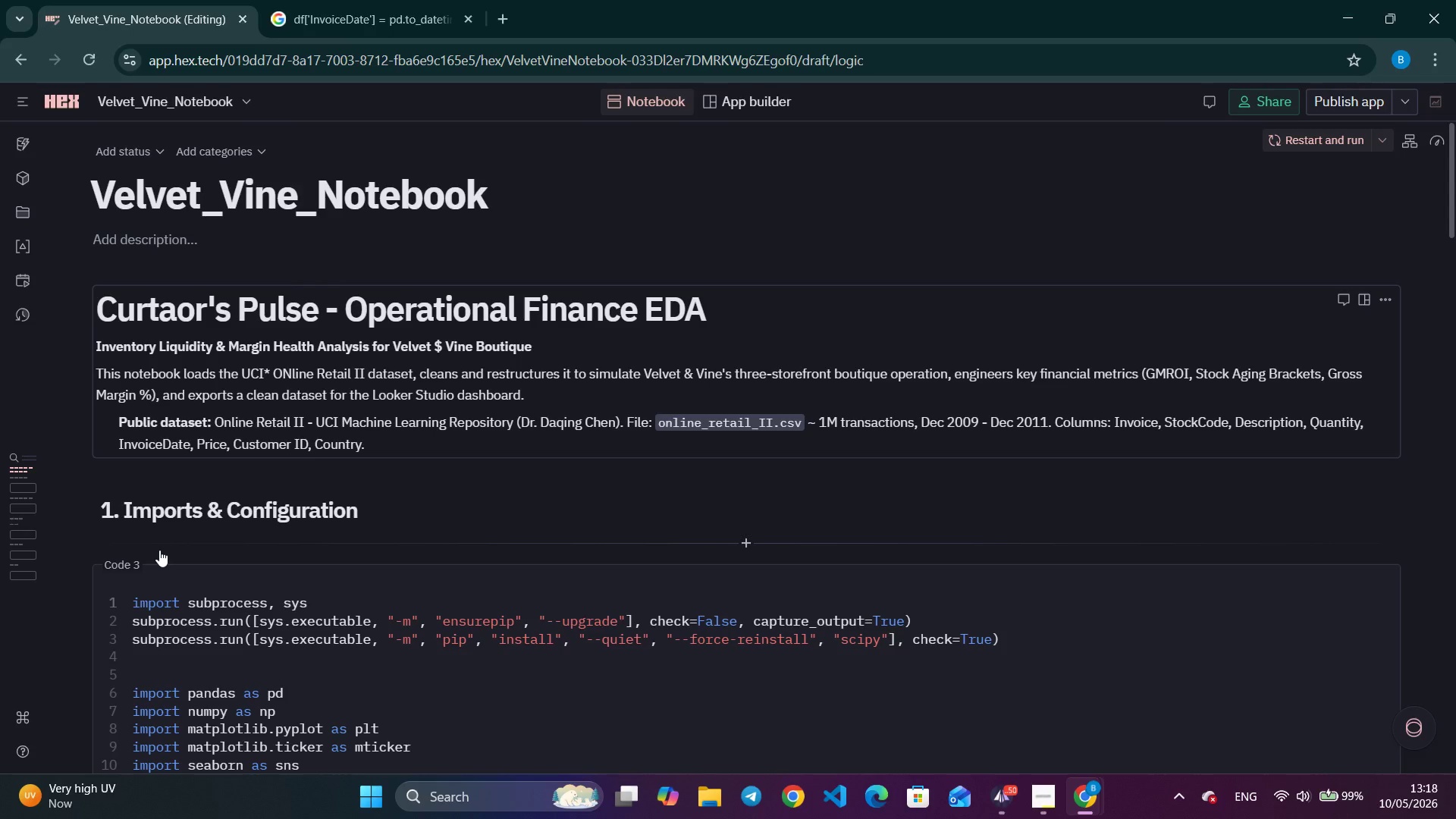 
left_click_drag(start_coordinate=[1018, 647], to_coordinate=[85, 601])
 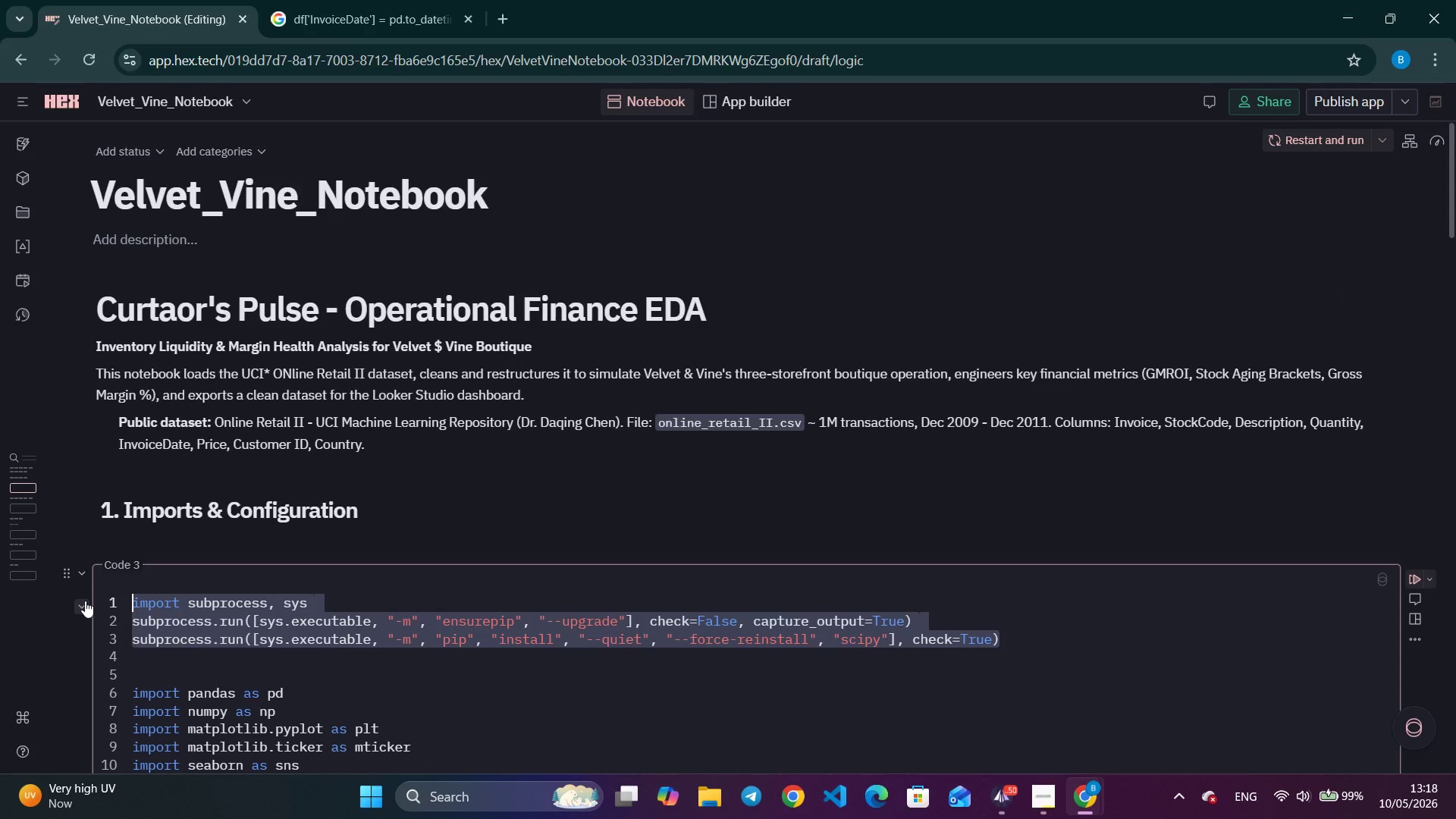 
key(Control+C)
 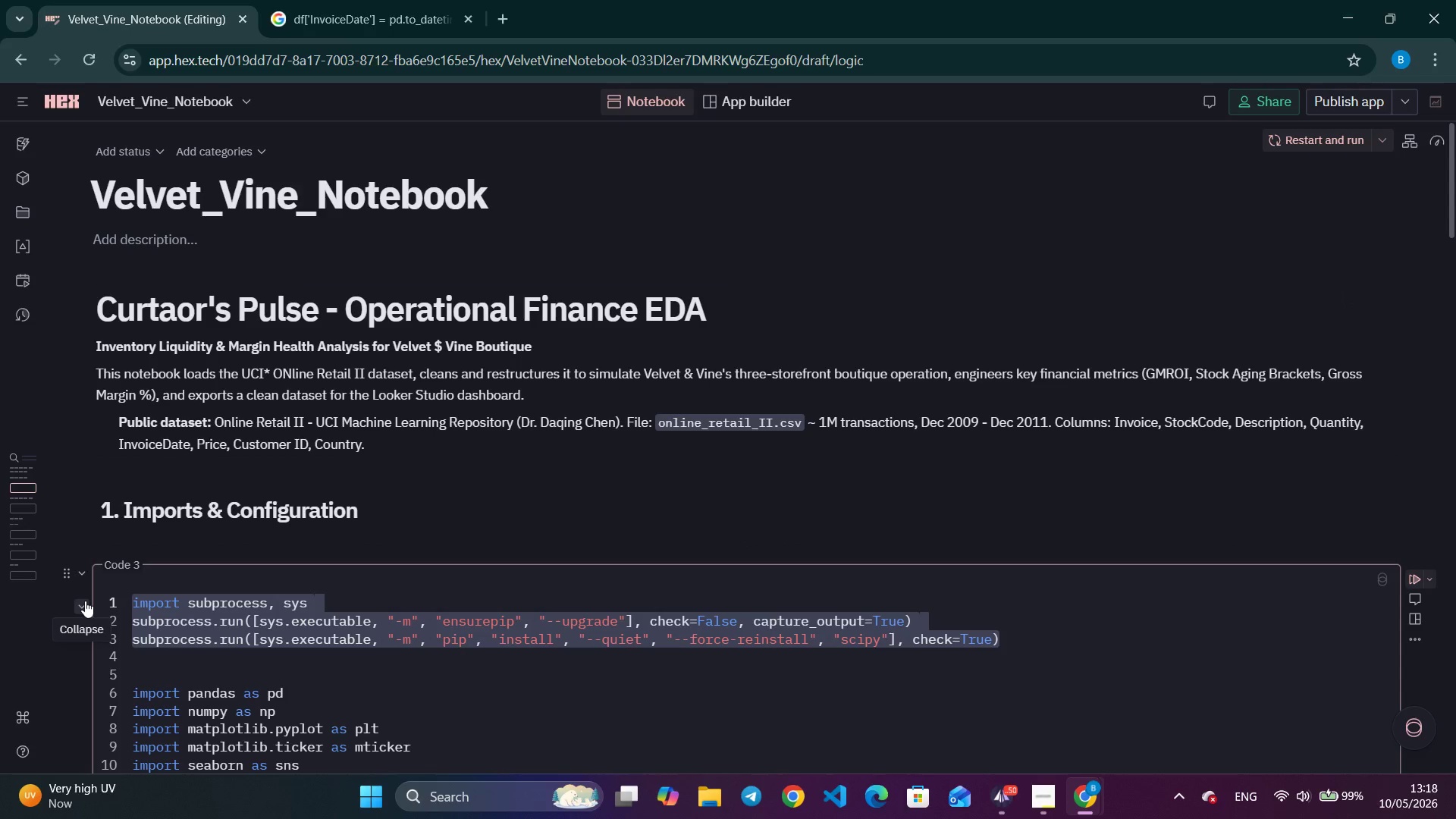 
key(Control+C)
 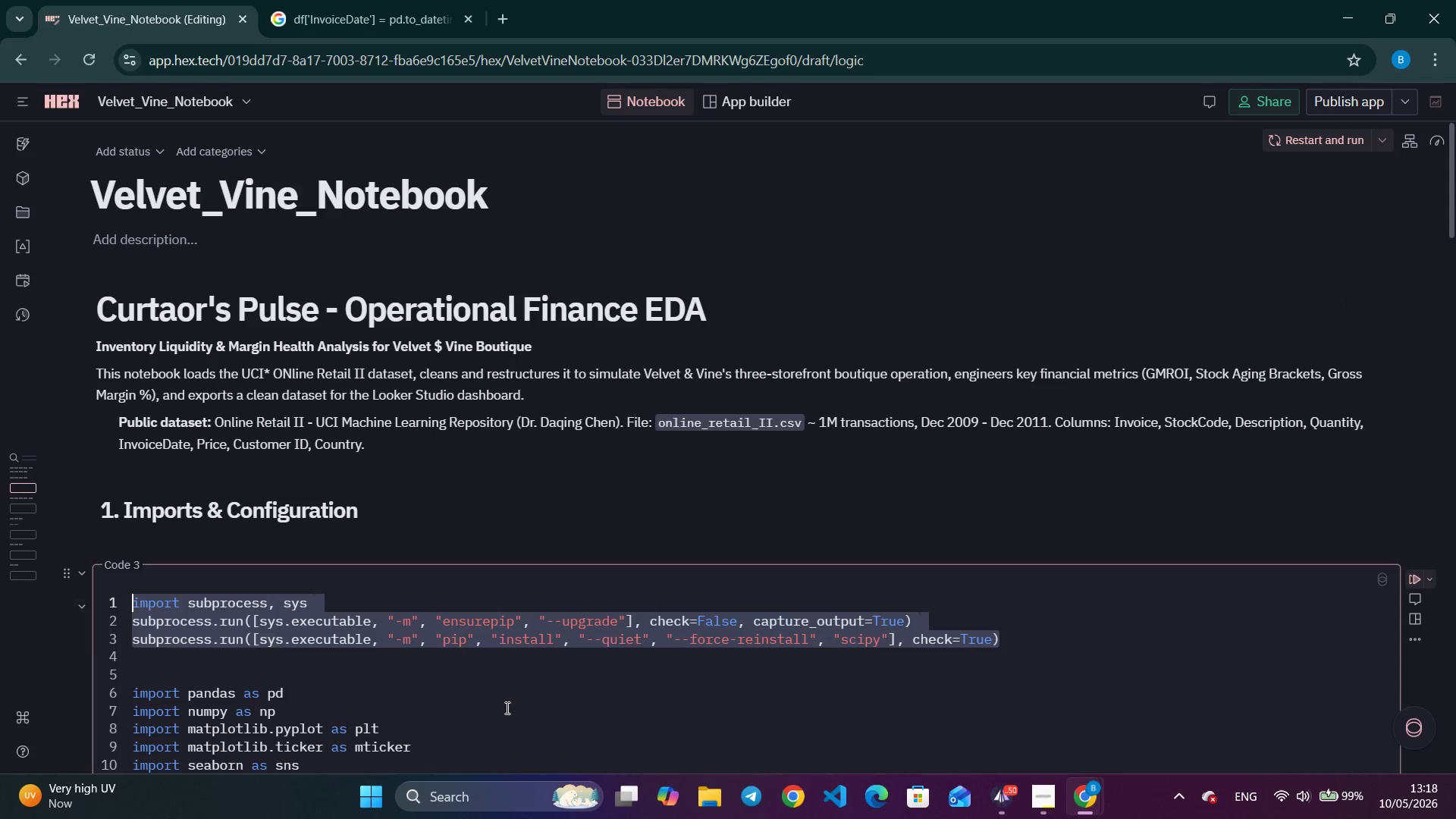 
scroll: coordinate [503, 664], scroll_direction: up, amount: 8.0
 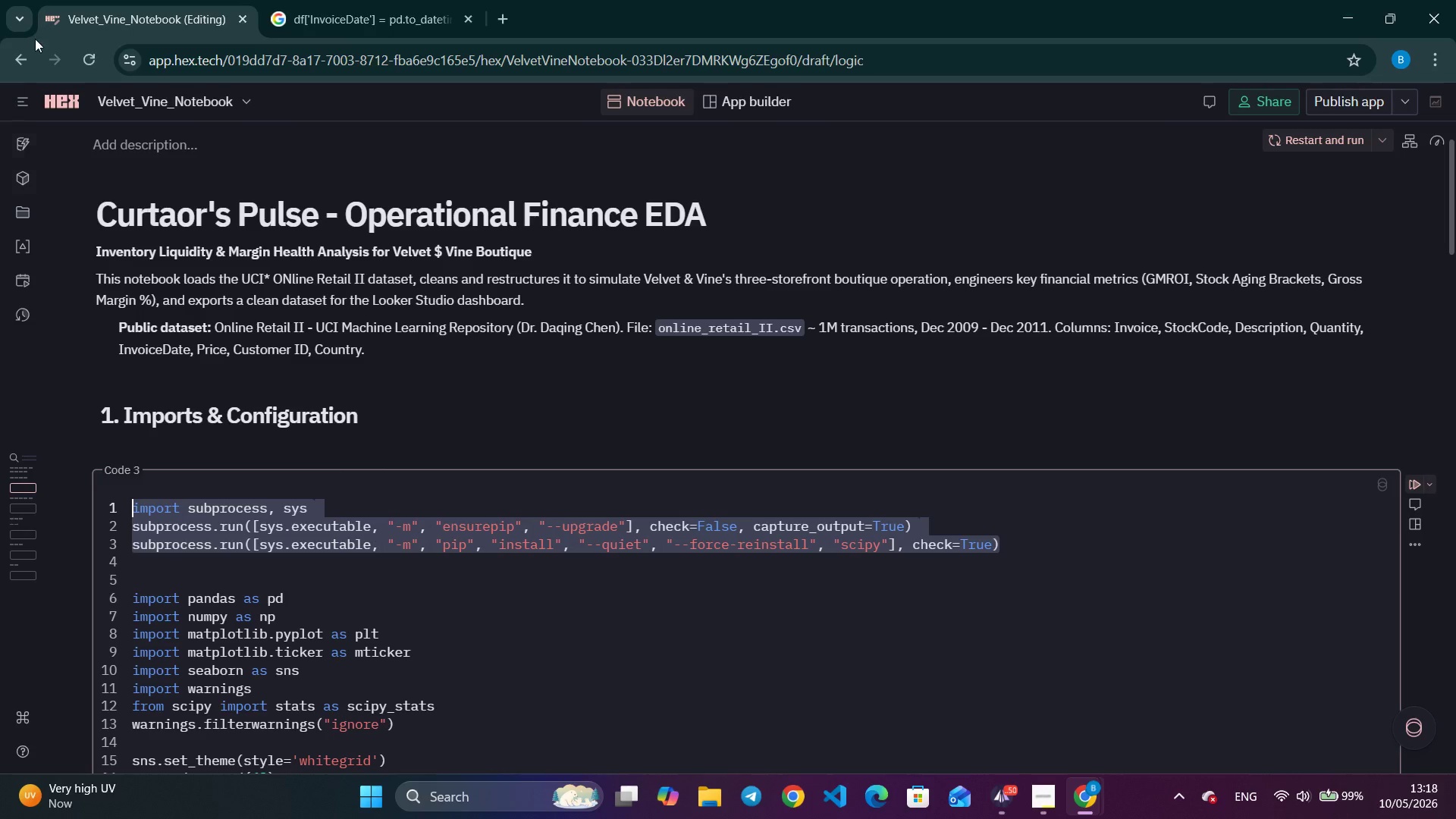 
left_click([23, 105])
 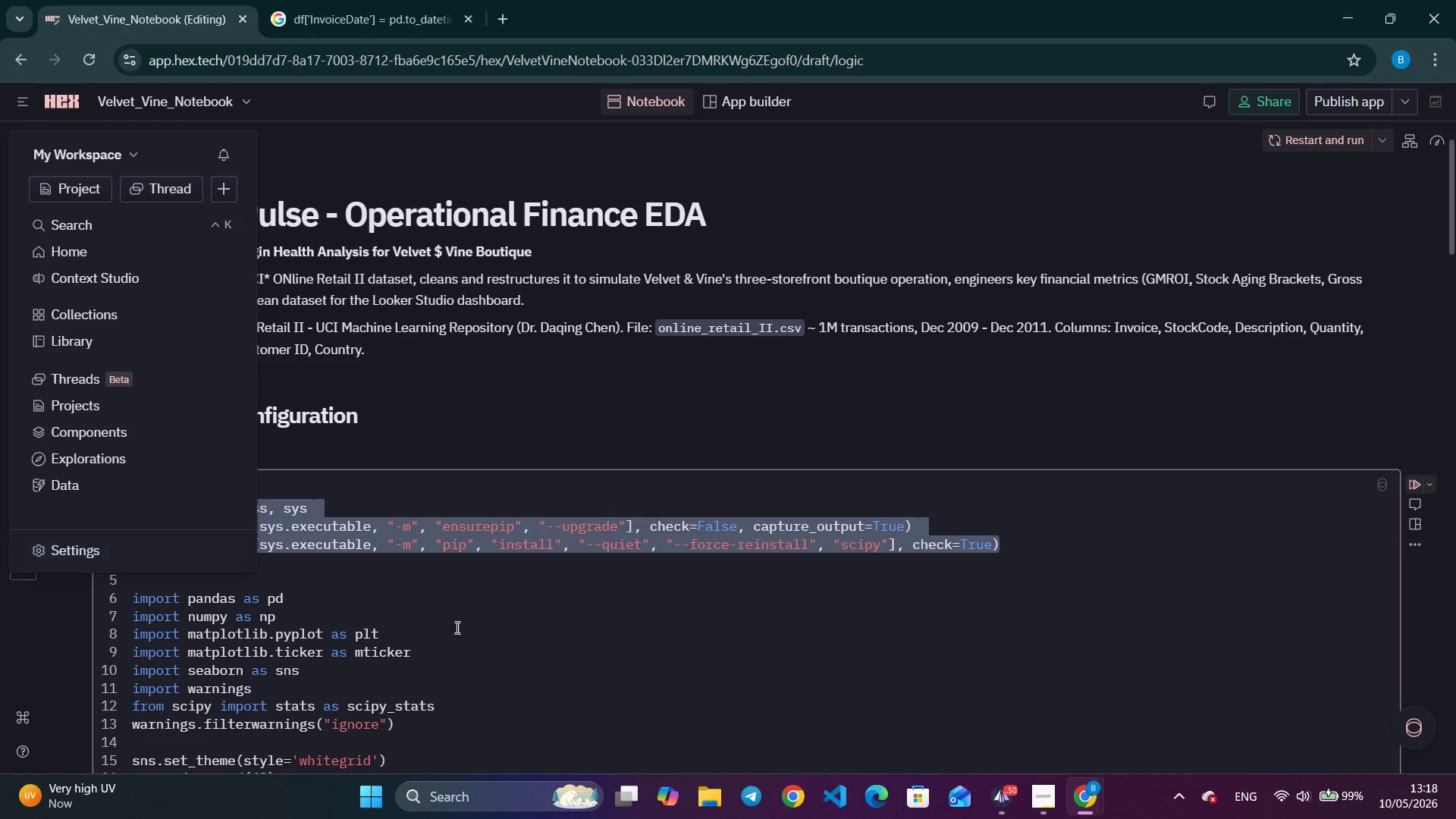 
mouse_move([250, 525])
 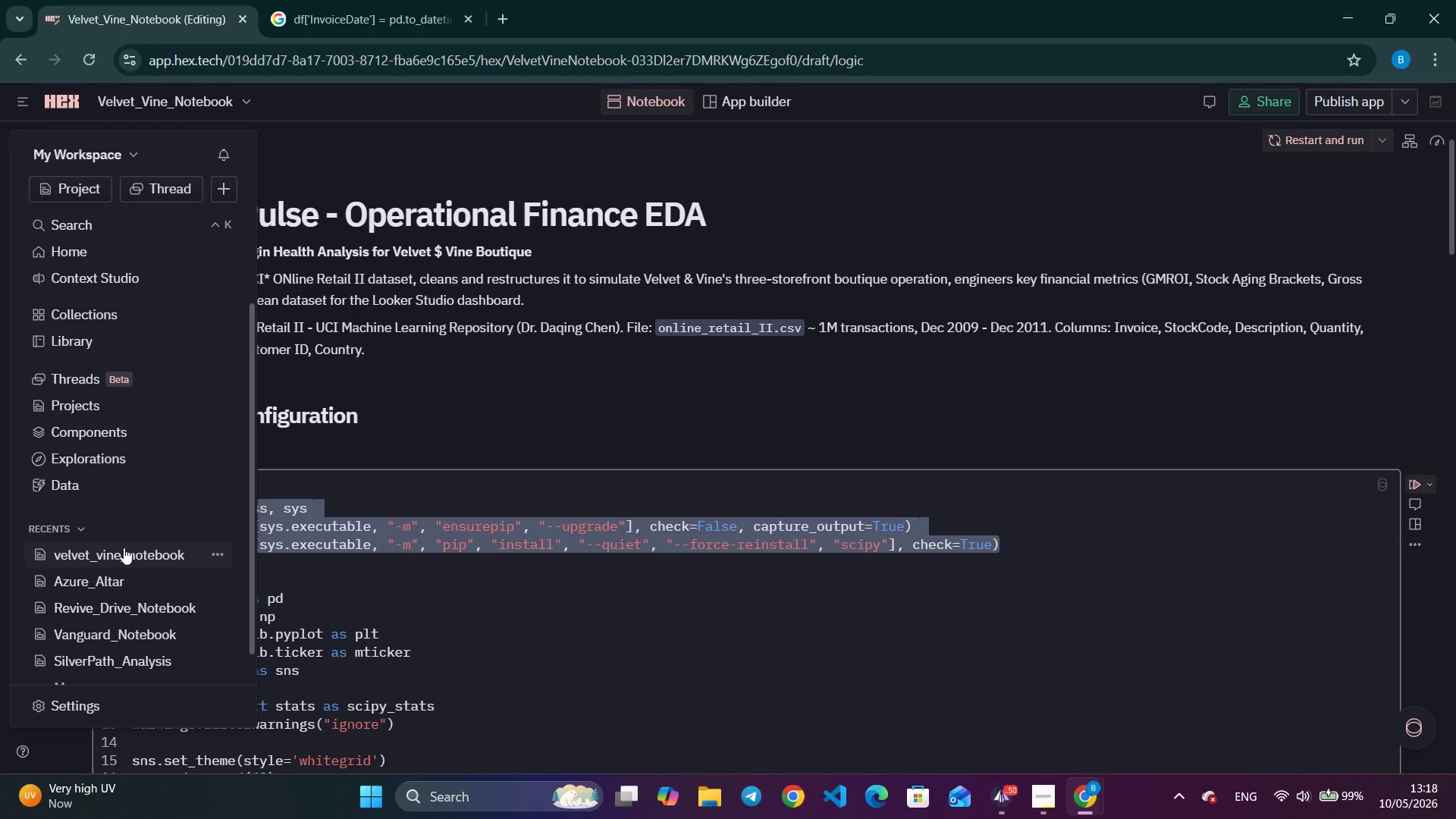 
left_click([124, 548])
 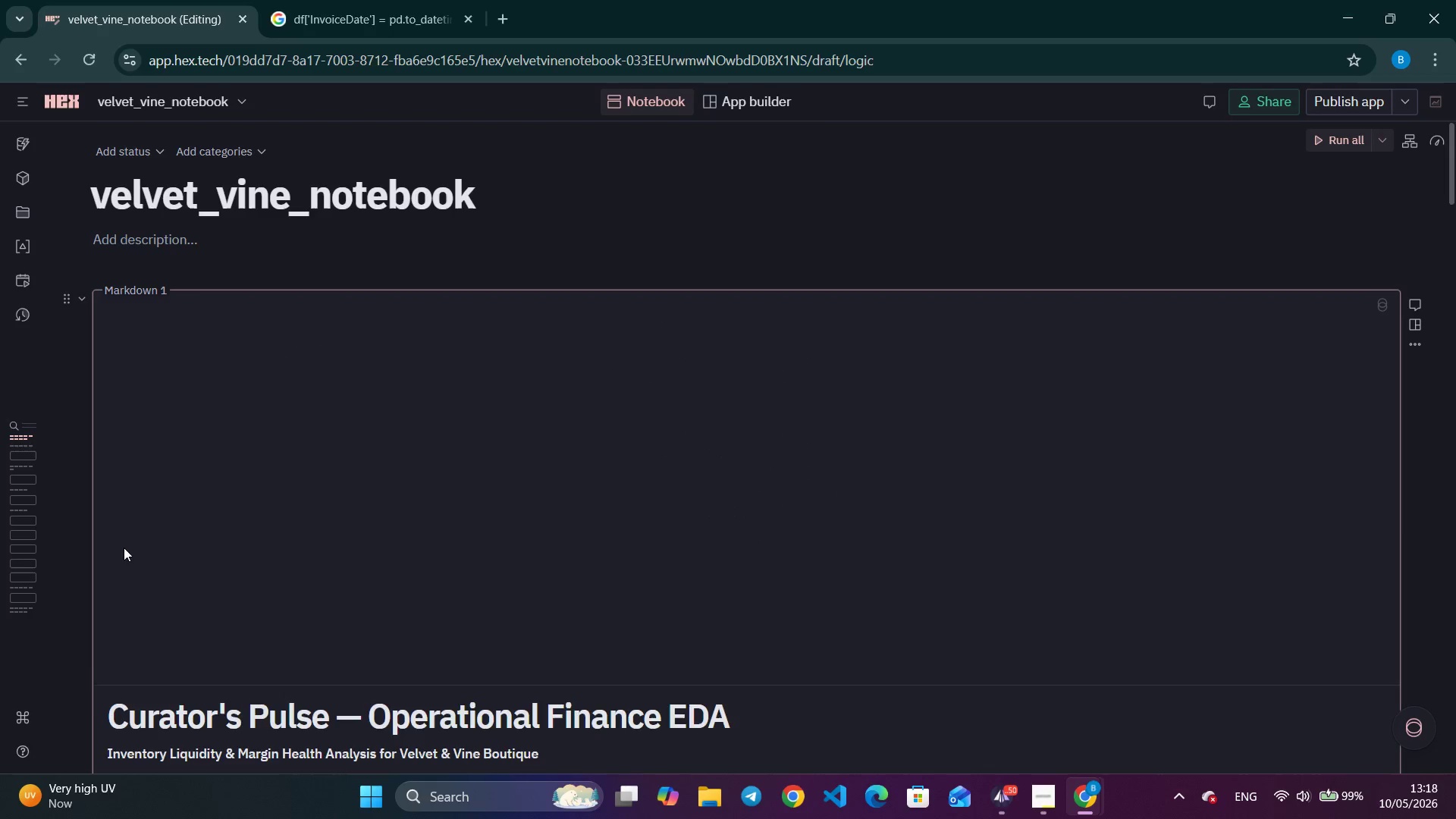 
scroll: coordinate [405, 498], scroll_direction: down, amount: 12.0
 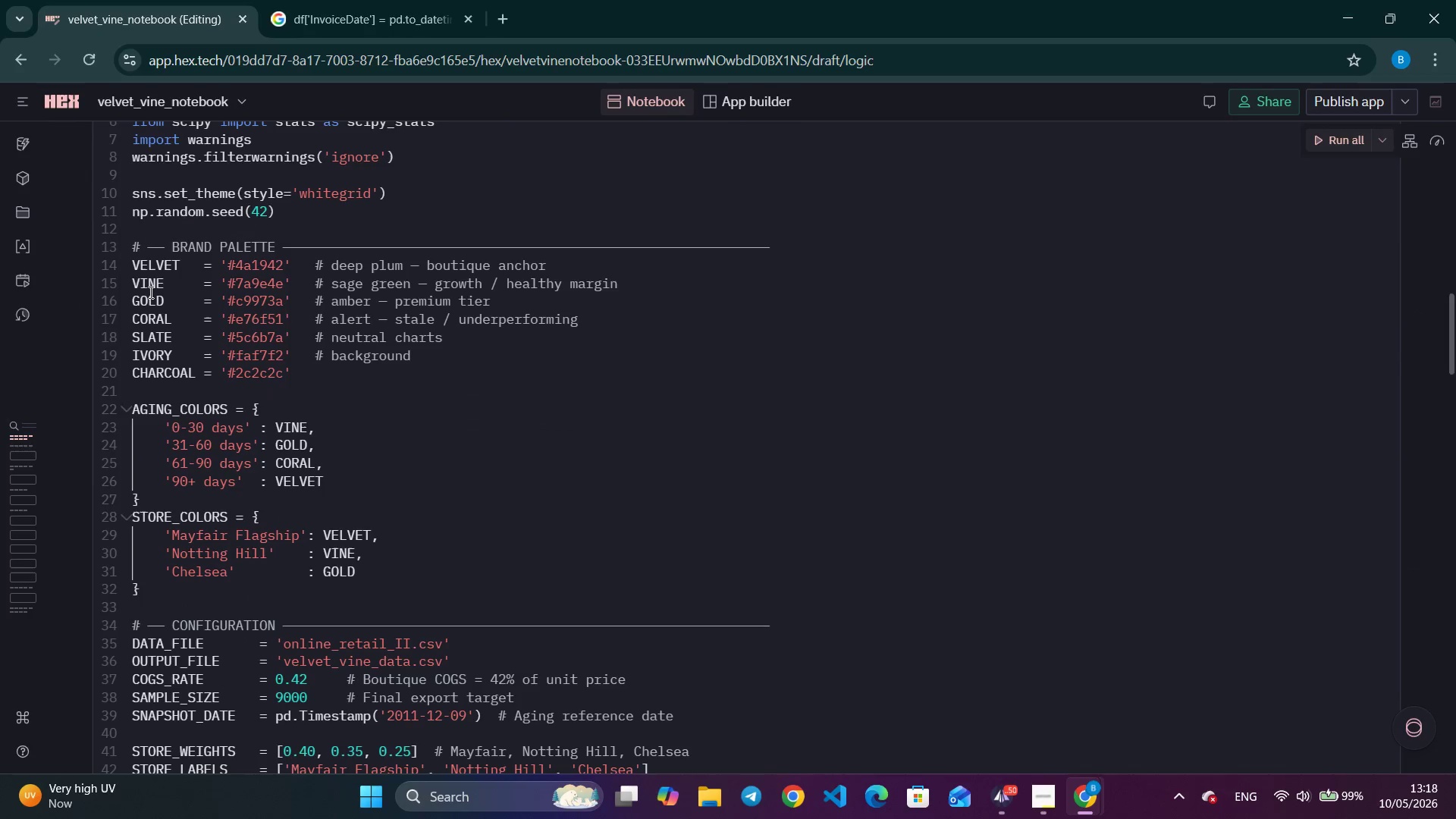 
scroll: coordinate [207, 355], scroll_direction: up, amount: 5.0
 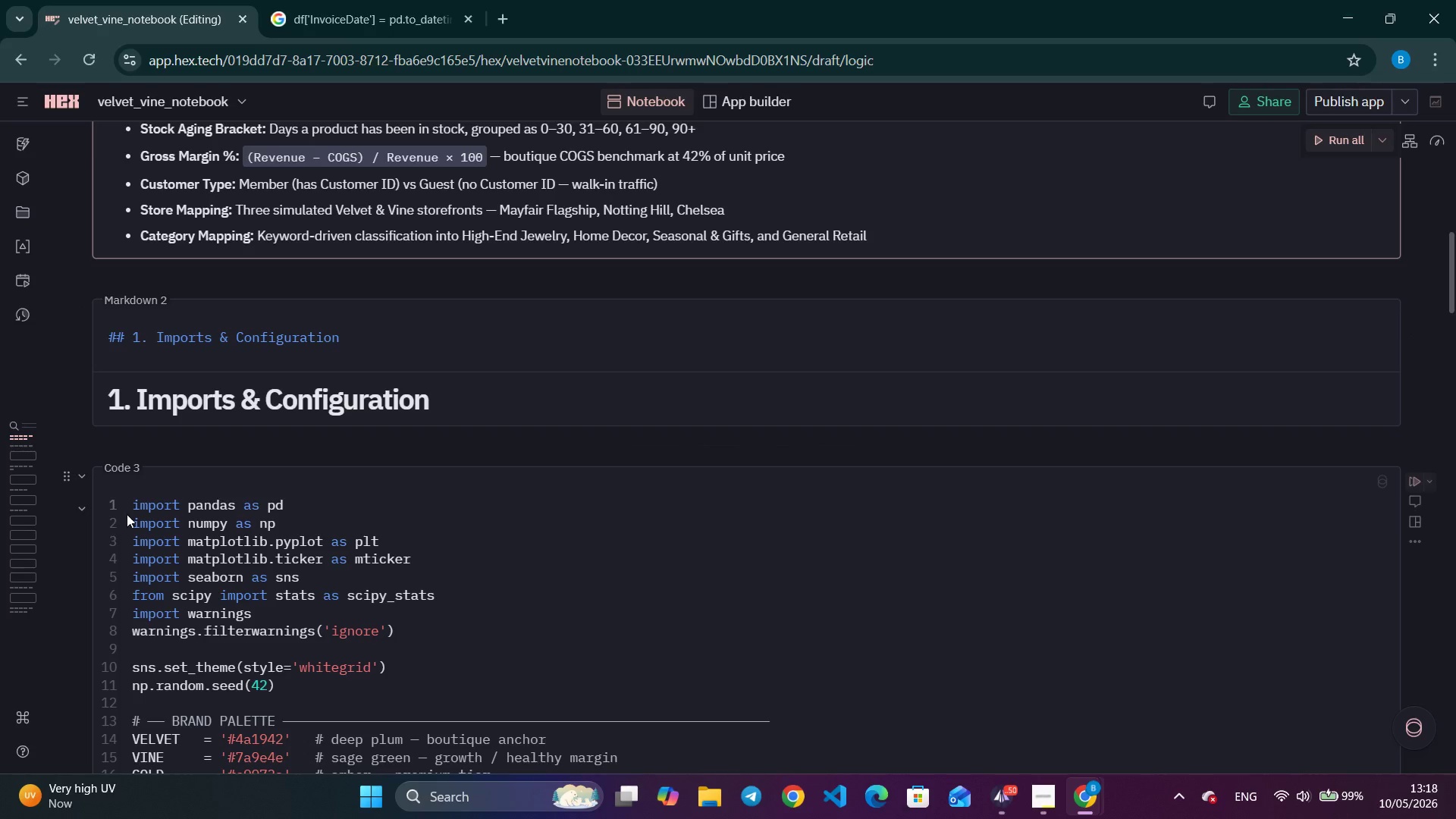 
left_click([133, 507])
 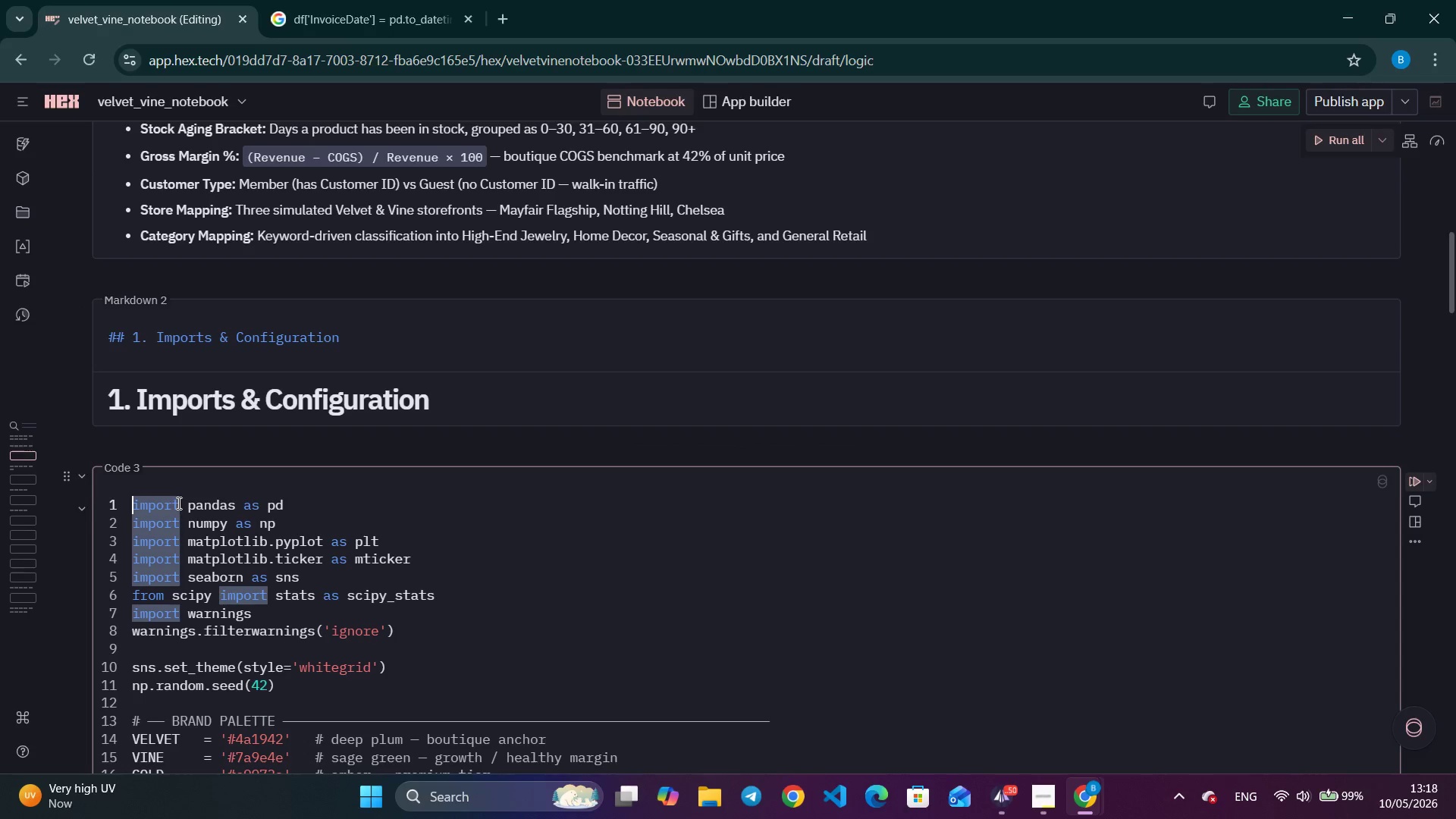 
key(Enter)
 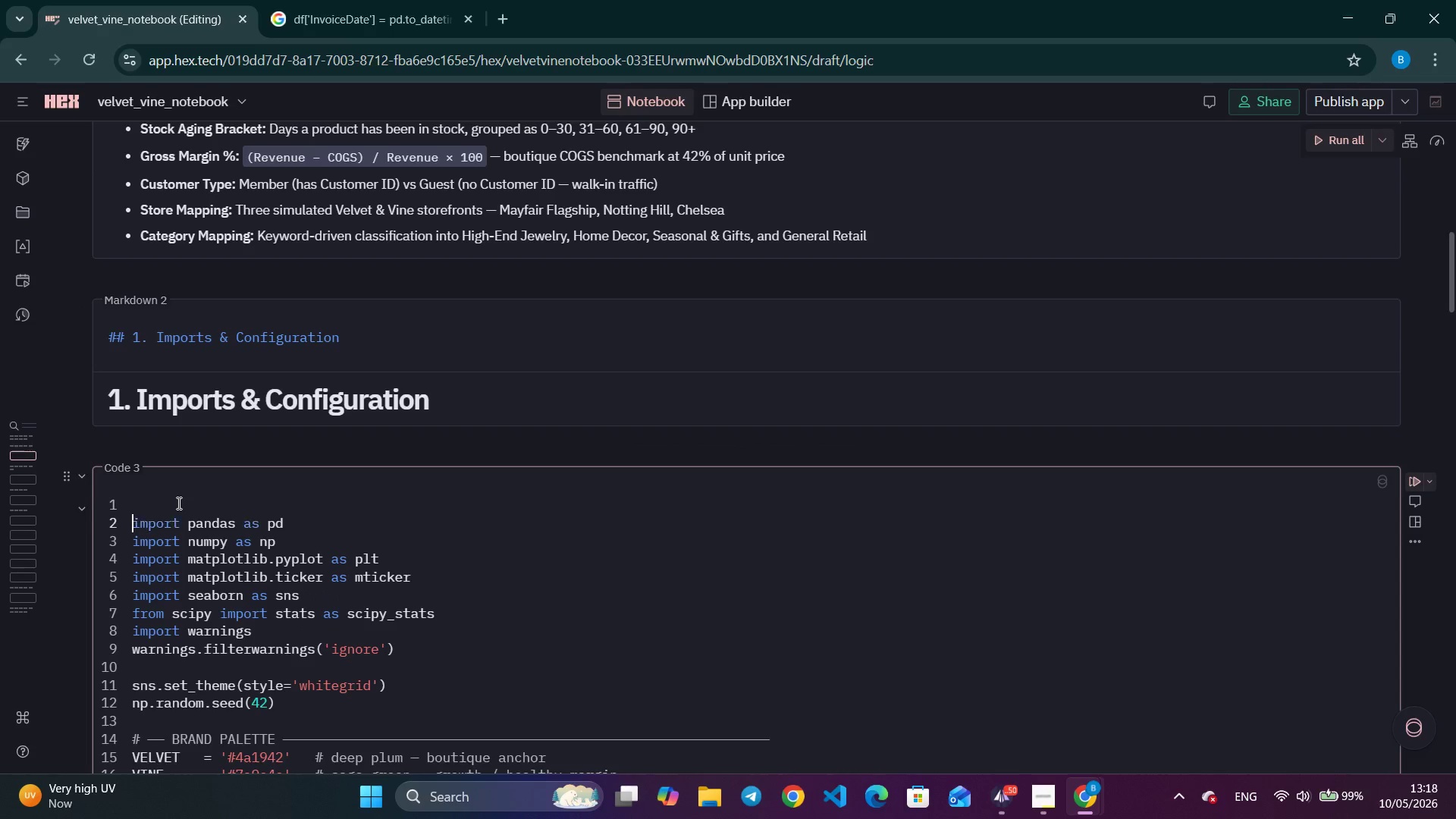 
key(Enter)
 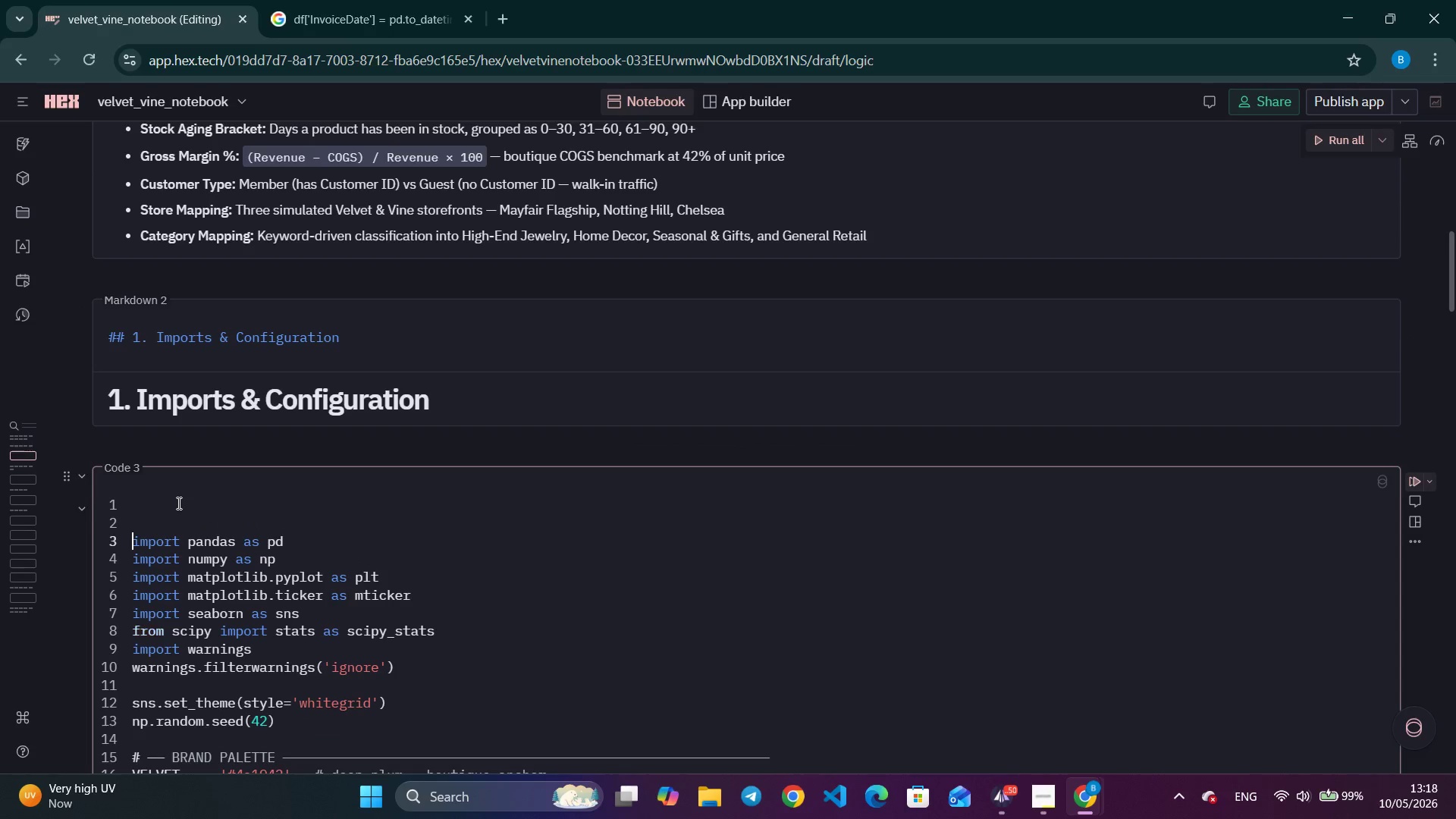 
key(ArrowUp)
 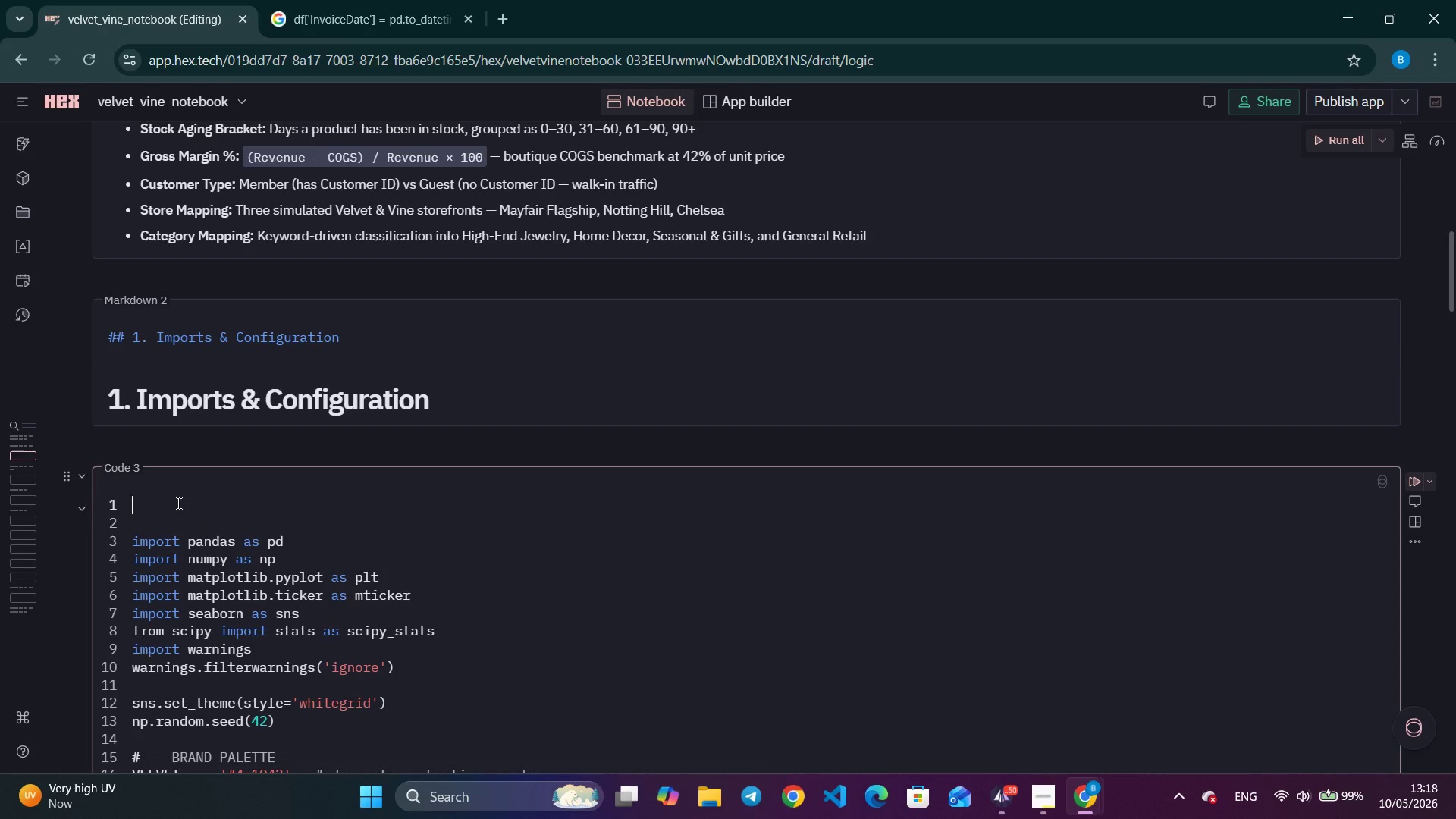 
key(ArrowUp)
 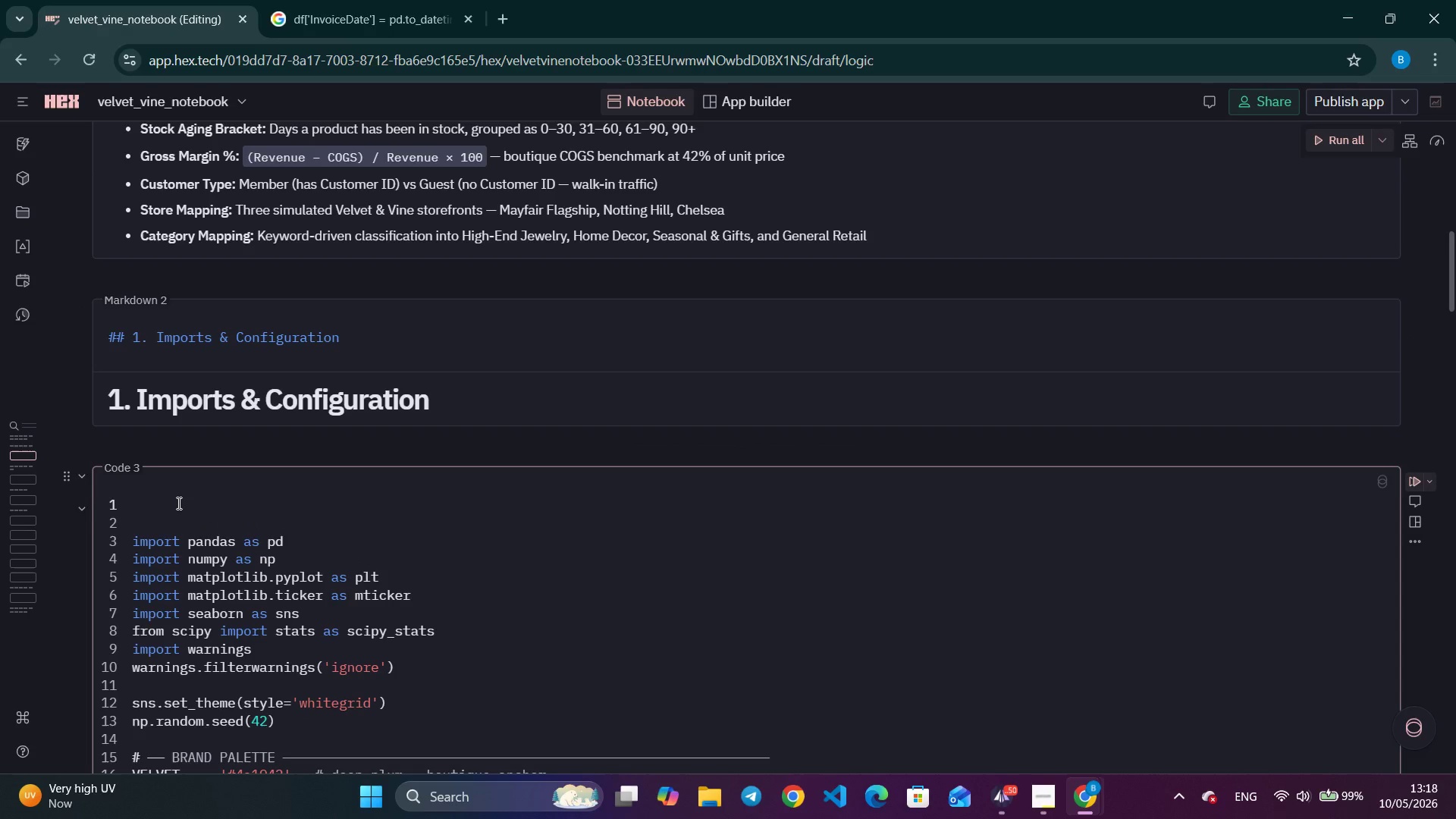 
key(Control+V)
 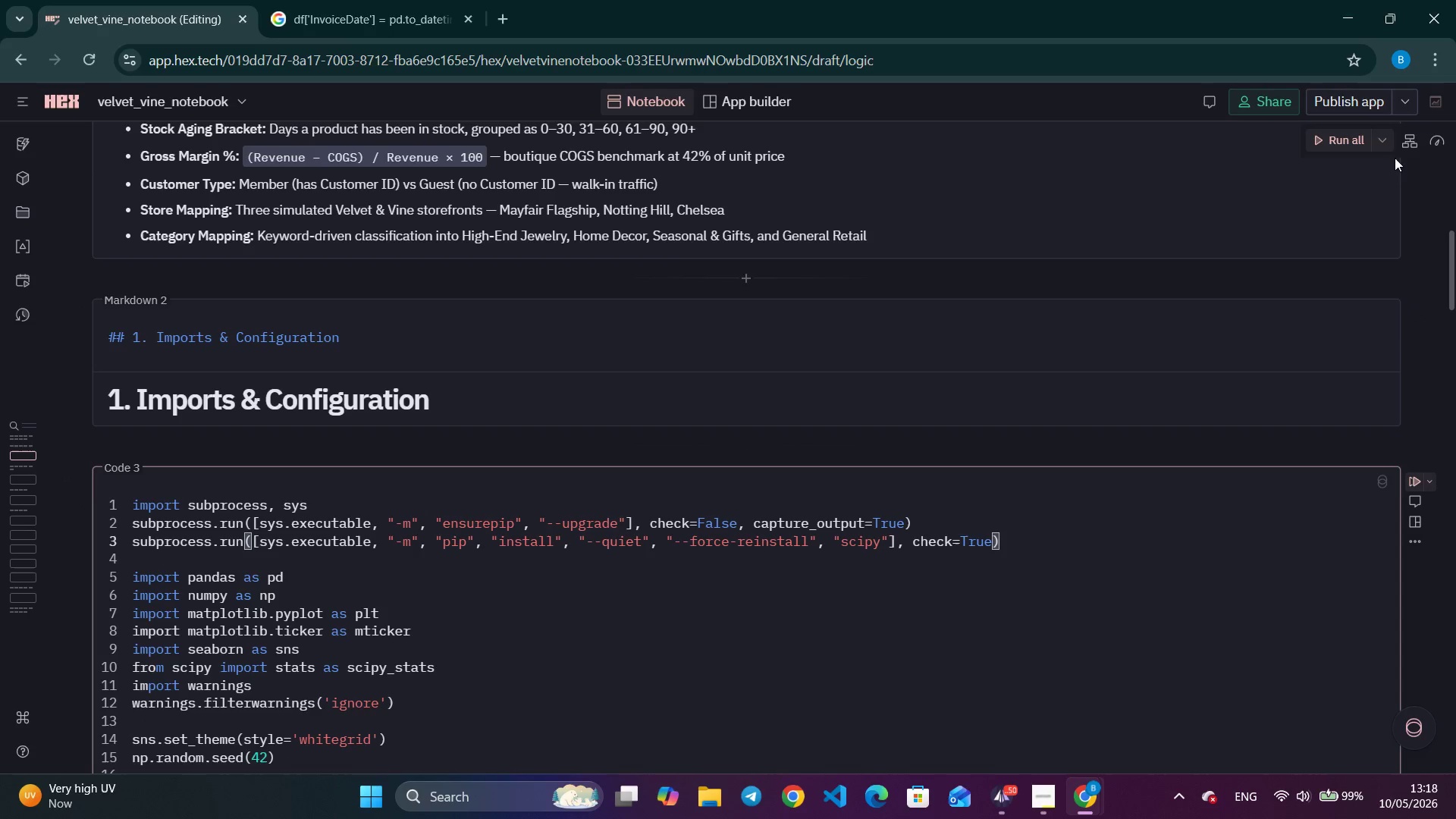 
left_click([1345, 146])
 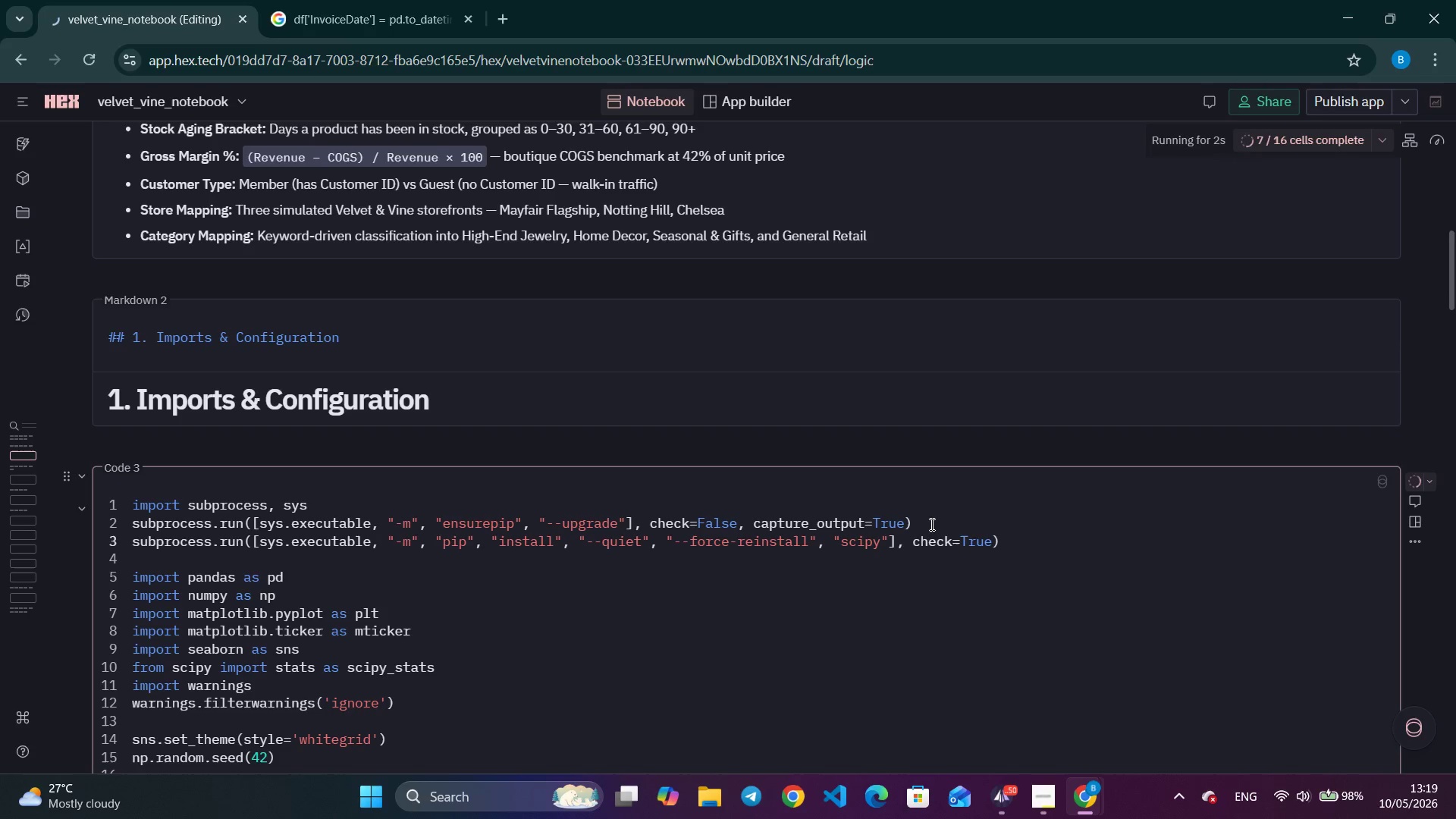 
wait(13.47)
 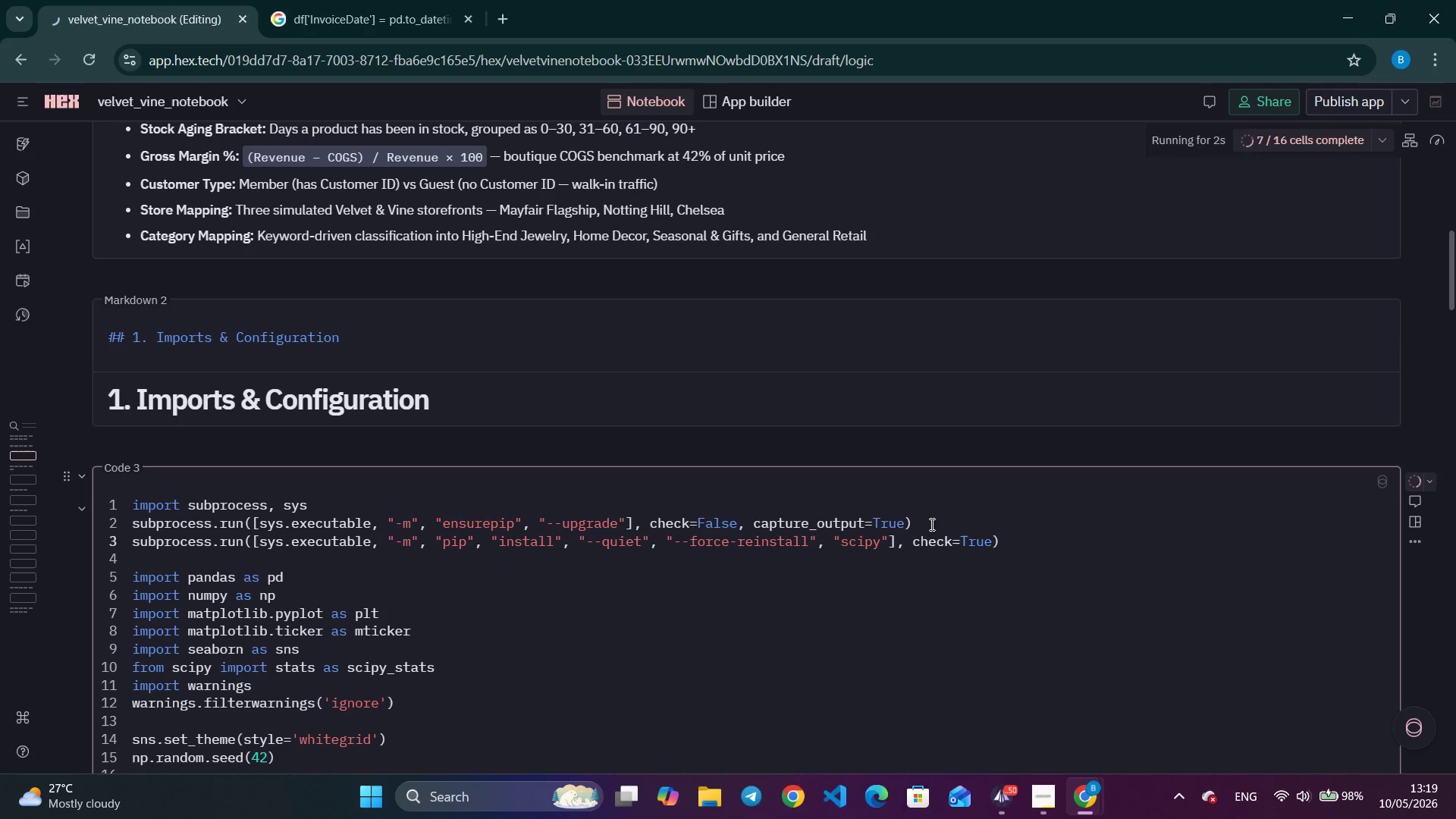 
left_click_drag(start_coordinate=[1453, 257], to_coordinate=[1451, 299])
 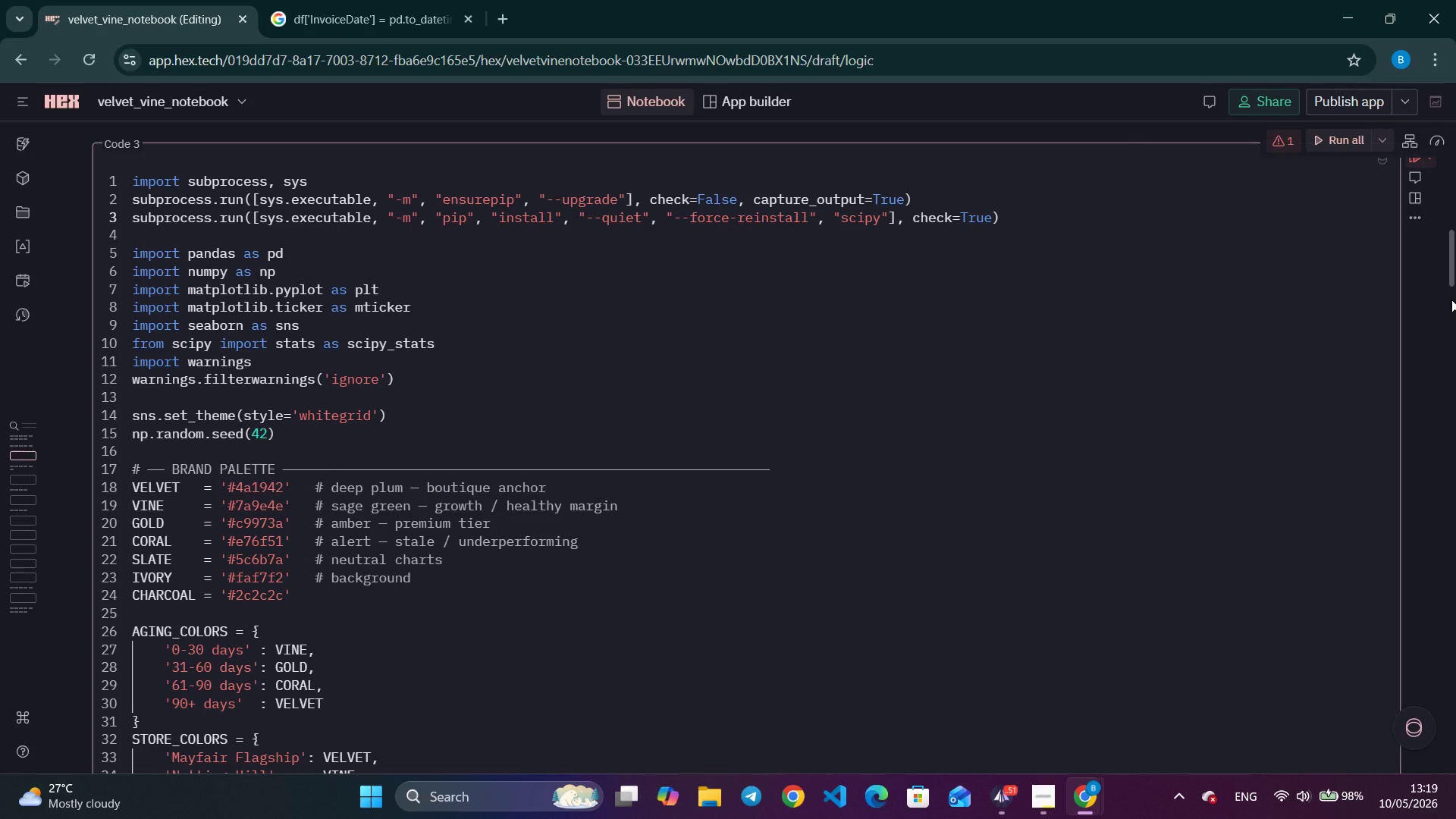 
wait(52.92)
 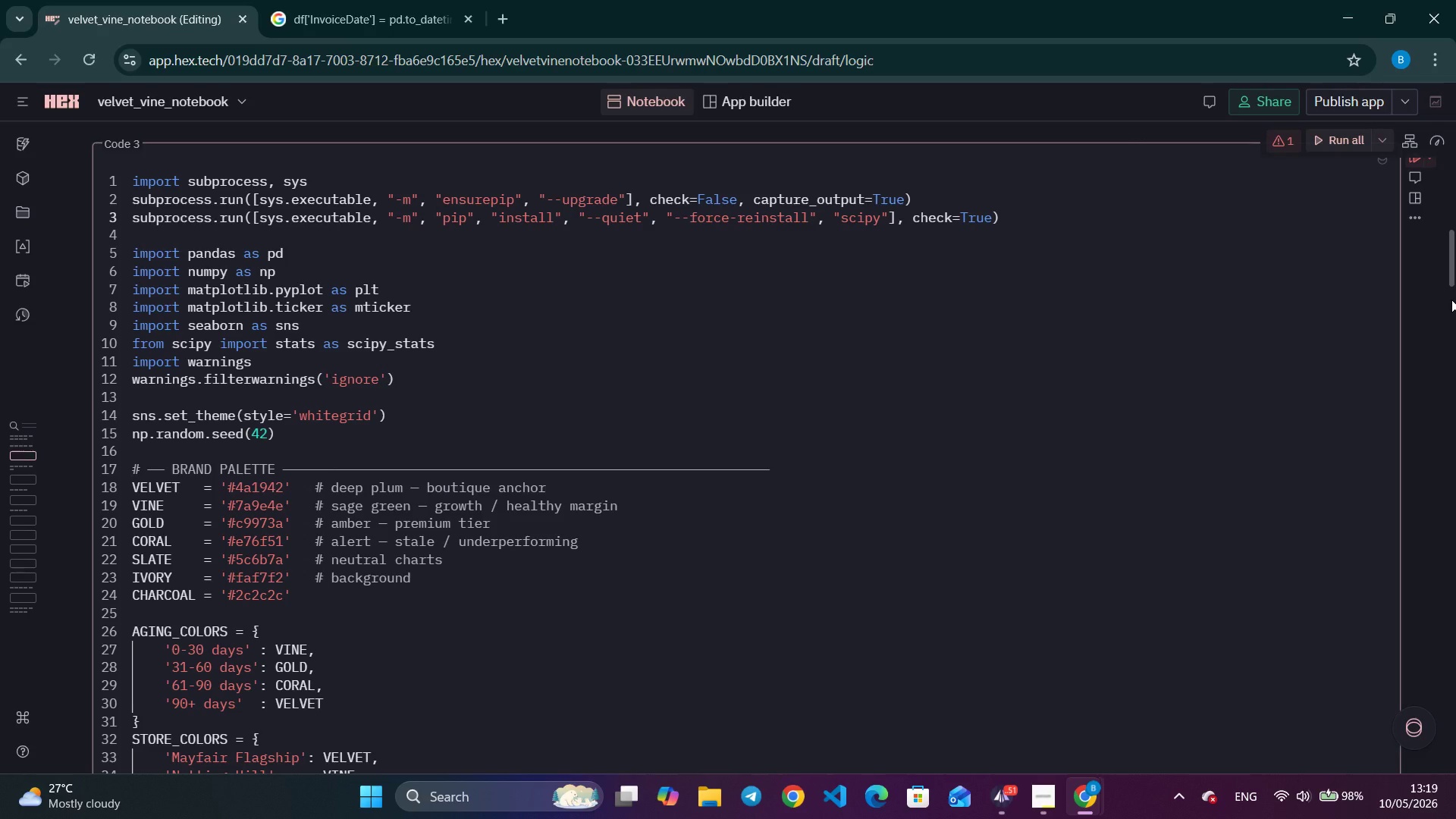 
left_click_drag(start_coordinate=[1454, 254], to_coordinate=[1441, 485])
 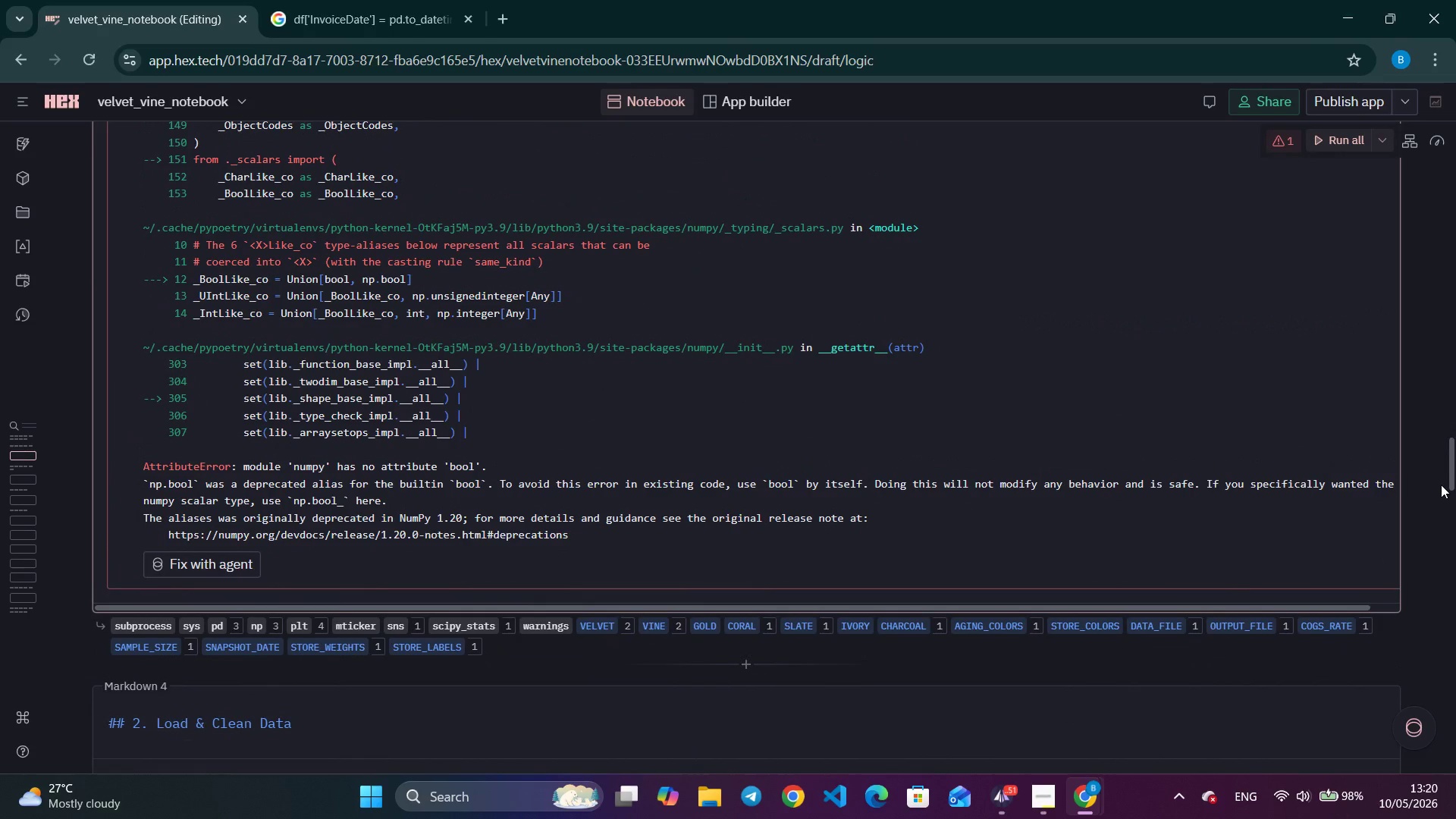 
left_click_drag(start_coordinate=[1441, 485], to_coordinate=[1448, 444])
 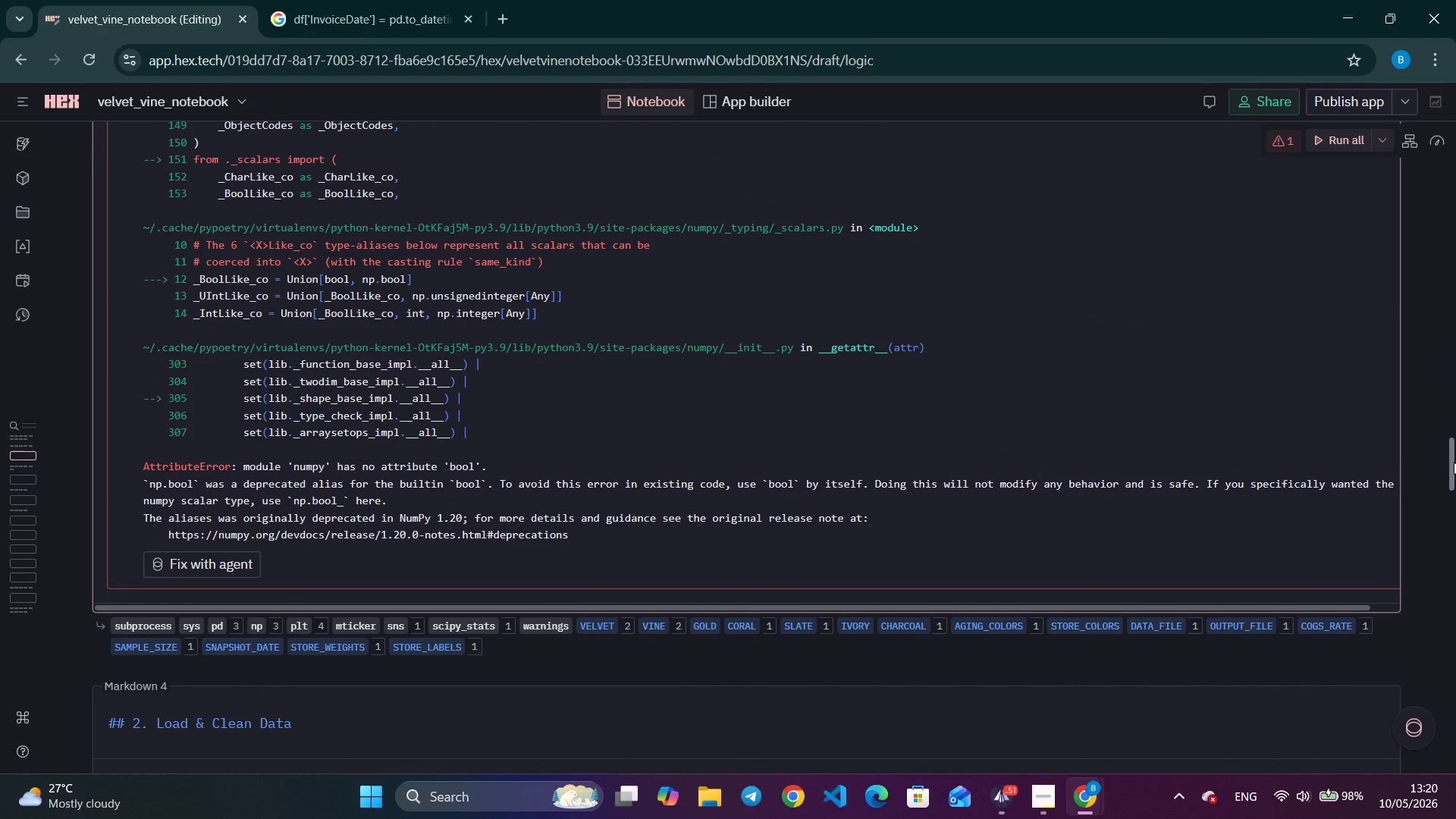 
left_click_drag(start_coordinate=[1455, 463], to_coordinate=[1338, 504])
 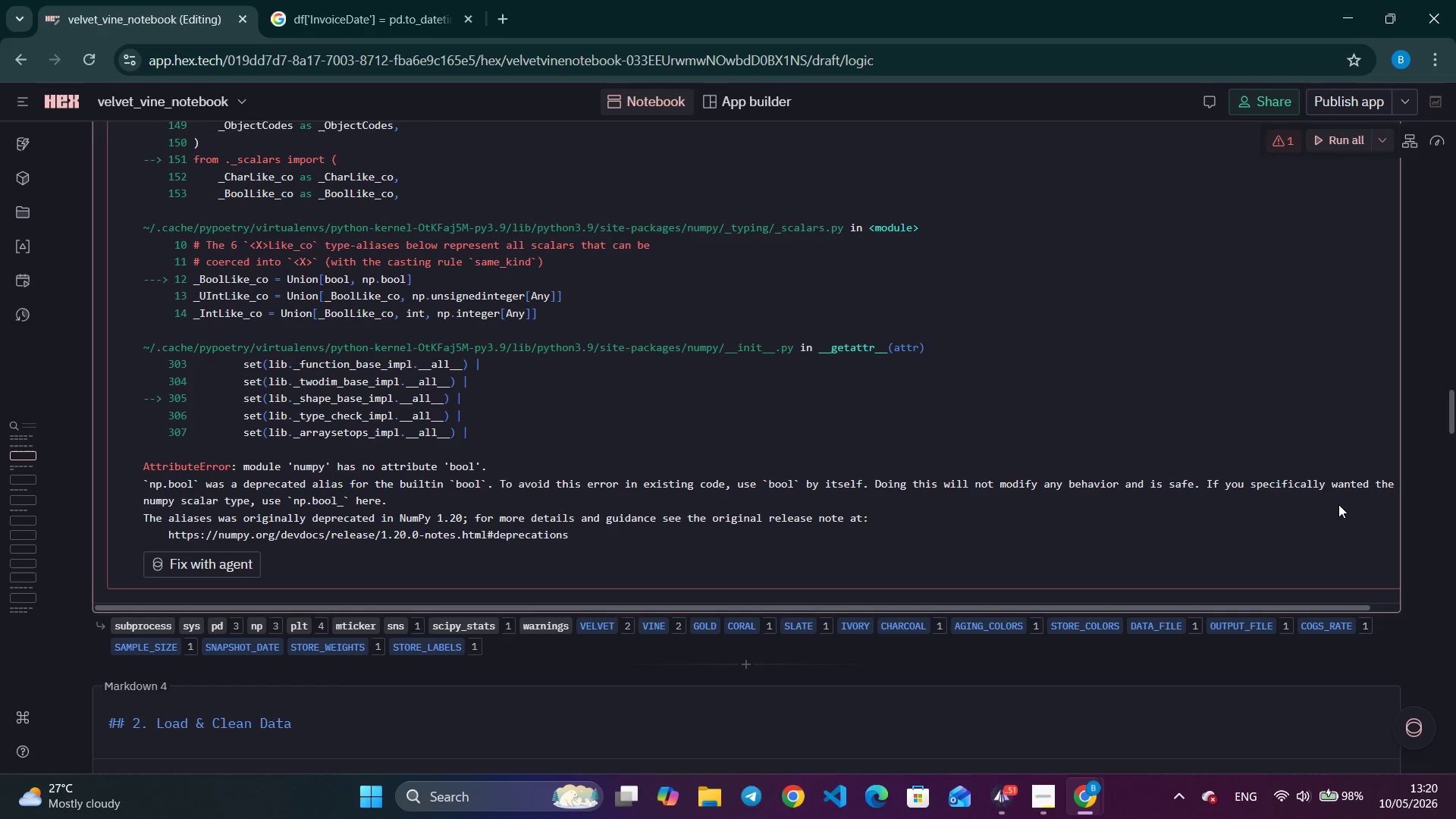 
left_click([1338, 504])
 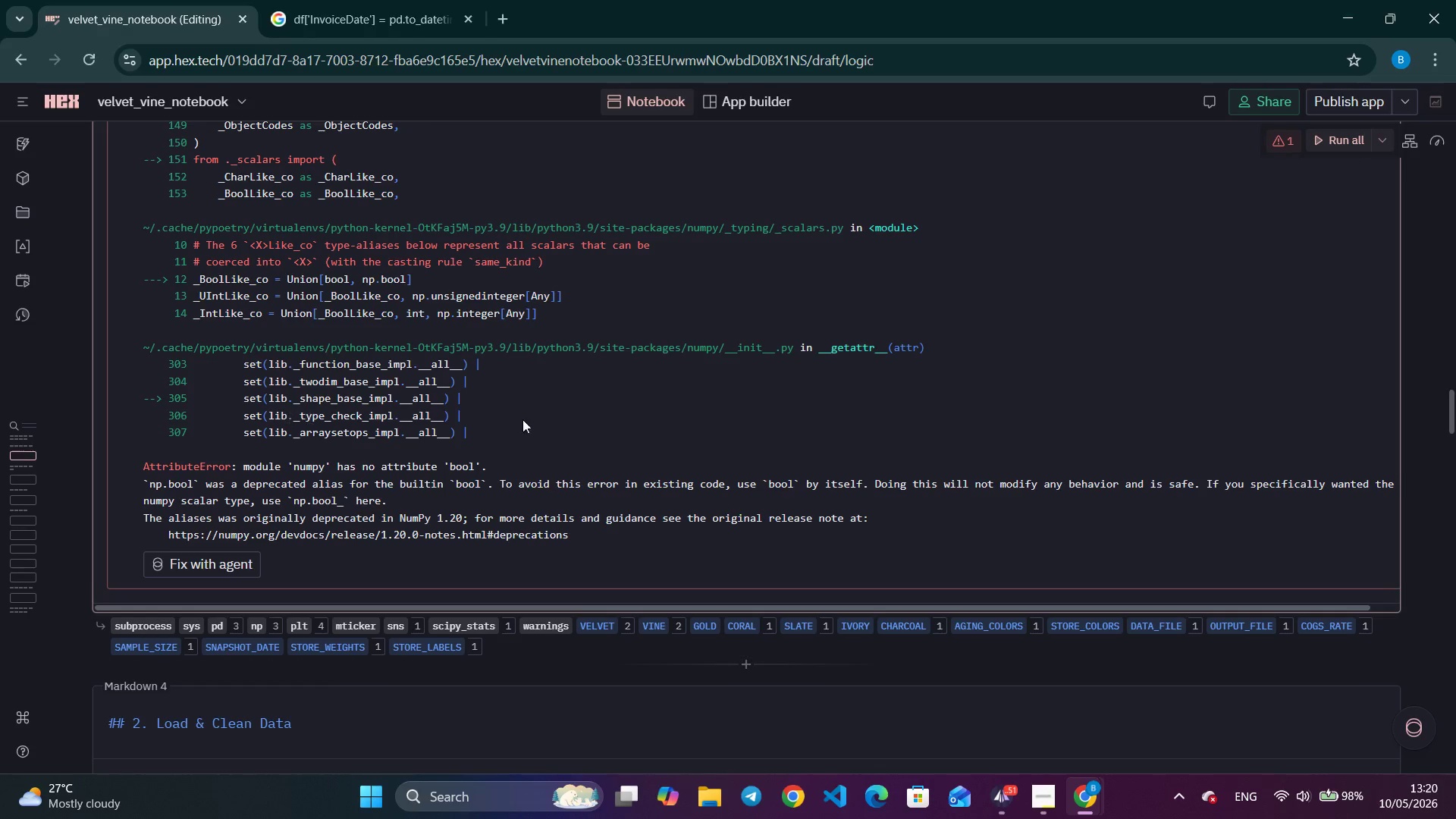 
wait(8.31)
 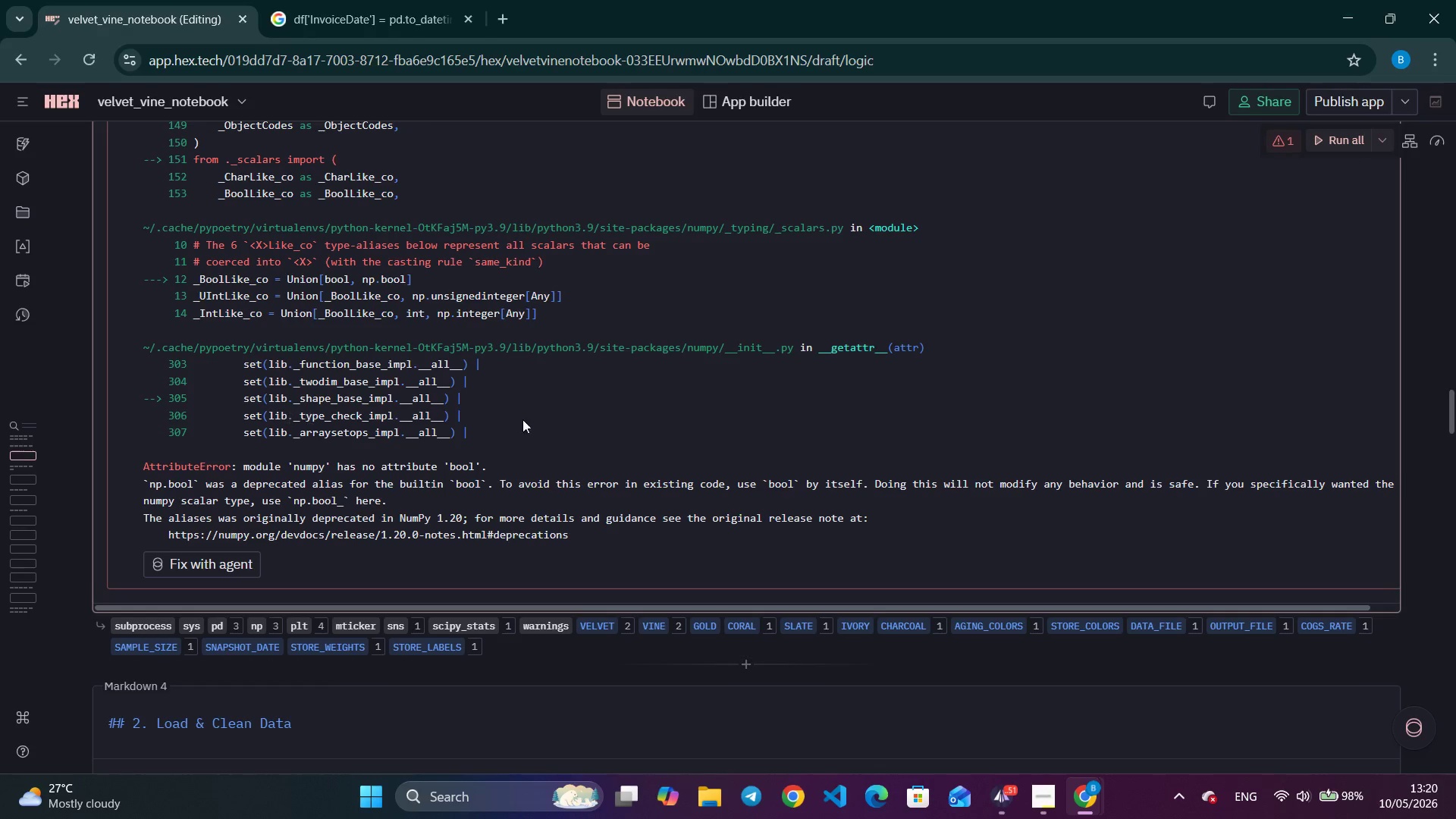 
left_click_drag(start_coordinate=[1450, 412], to_coordinate=[1441, 215])
 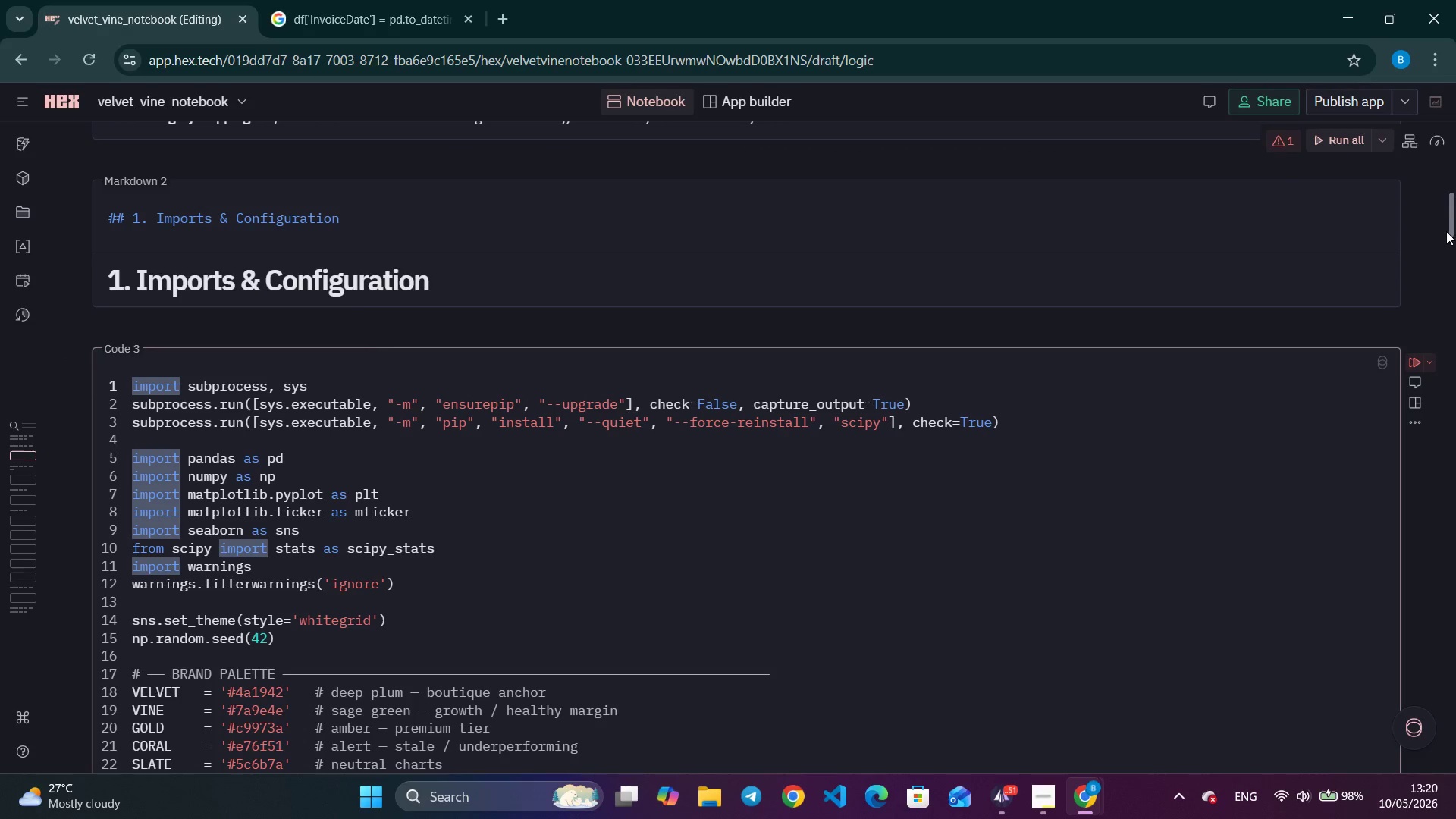 
left_click_drag(start_coordinate=[1452, 217], to_coordinate=[1455, 252])
 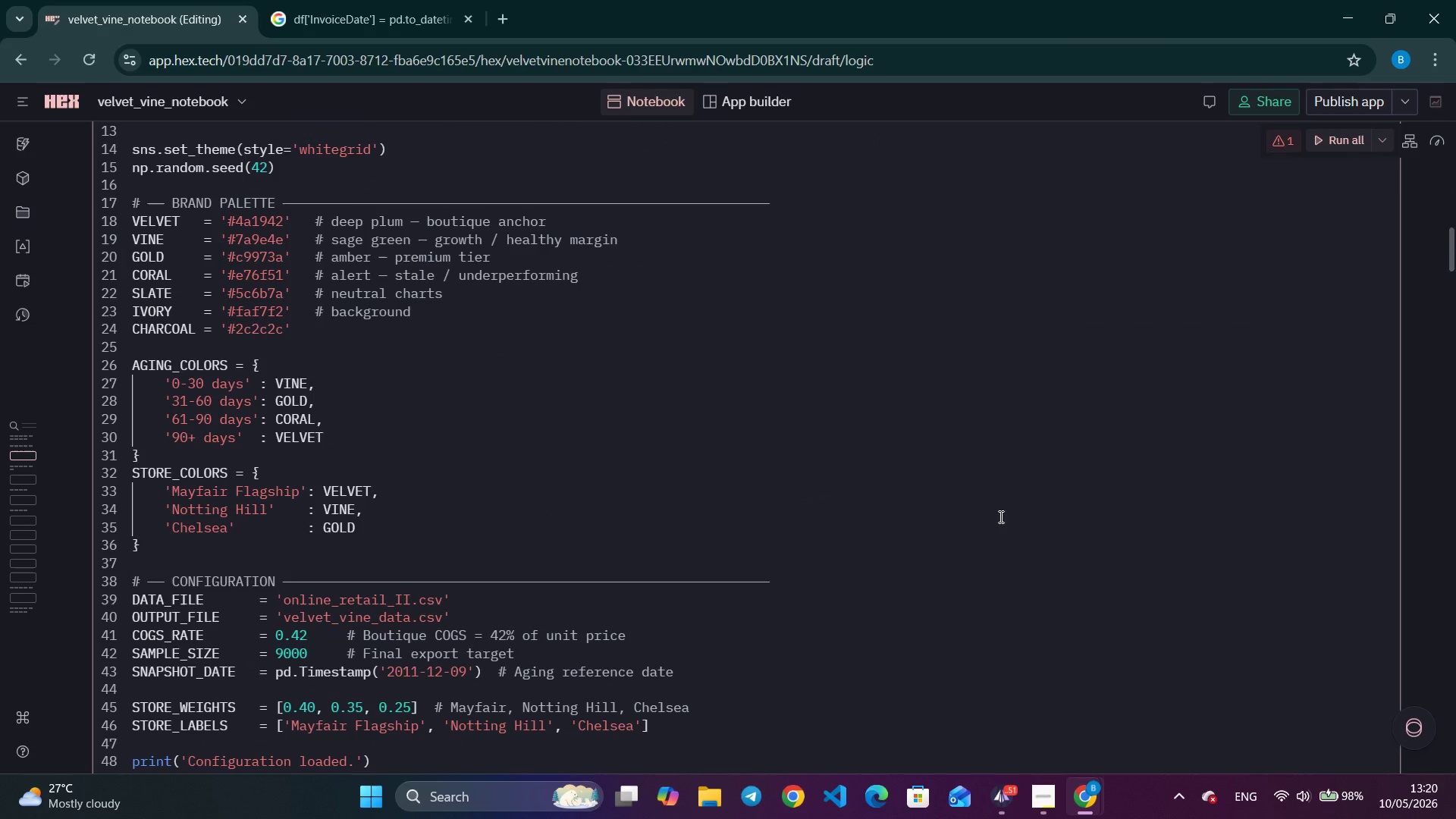 
left_click([891, 539])
 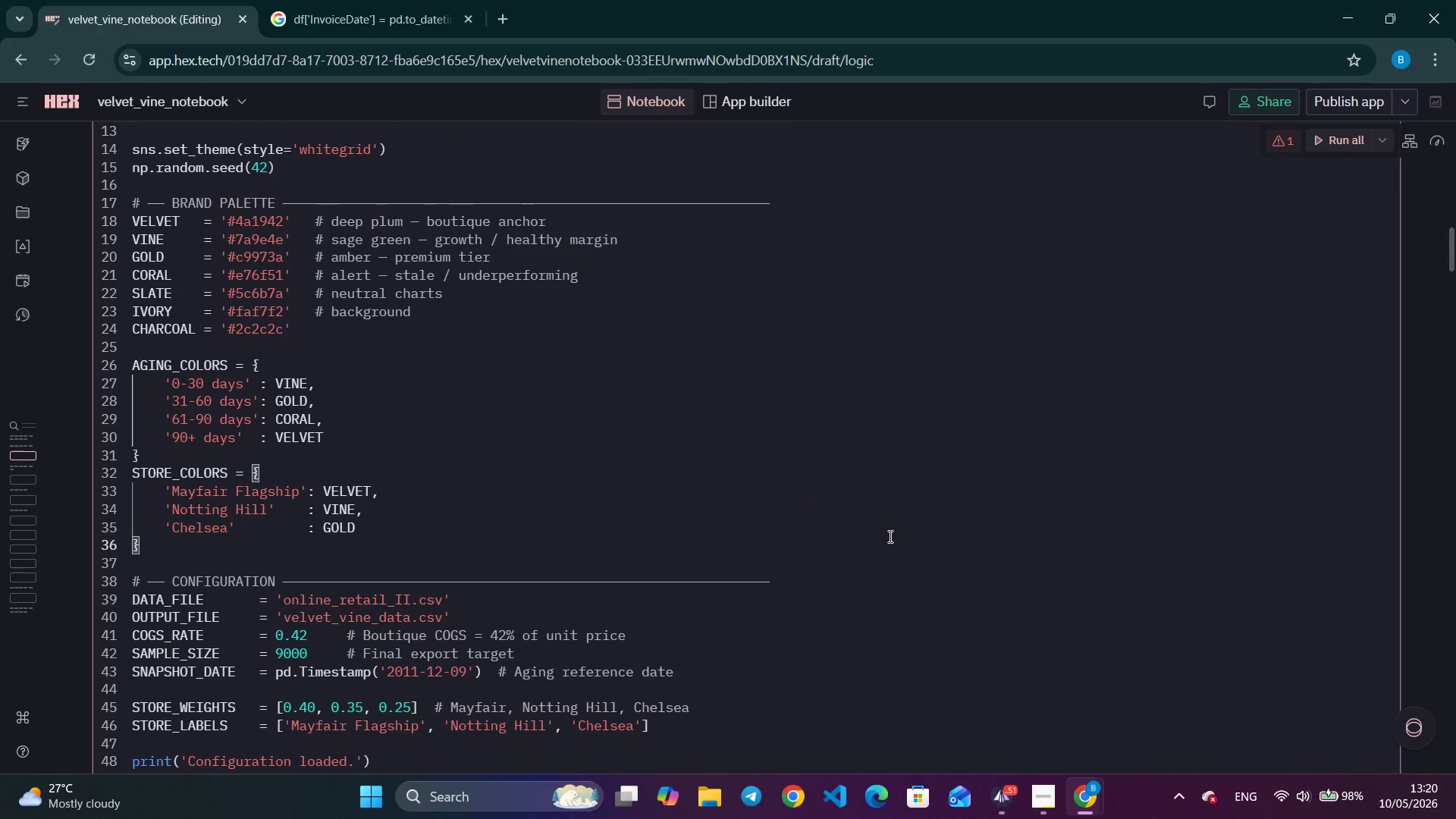 
key(Control+A)
 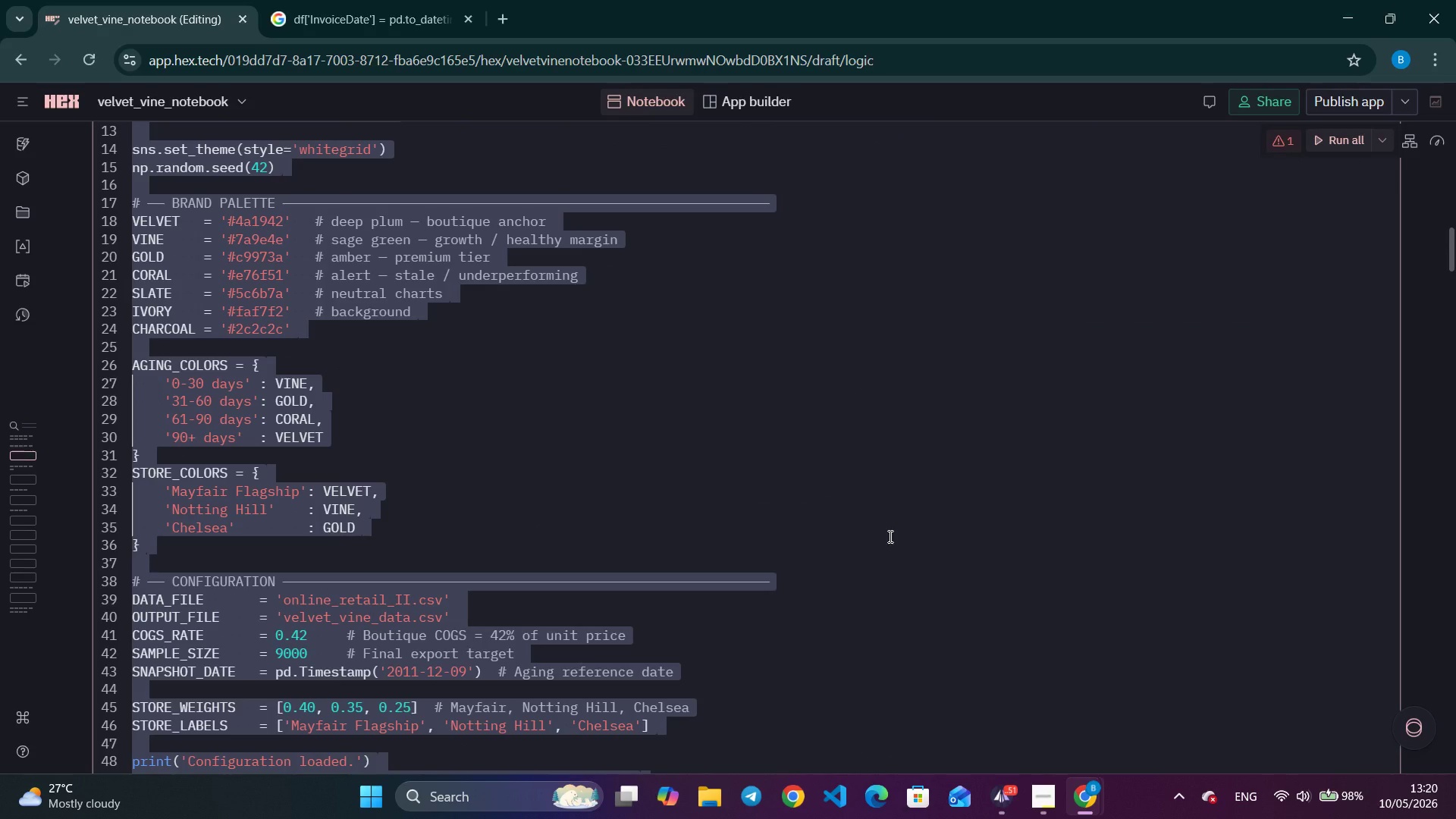 
key(Control+C)
 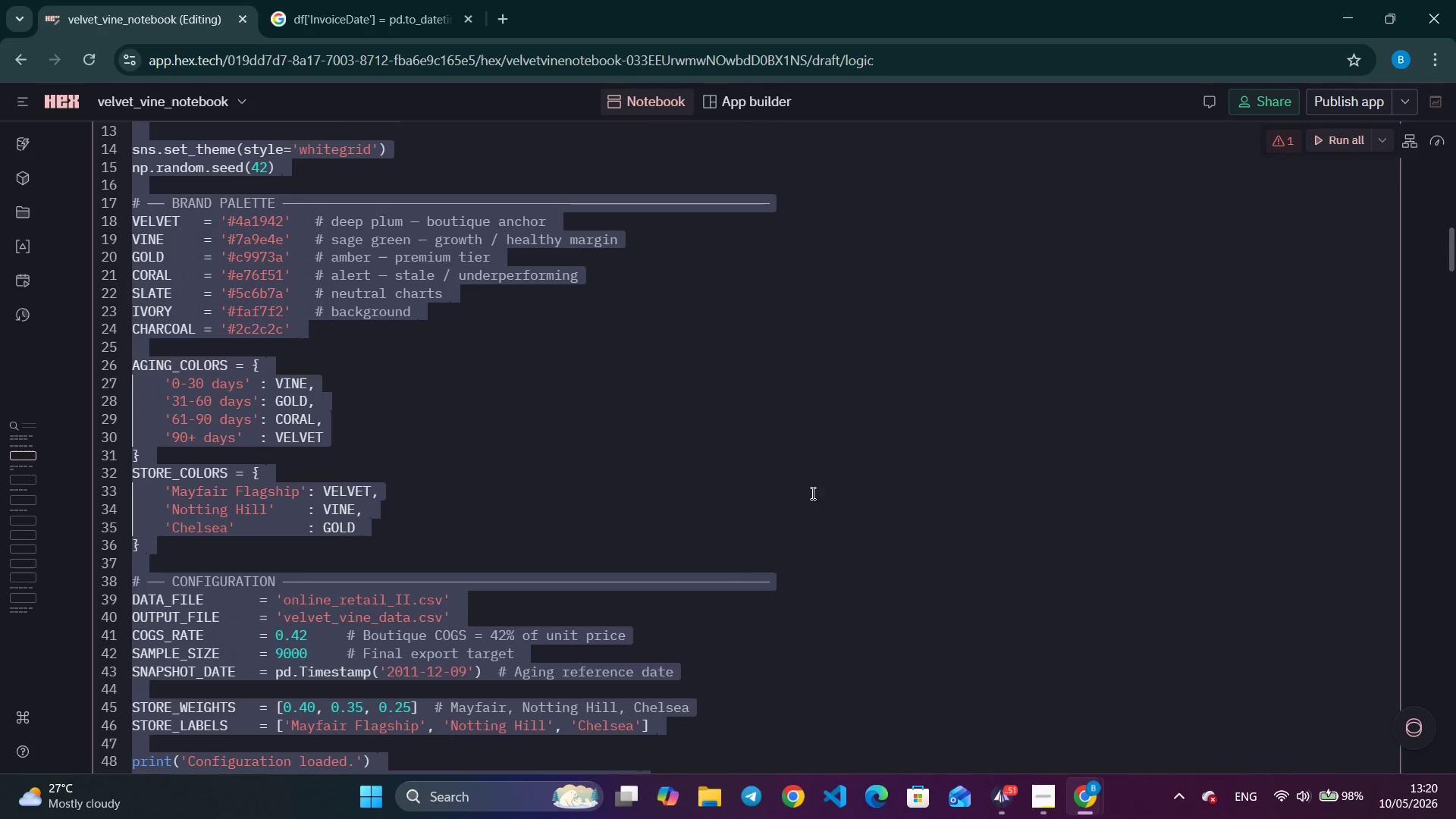 
key(Control+C)
 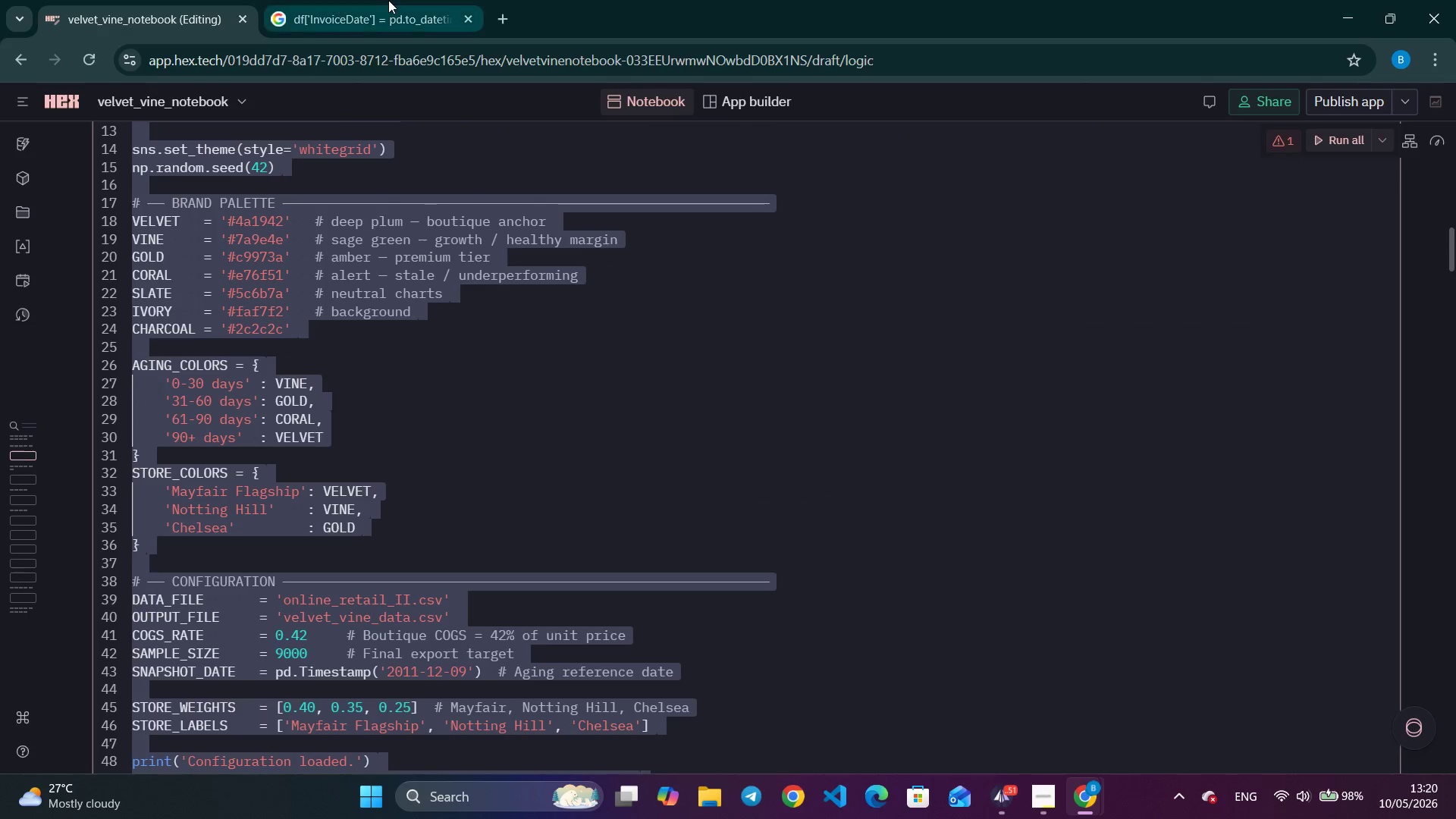 
left_click([391, 0])
 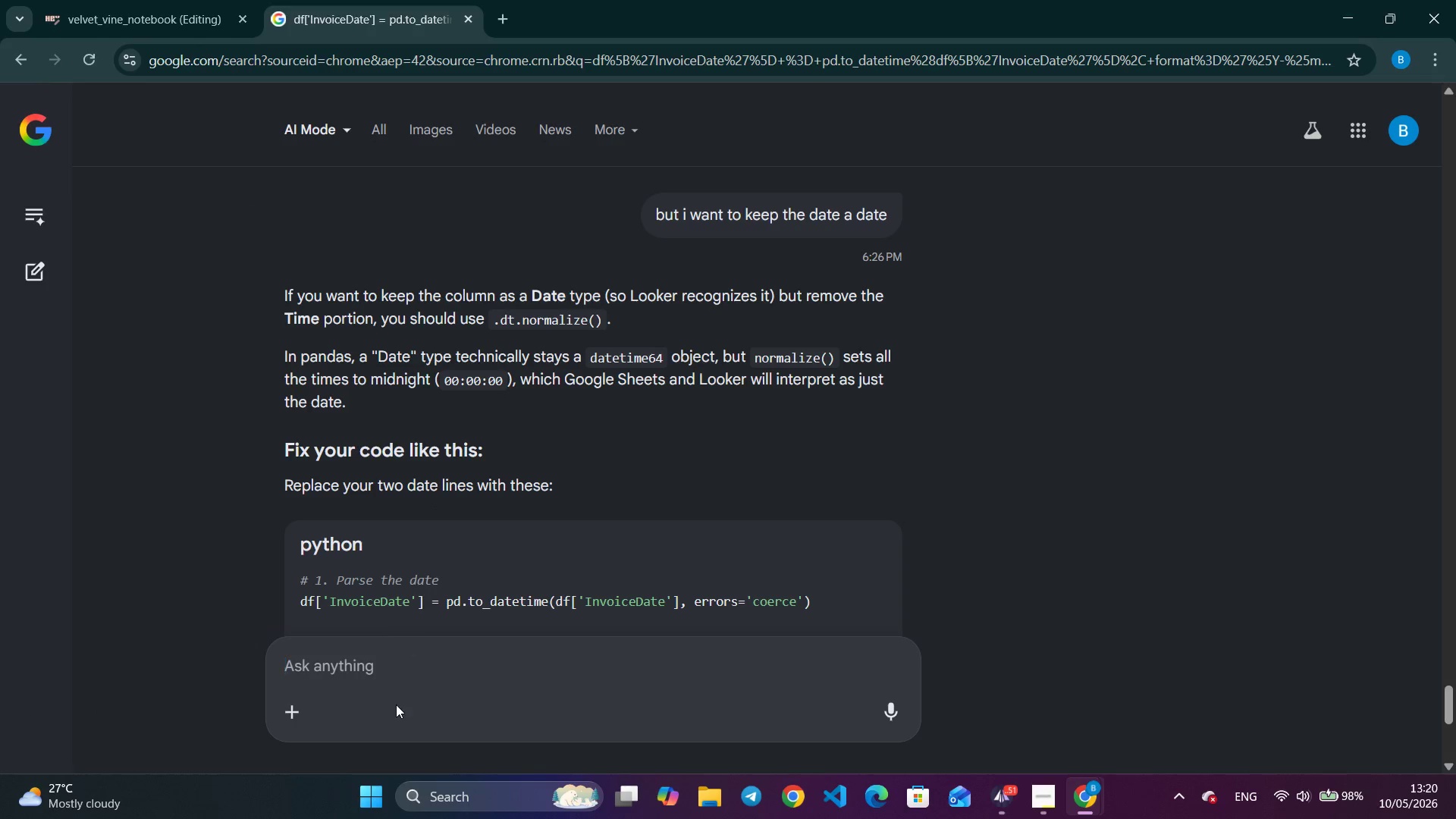 
key(Control+ControlLeft)
 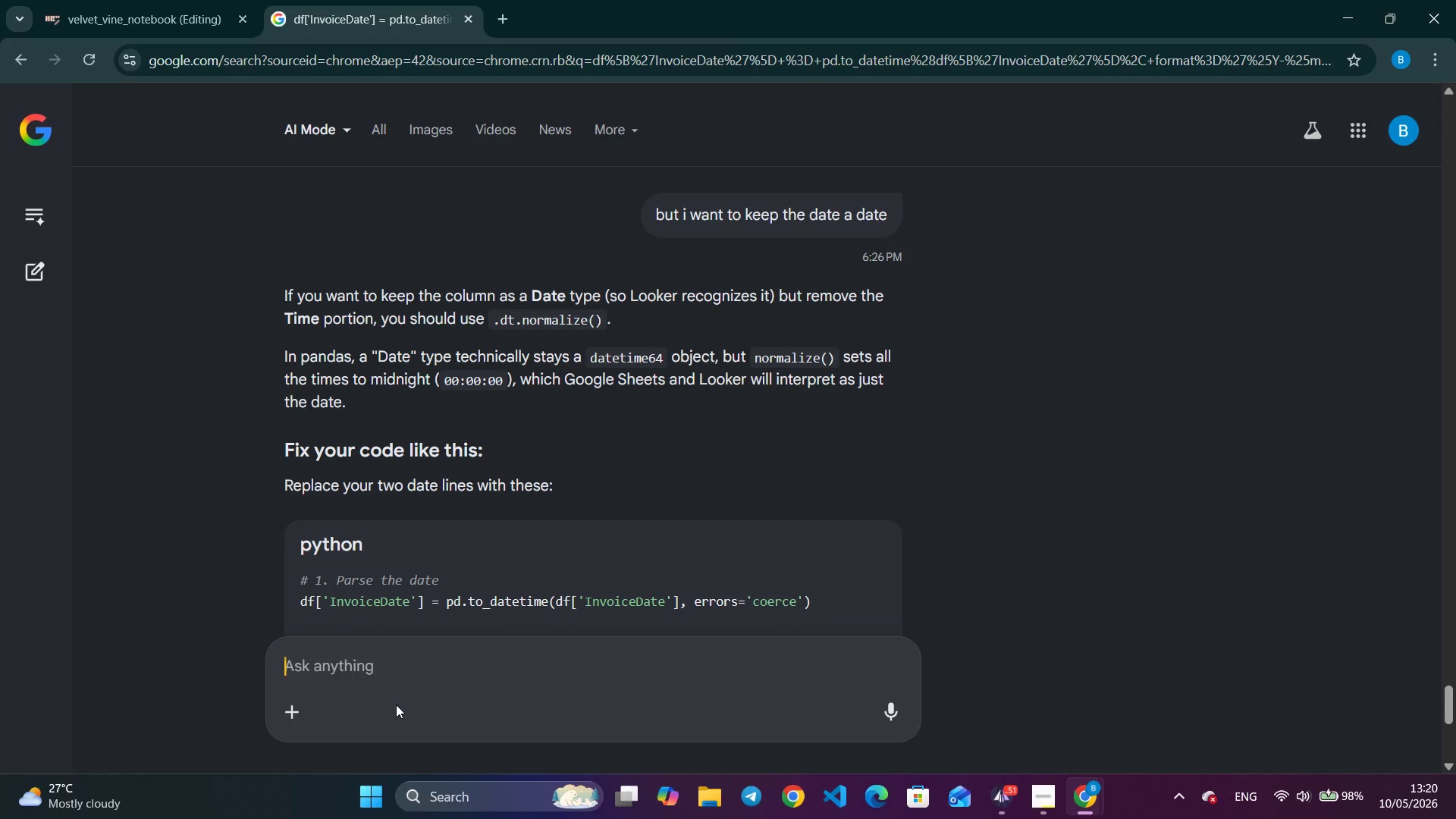 
type(code:)
 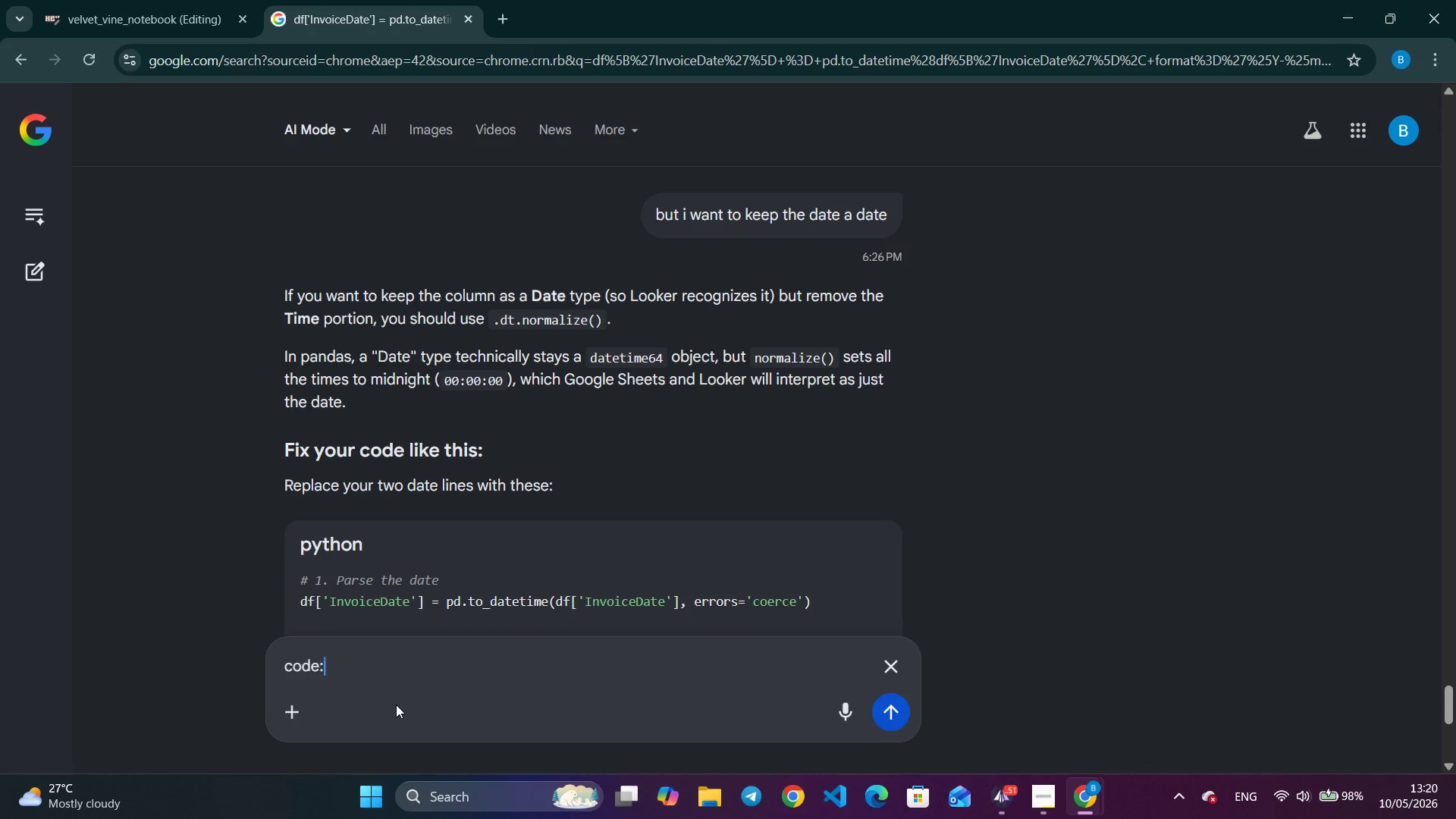 
key(Control+V)
 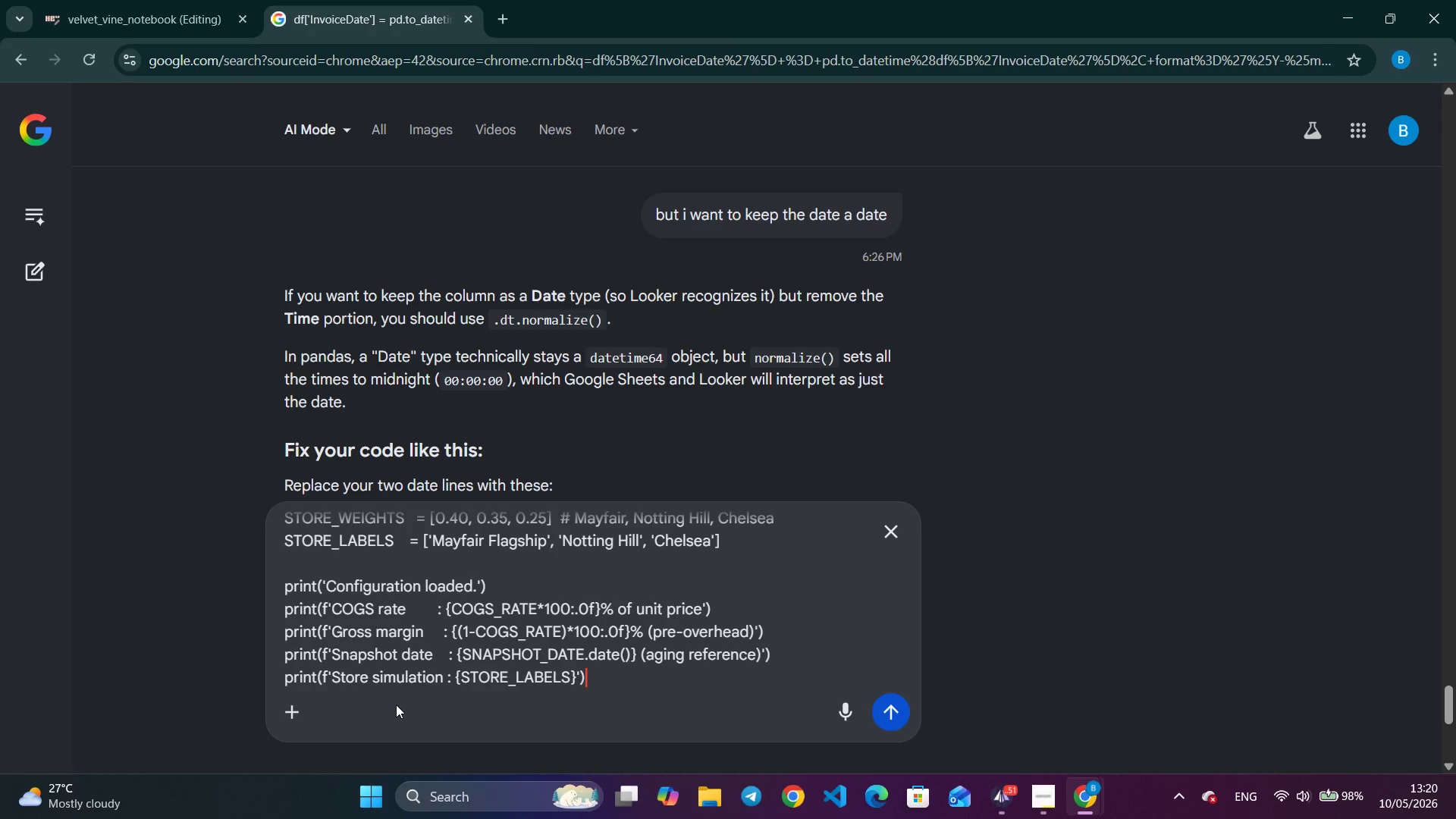 
type( and error: )
 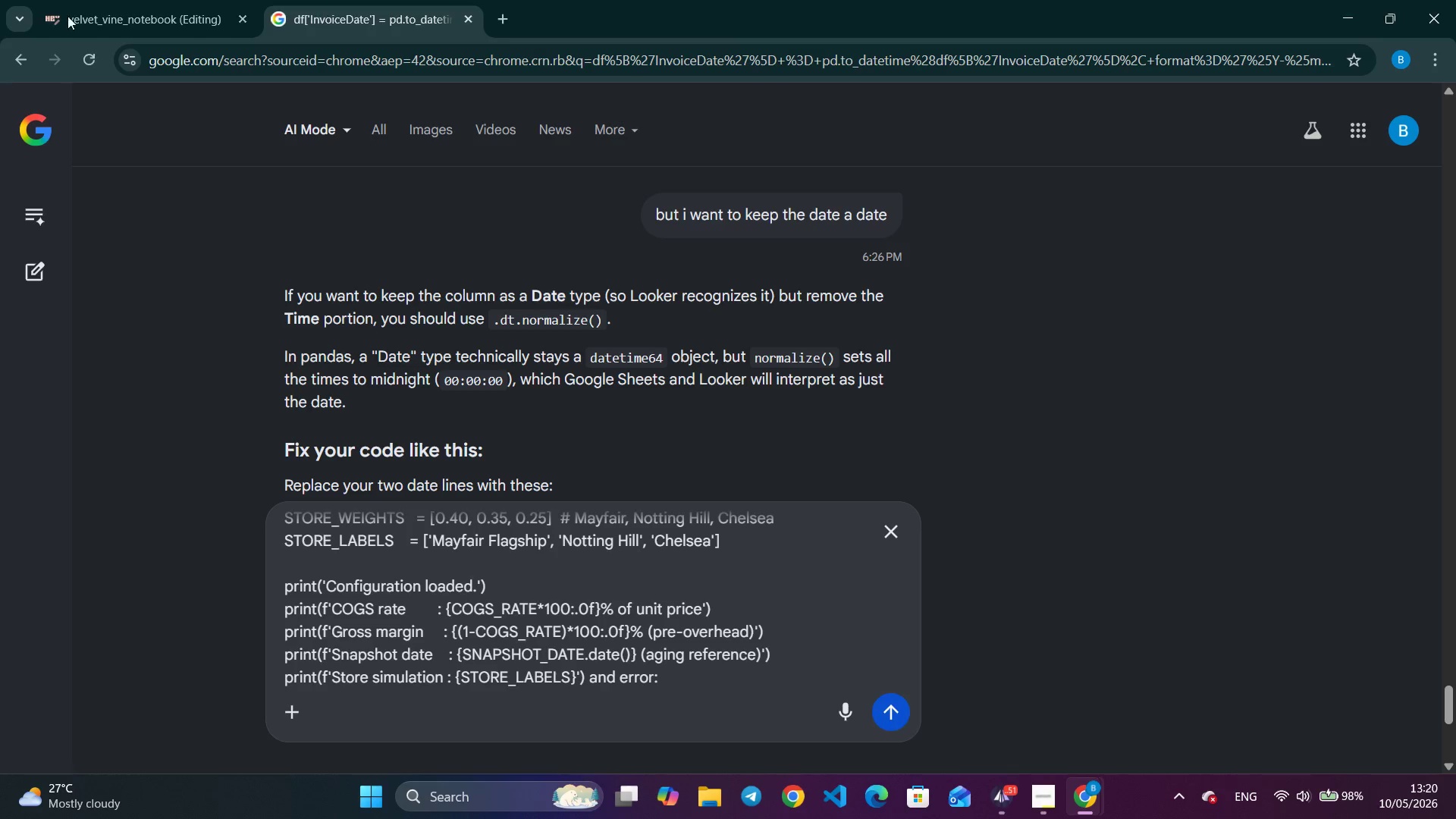 
left_click([150, 0])
 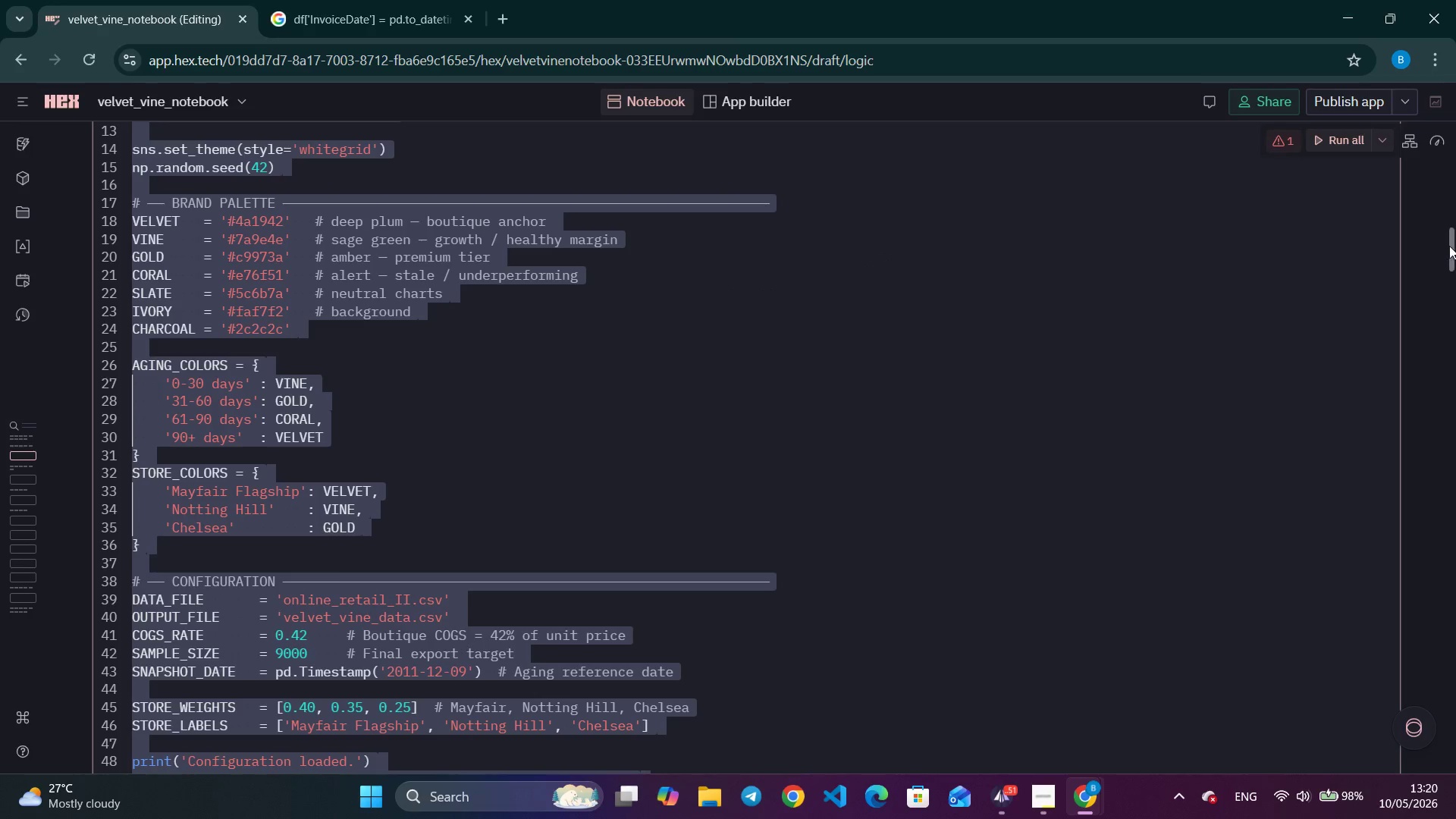 
left_click_drag(start_coordinate=[1454, 239], to_coordinate=[1455, 286])
 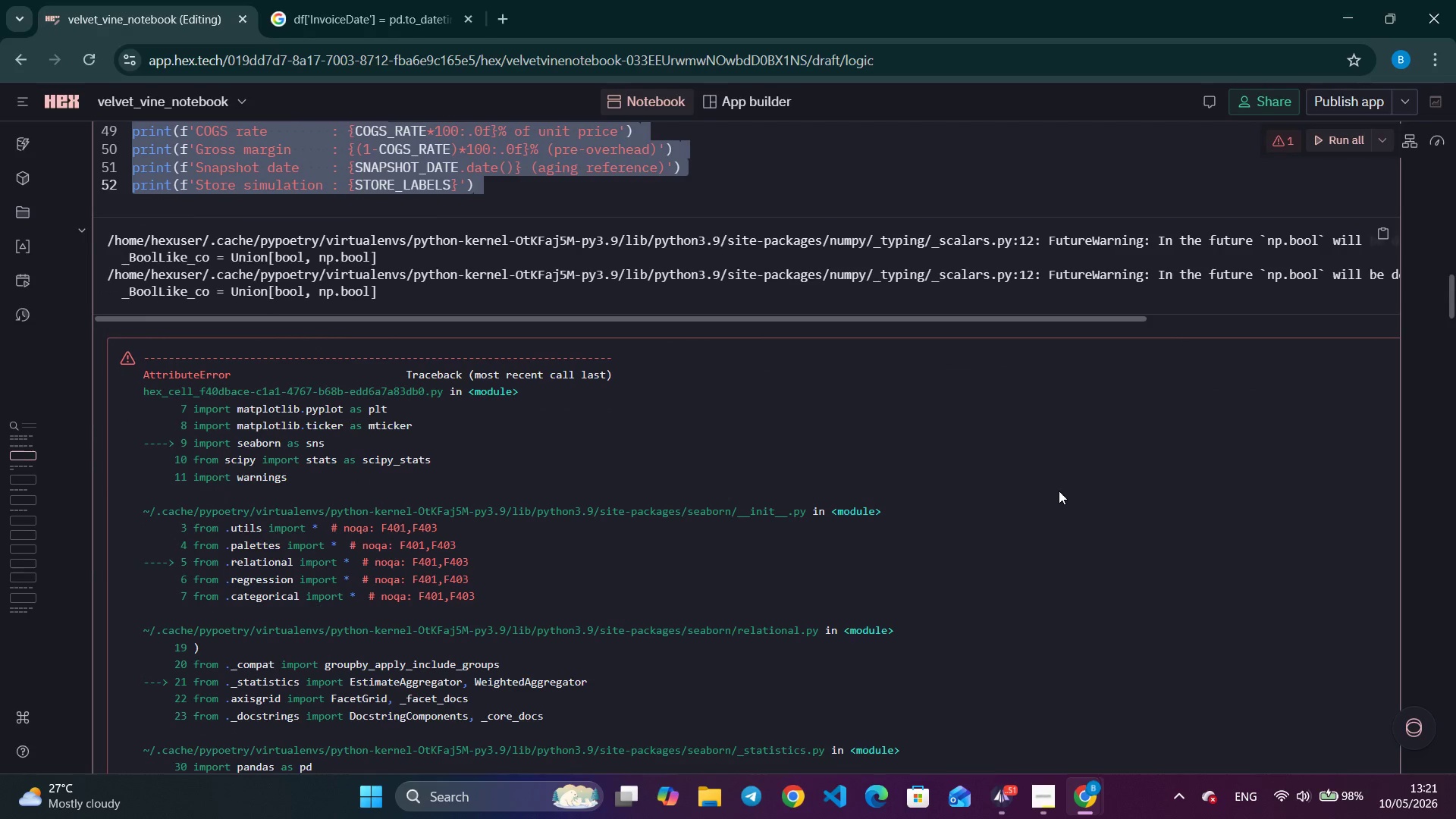 
key(Control+ControlLeft)
 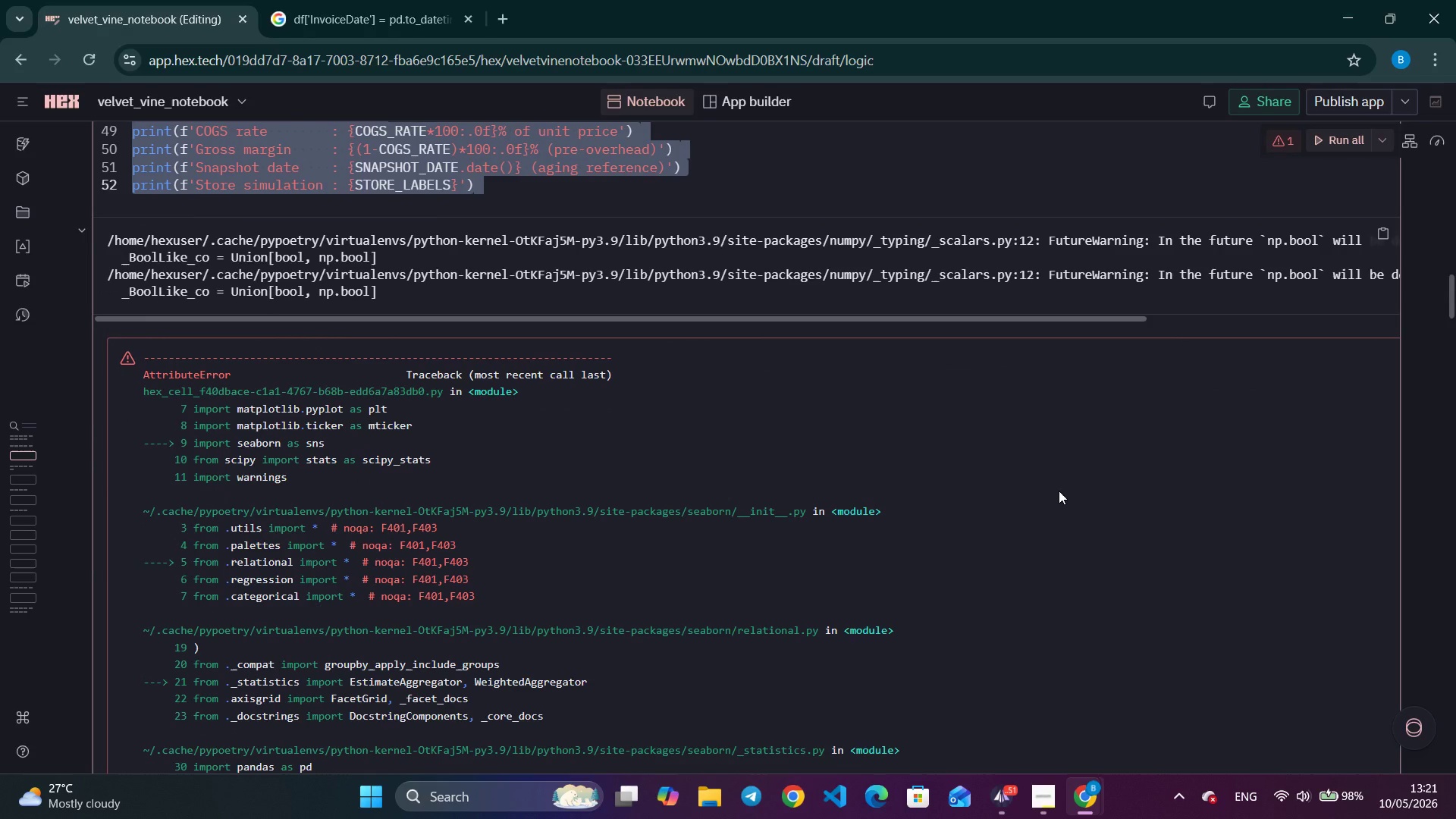 
key(Control+A)
 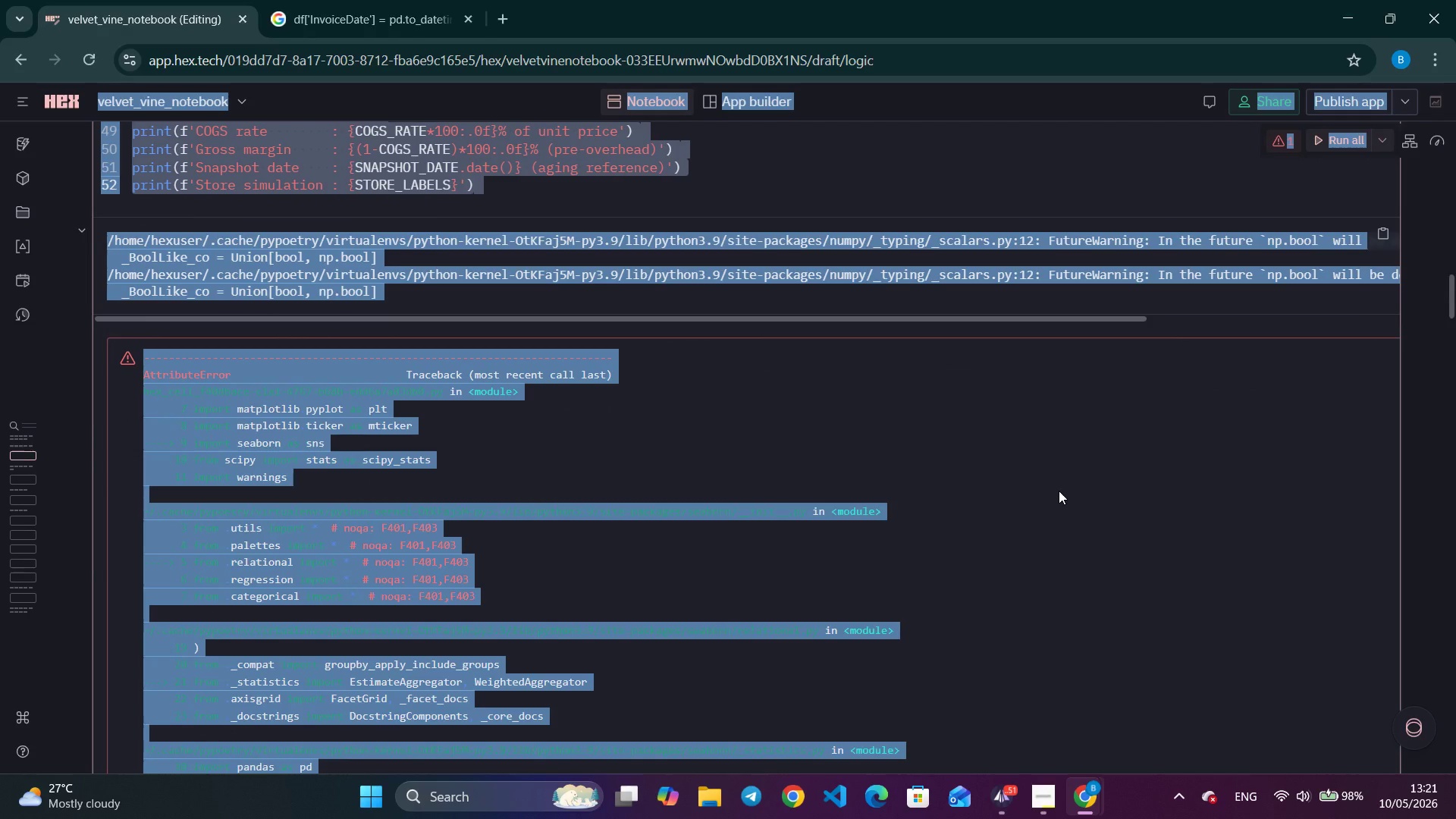 
left_click([1059, 491])
 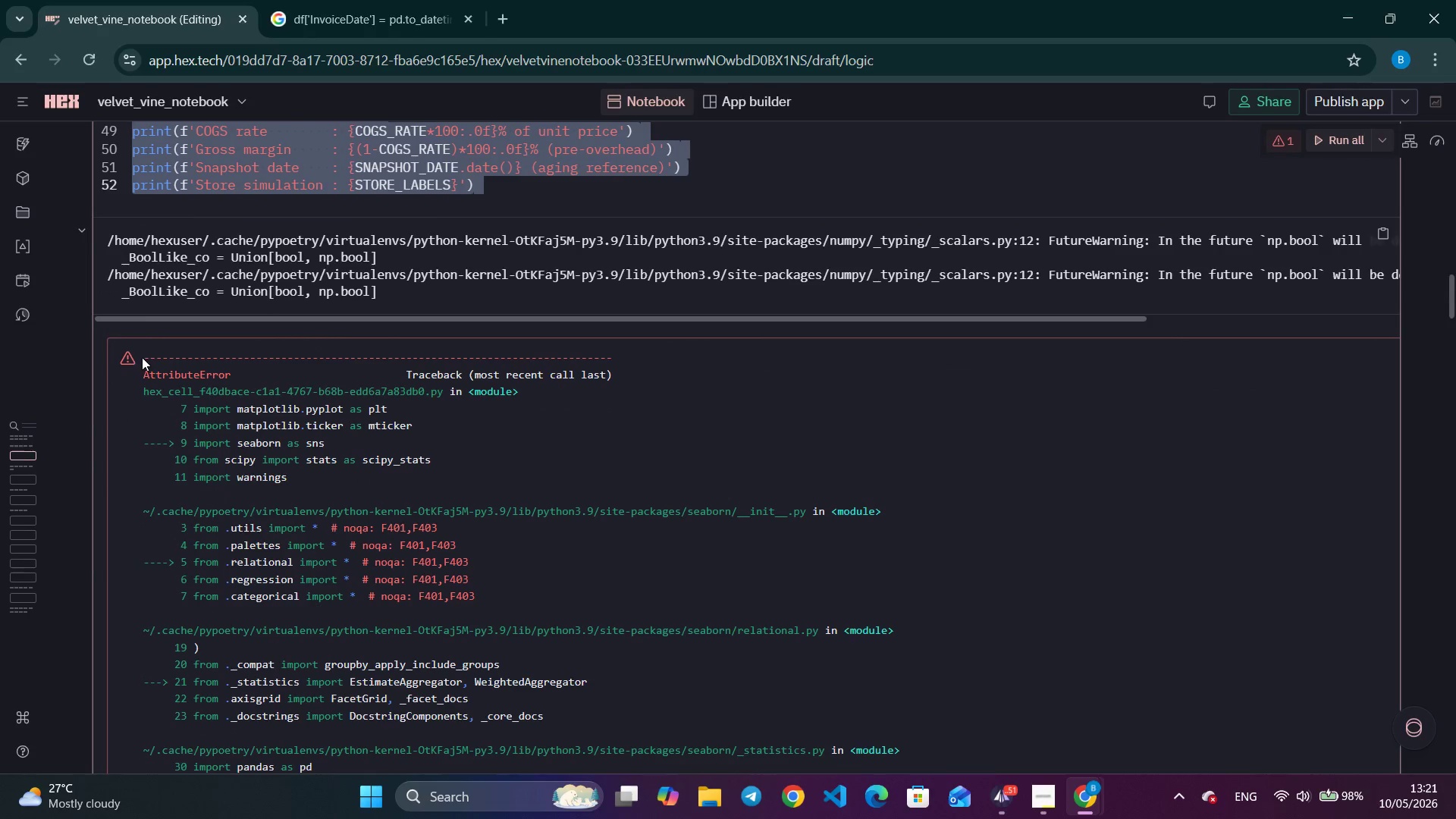 
left_click_drag(start_coordinate=[142, 357], to_coordinate=[555, 617])
 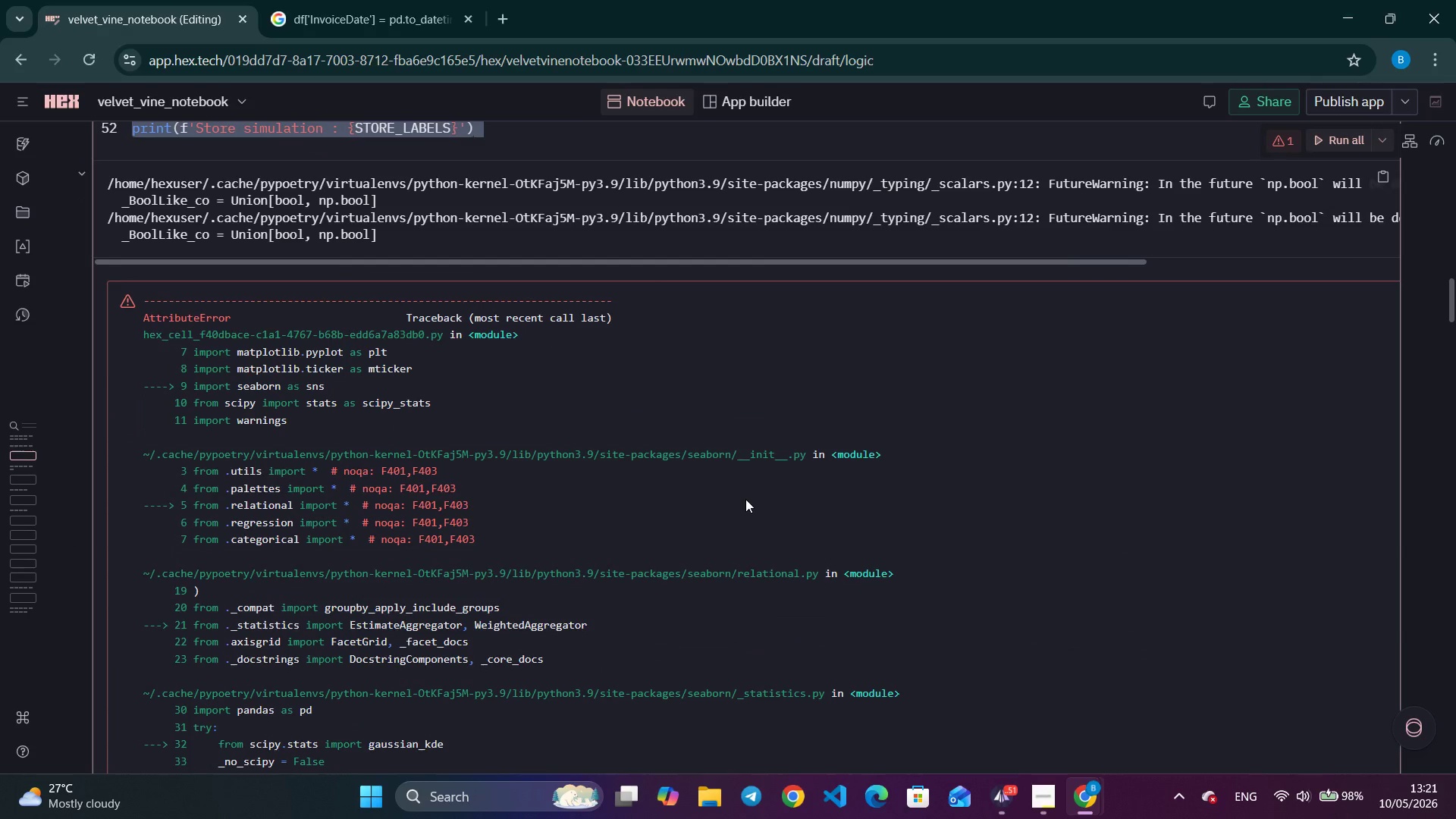 
scroll: coordinate [450, 497], scroll_direction: up, amount: 11.0
 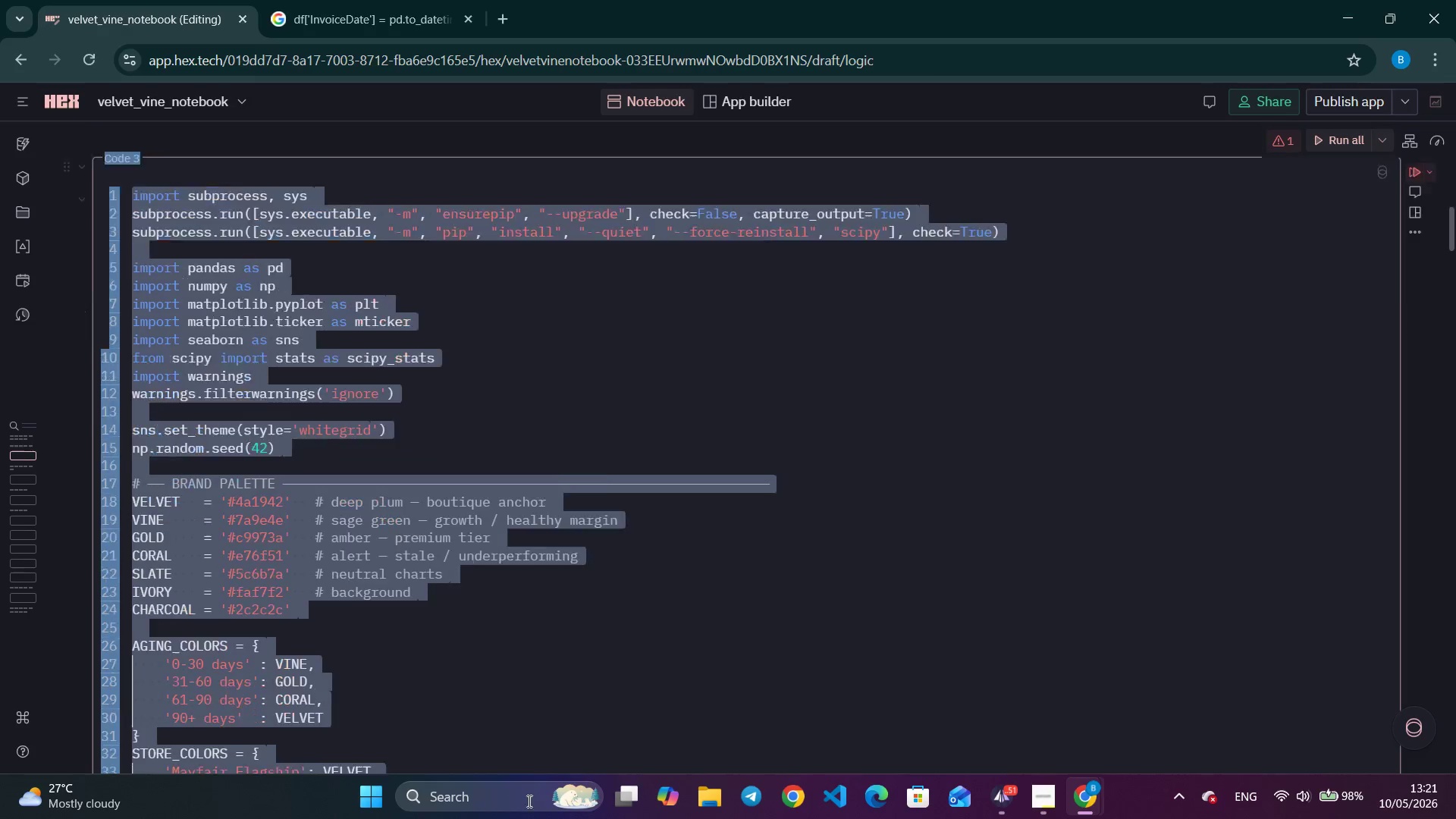 
scroll: coordinate [568, 607], scroll_direction: down, amount: 10.0
 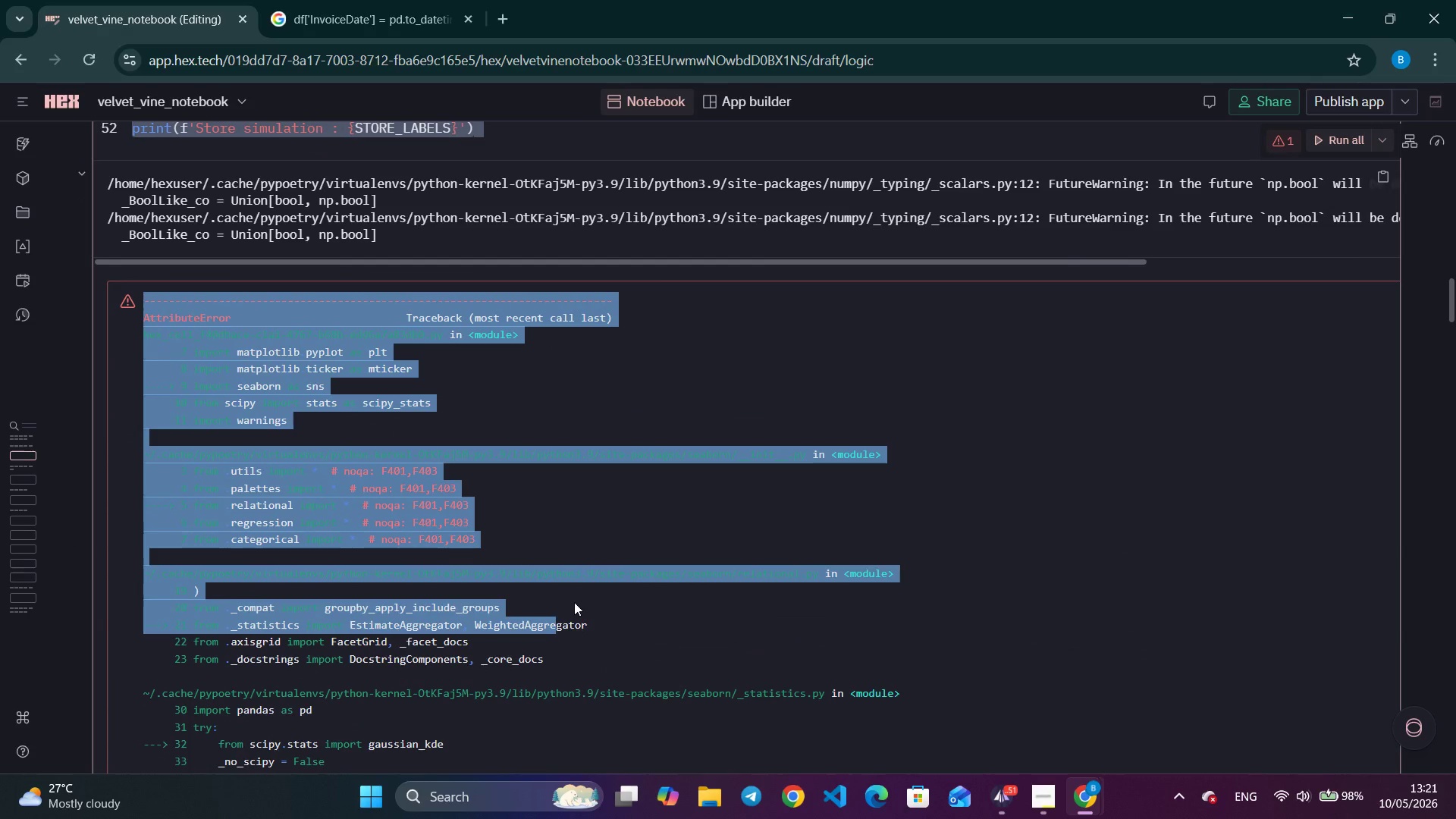 
left_click([745, 499])
 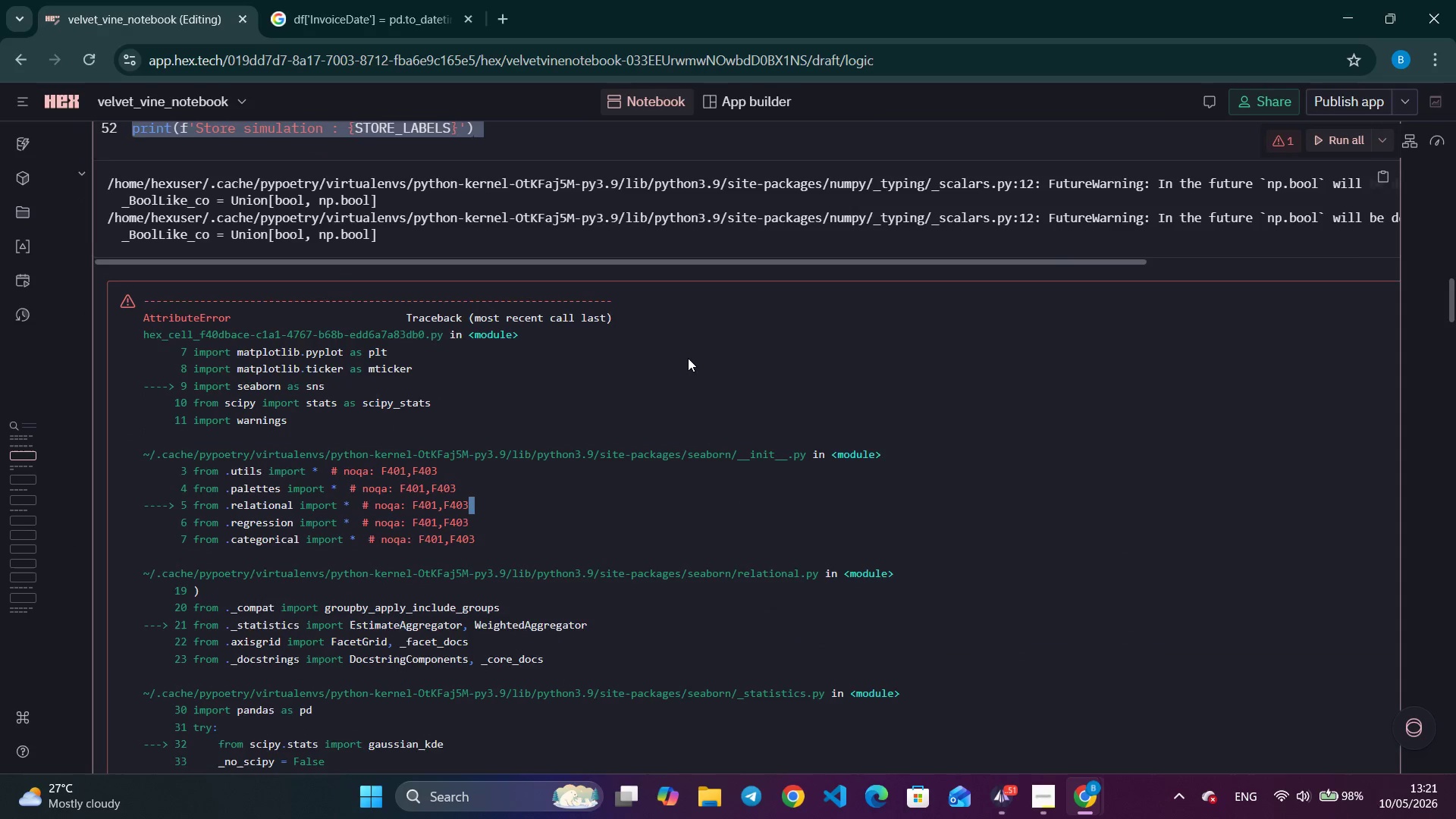 
scroll: coordinate [684, 359], scroll_direction: up, amount: 4.0
 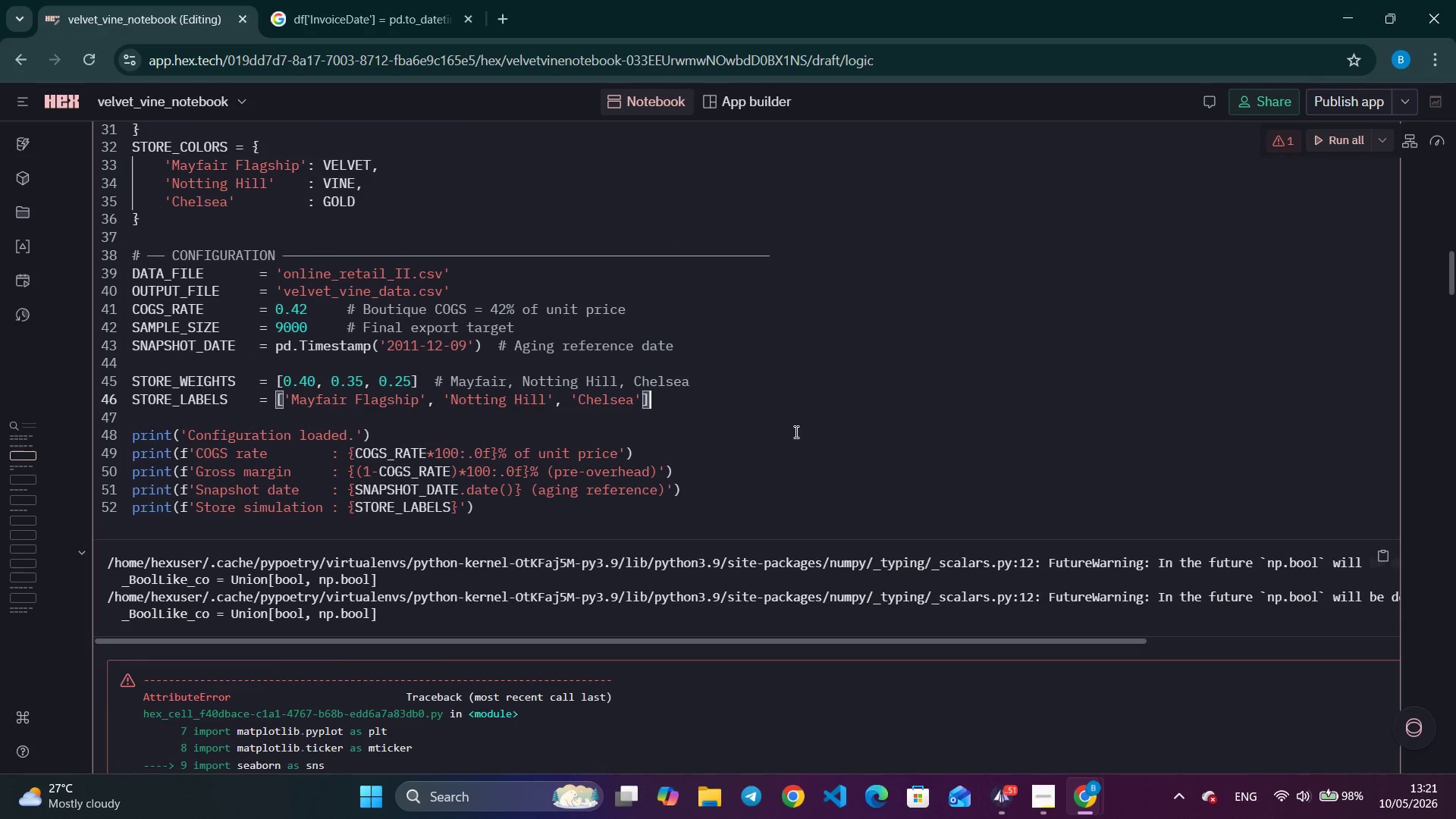 
scroll: coordinate [302, 626], scroll_direction: down, amount: 3.0
 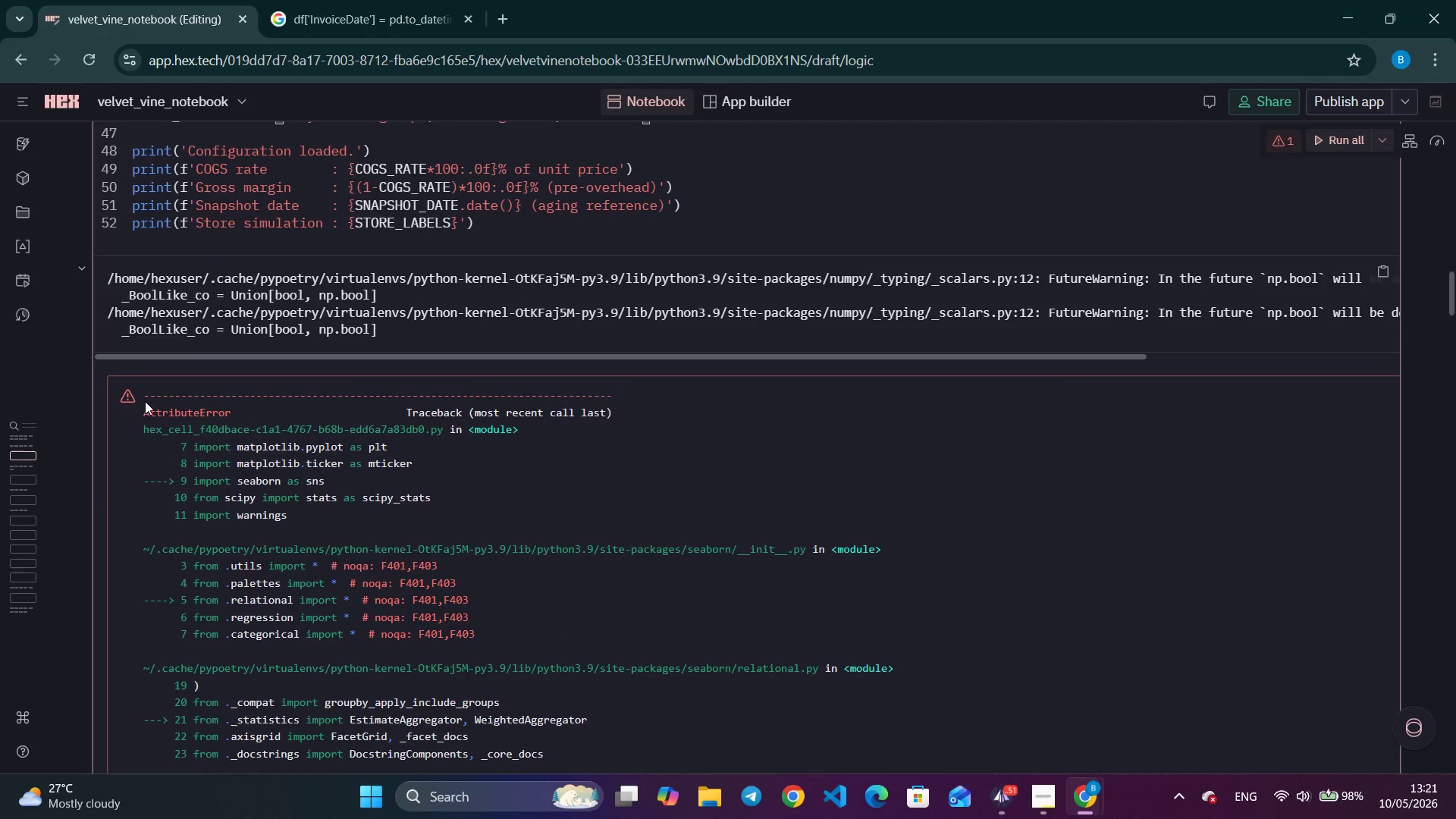 
left_click_drag(start_coordinate=[145, 400], to_coordinate=[966, 645])
 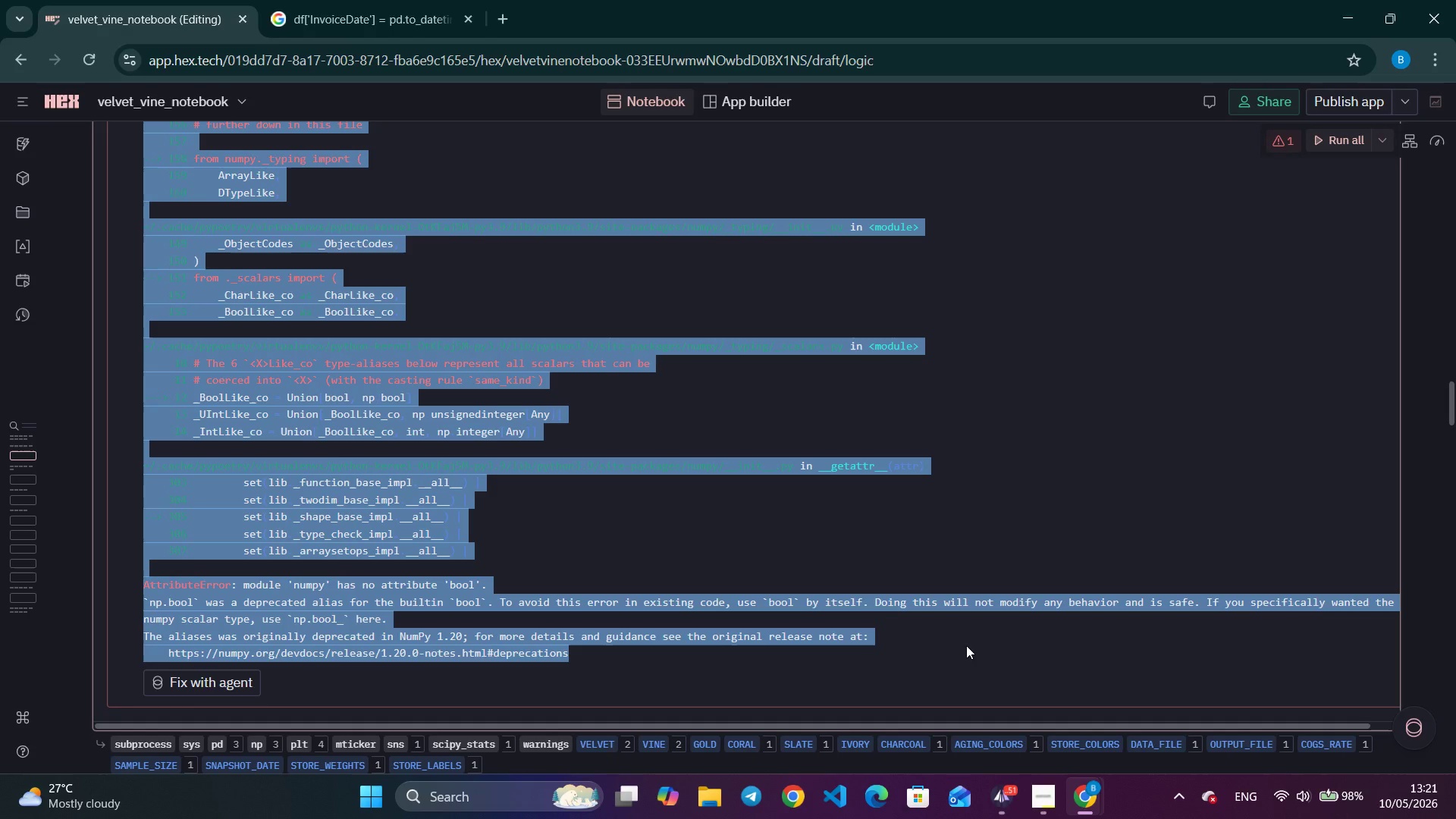 
scroll: coordinate [984, 733], scroll_direction: down, amount: 16.0
 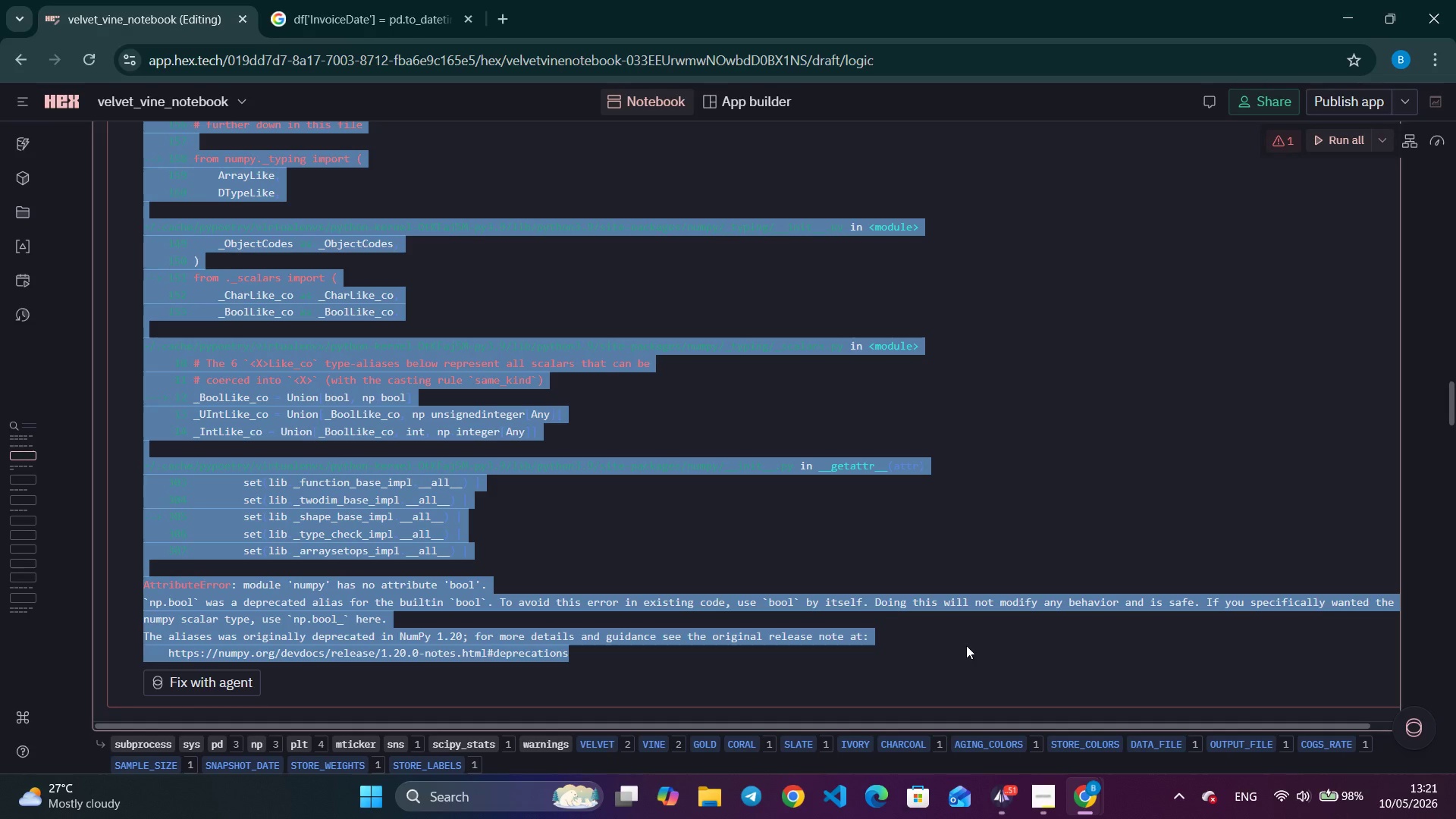 
key(Control+C)
 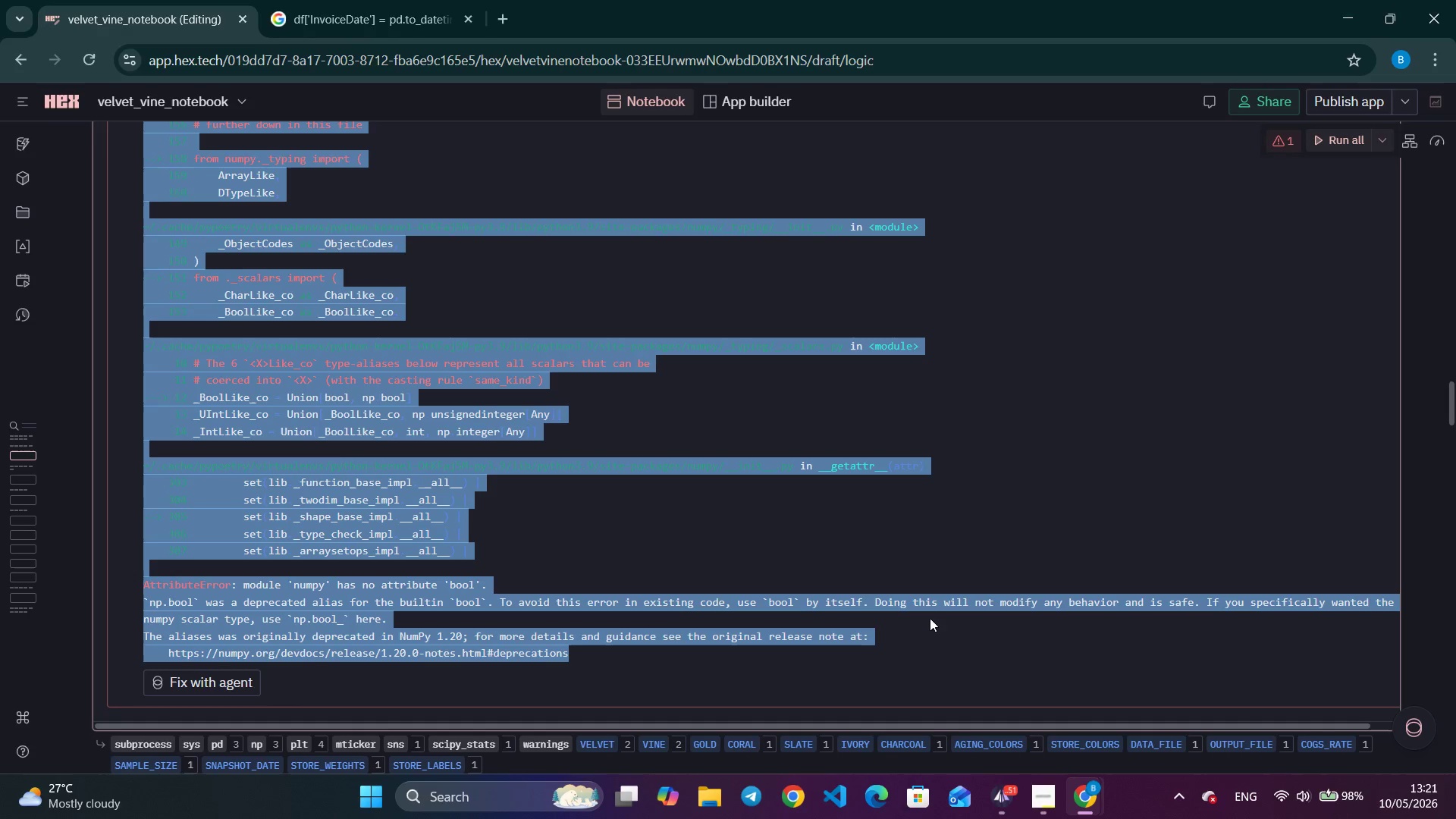 
key(Control+C)
 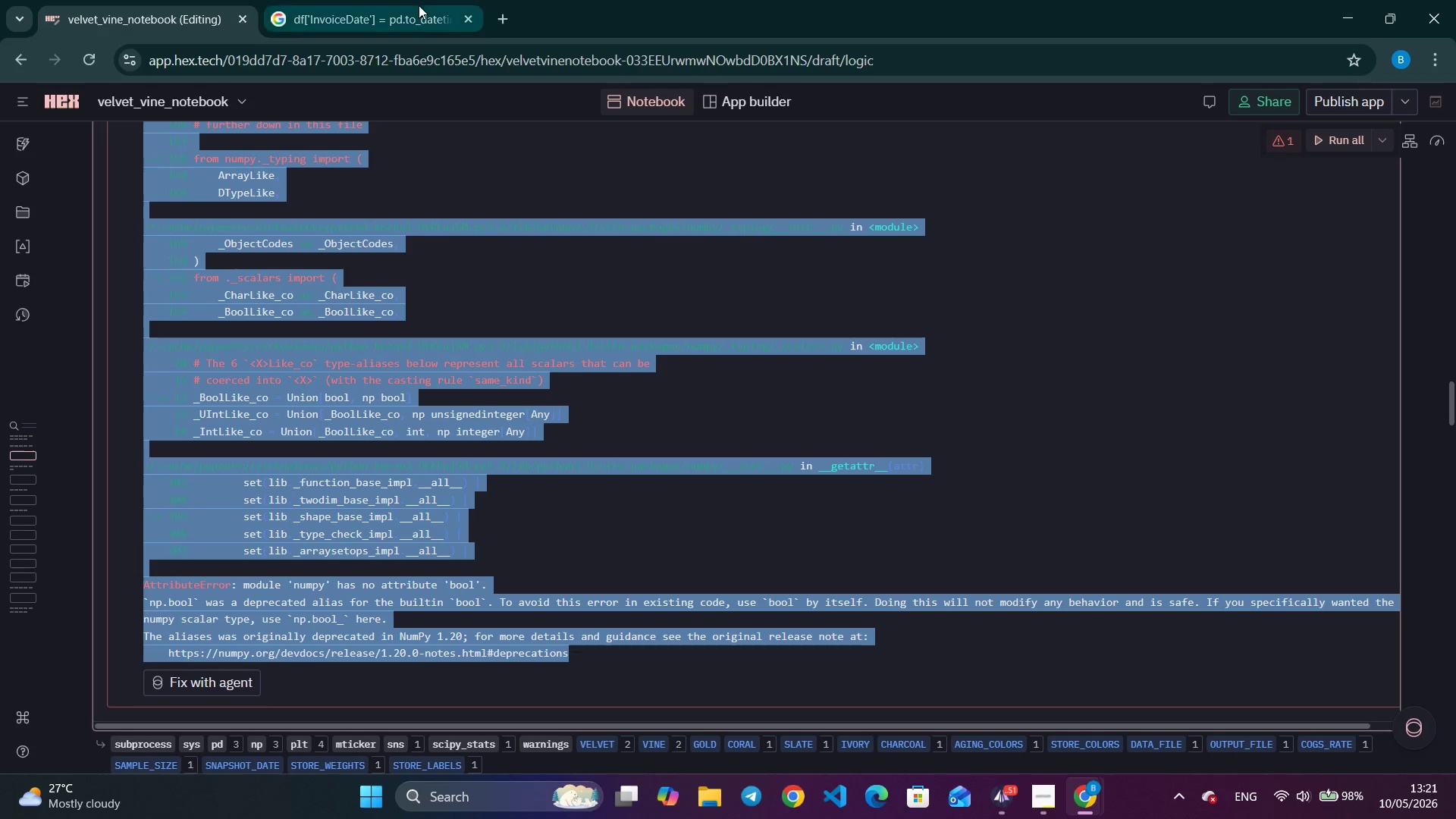 
left_click([417, 5])
 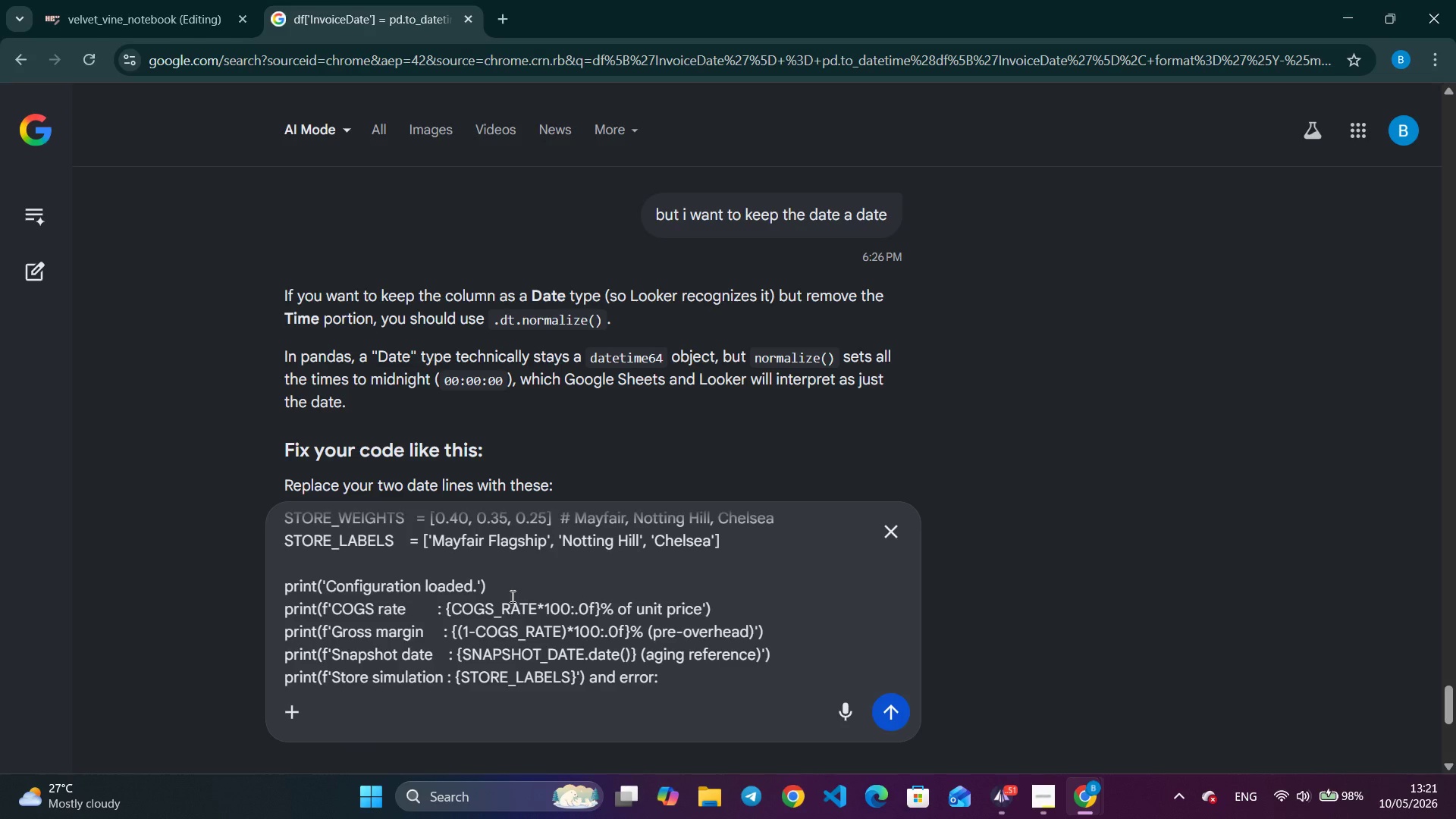 
key(Control+ControlLeft)
 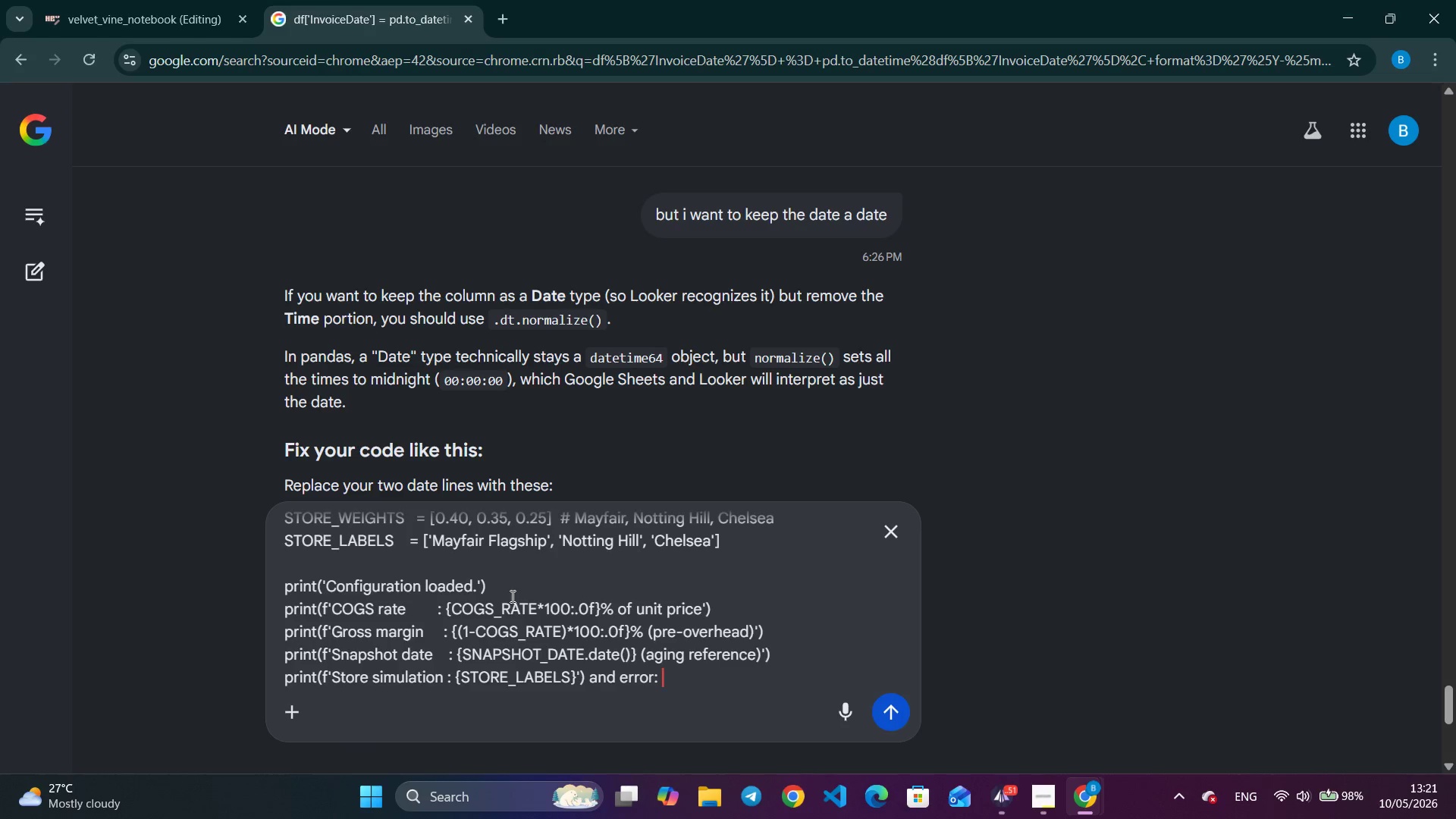 
key(Control+V)
 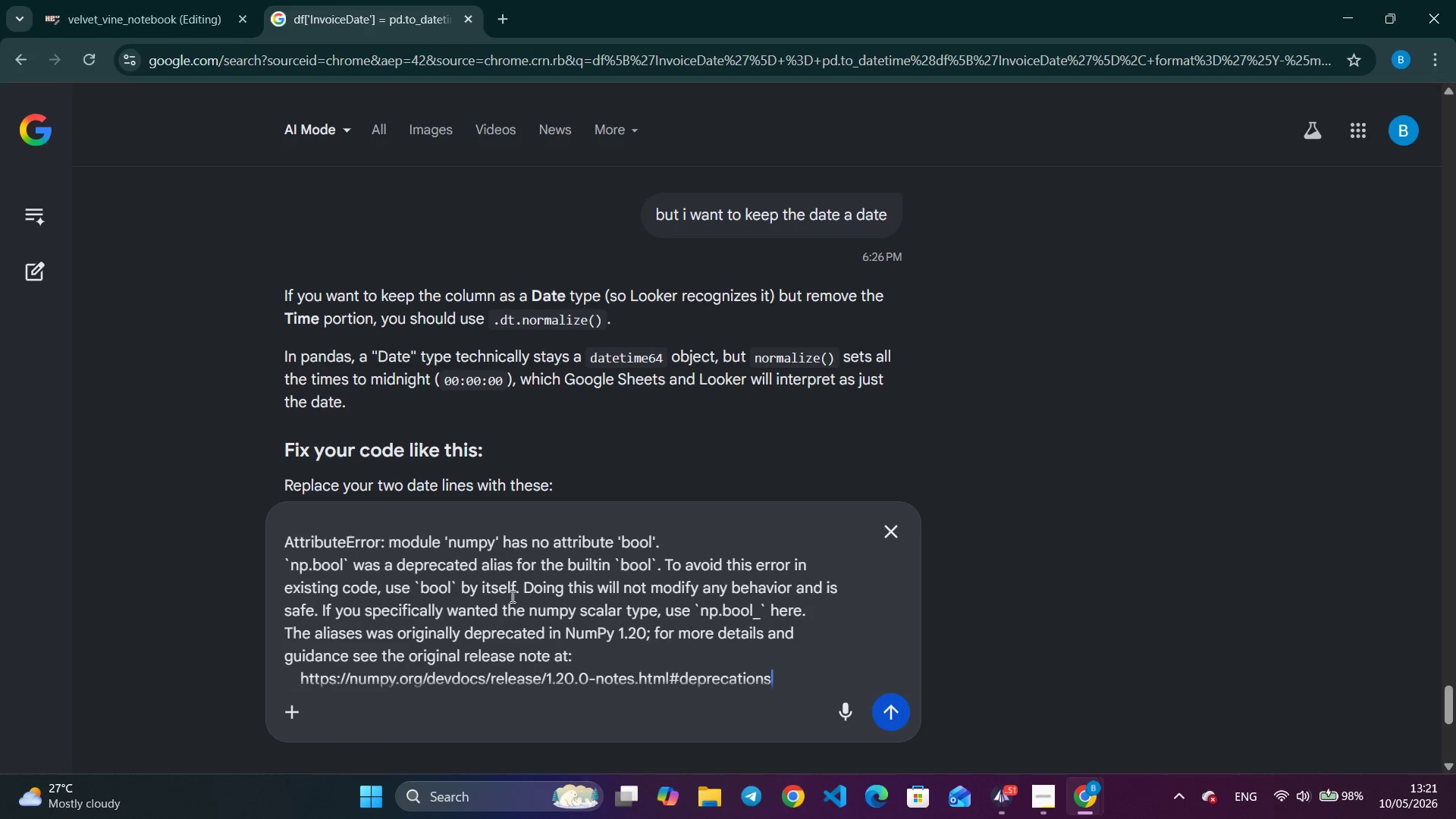 
key(Enter)
 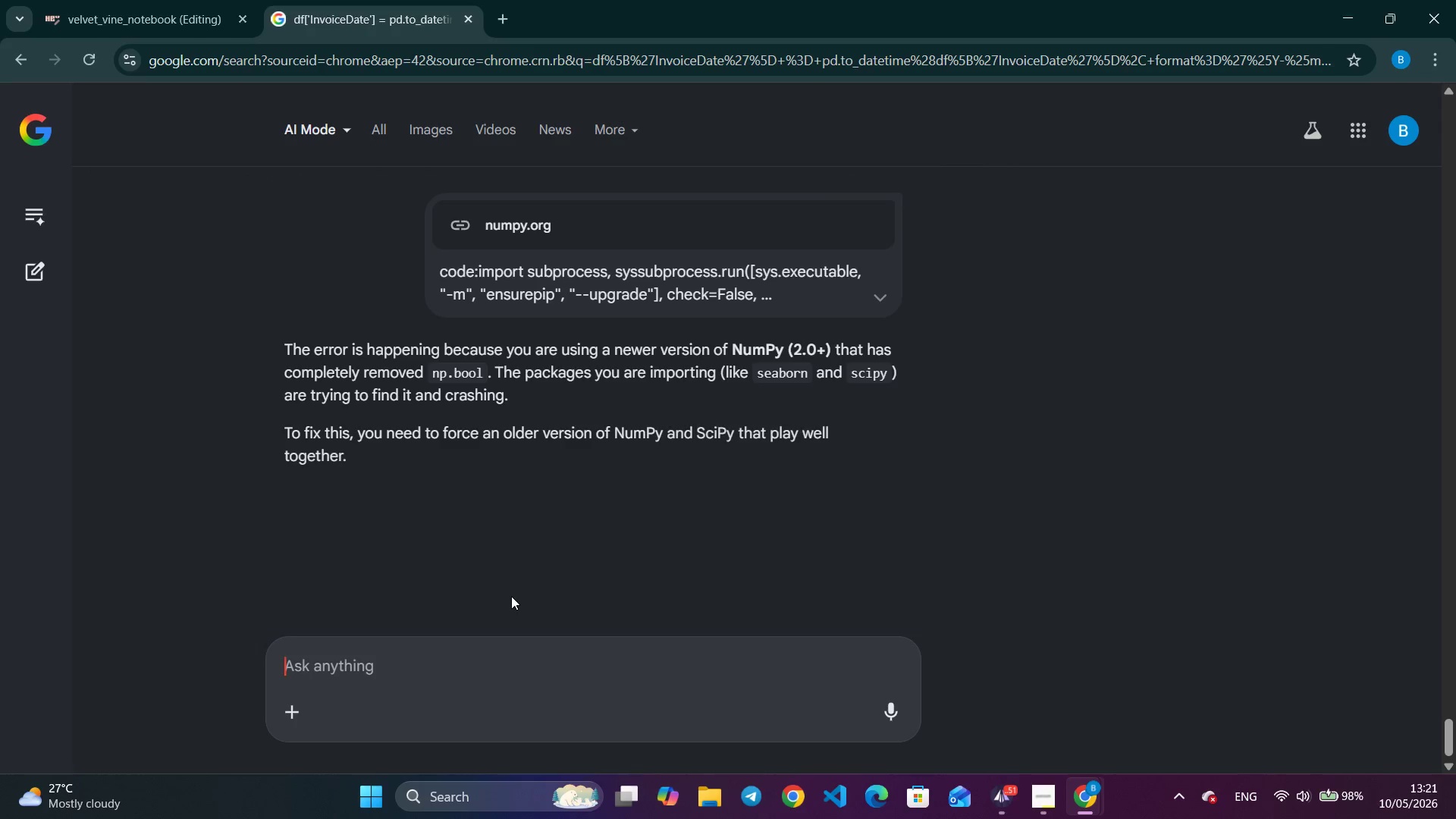 
wait(16.25)
 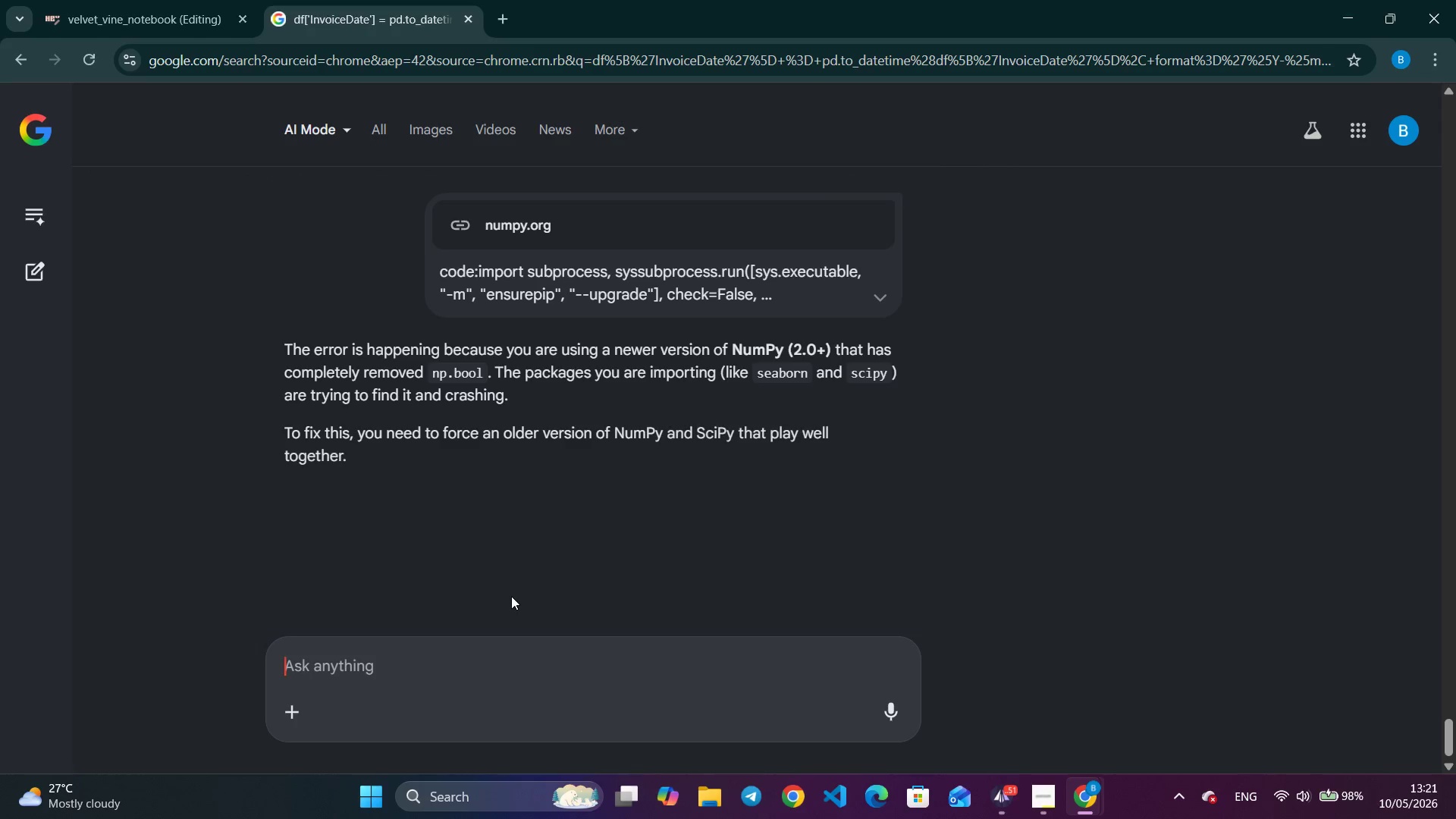 
scroll: coordinate [854, 524], scroll_direction: down, amount: 8.0
 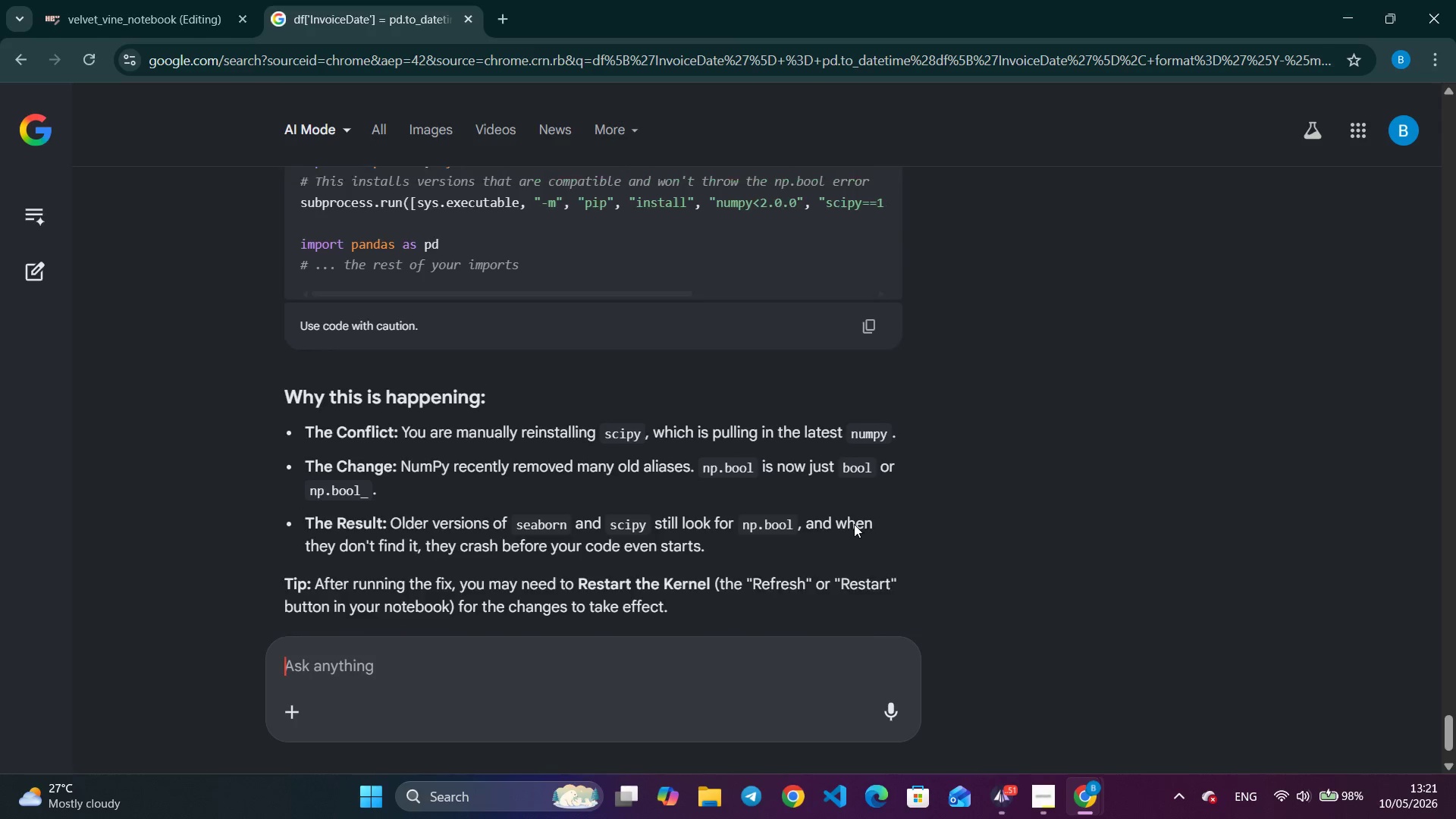 
scroll: coordinate [854, 524], scroll_direction: up, amount: 5.0
 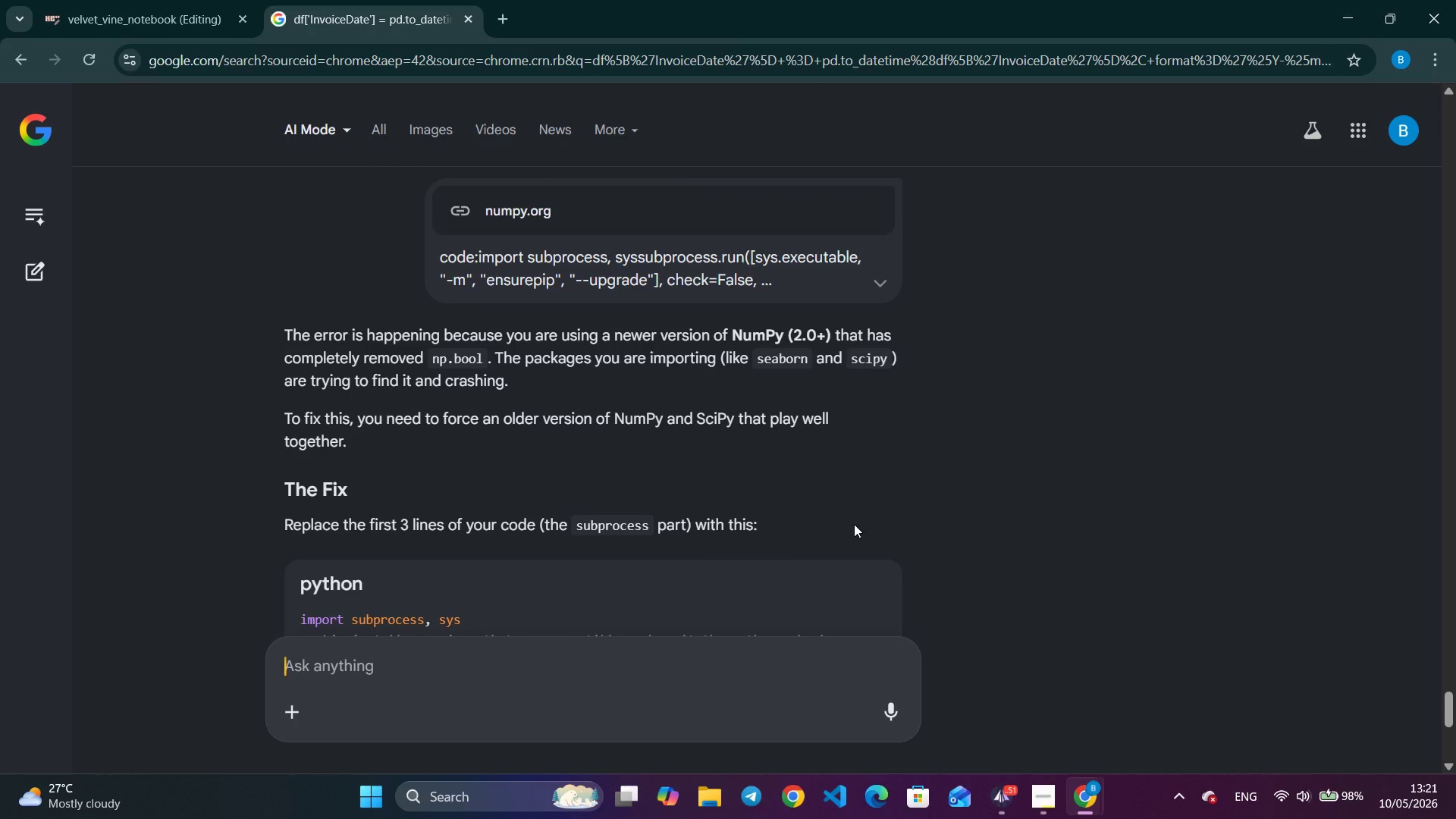 
scroll: coordinate [854, 524], scroll_direction: down, amount: 5.0
 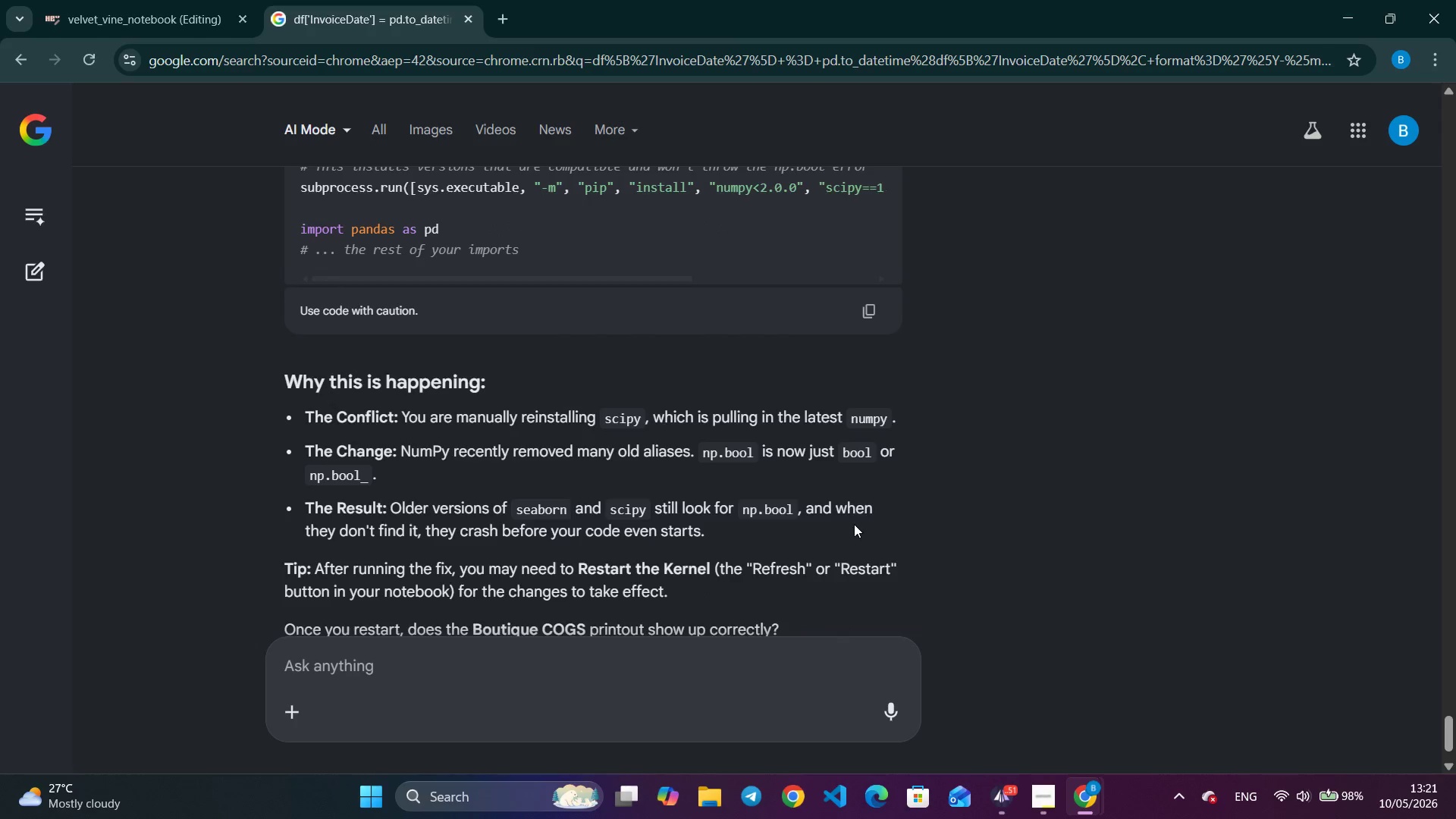 
scroll: coordinate [854, 524], scroll_direction: up, amount: 2.0
 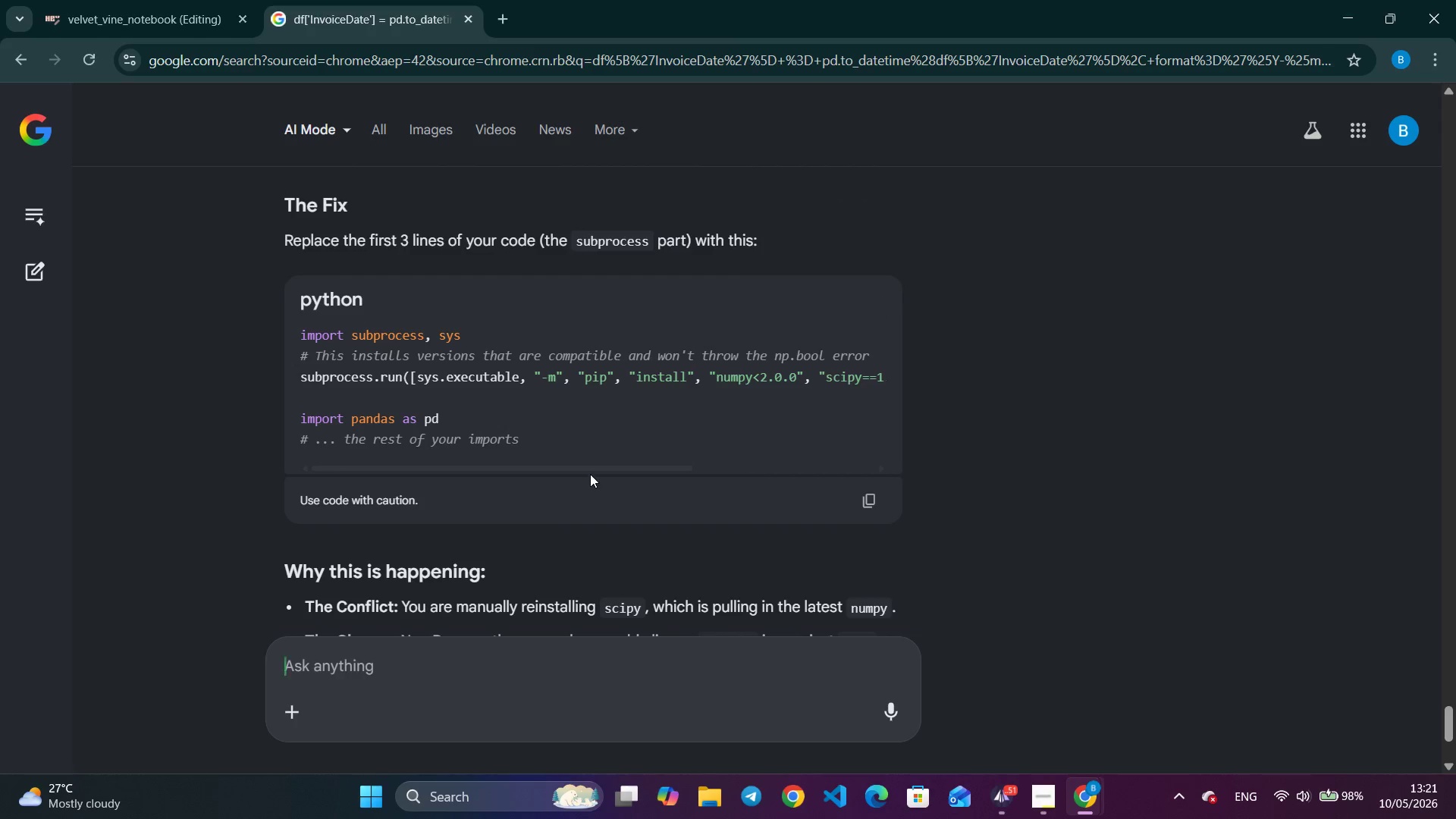 
left_click_drag(start_coordinate=[592, 468], to_coordinate=[493, 481])
 